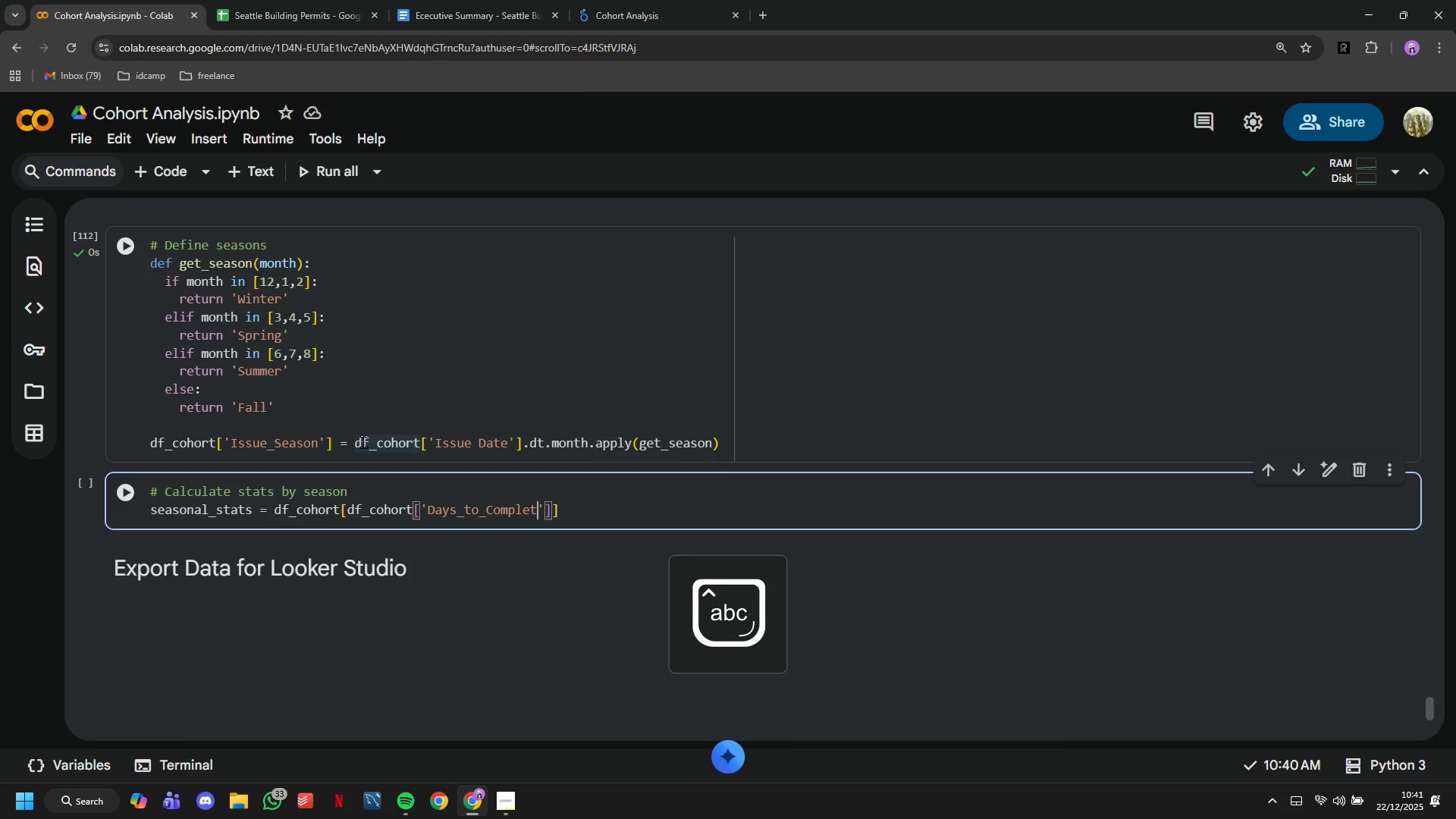 
key(ArrowRight)
 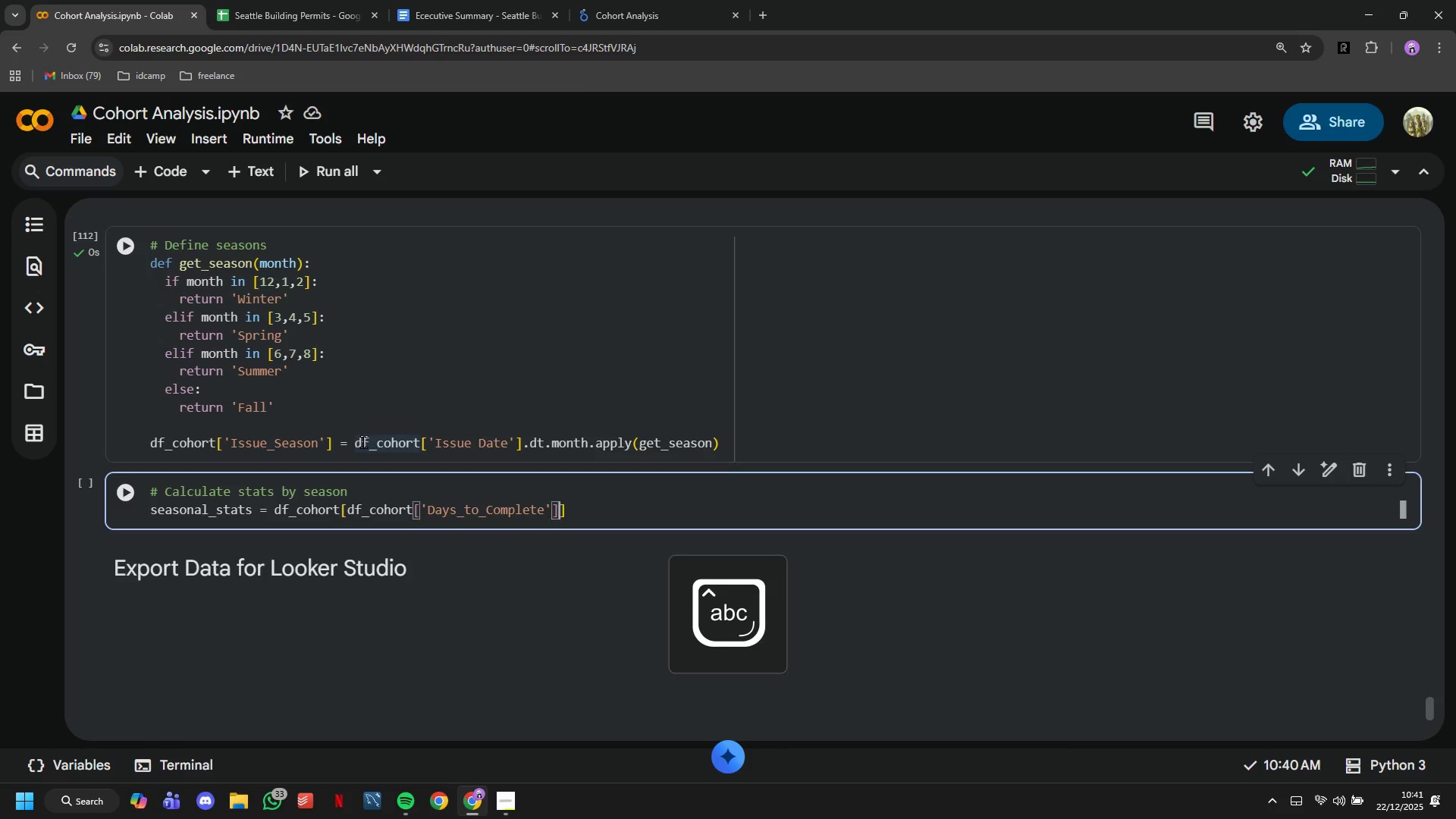 
key(ArrowRight)
 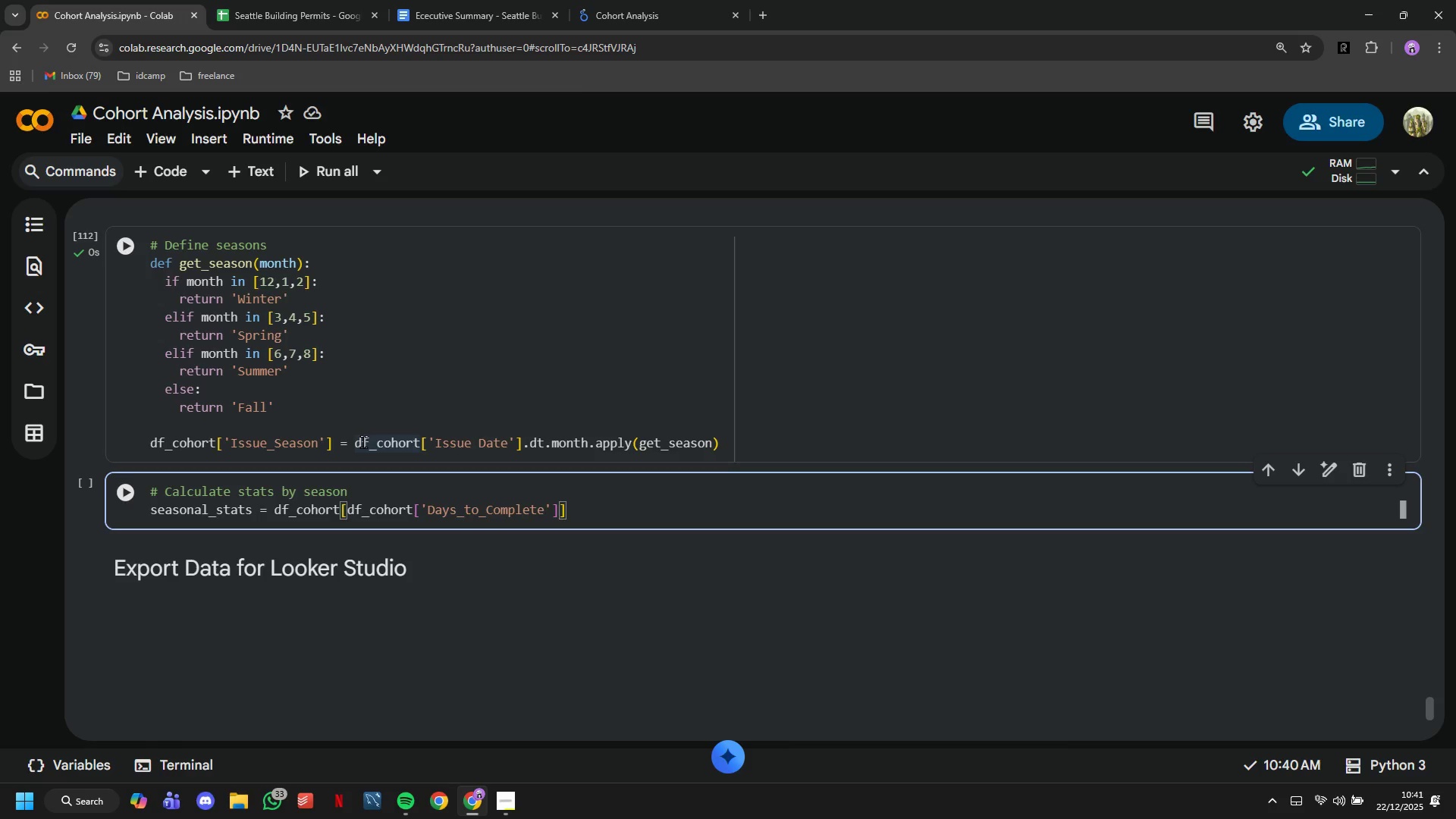 
type(.notna()
 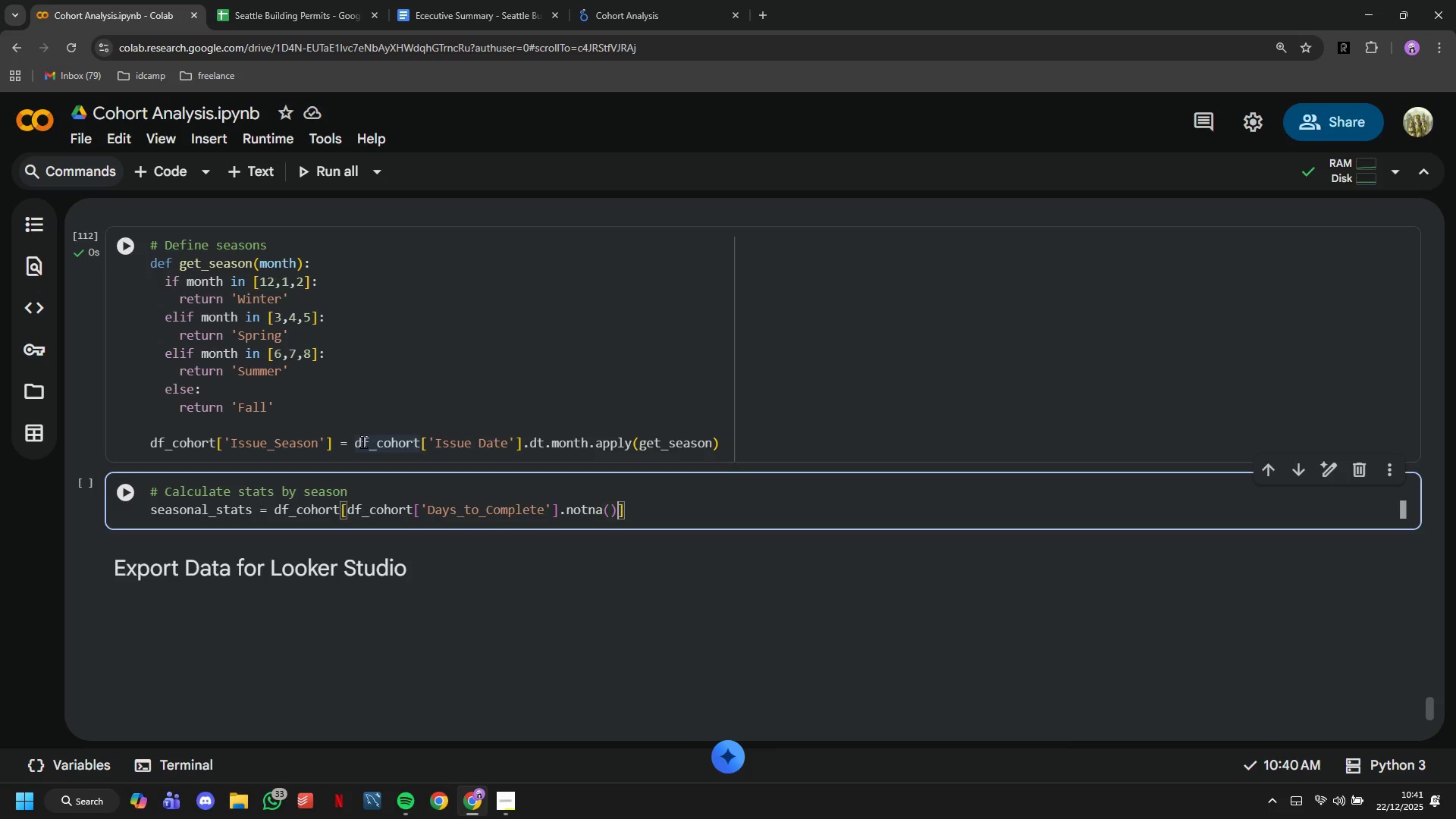 
 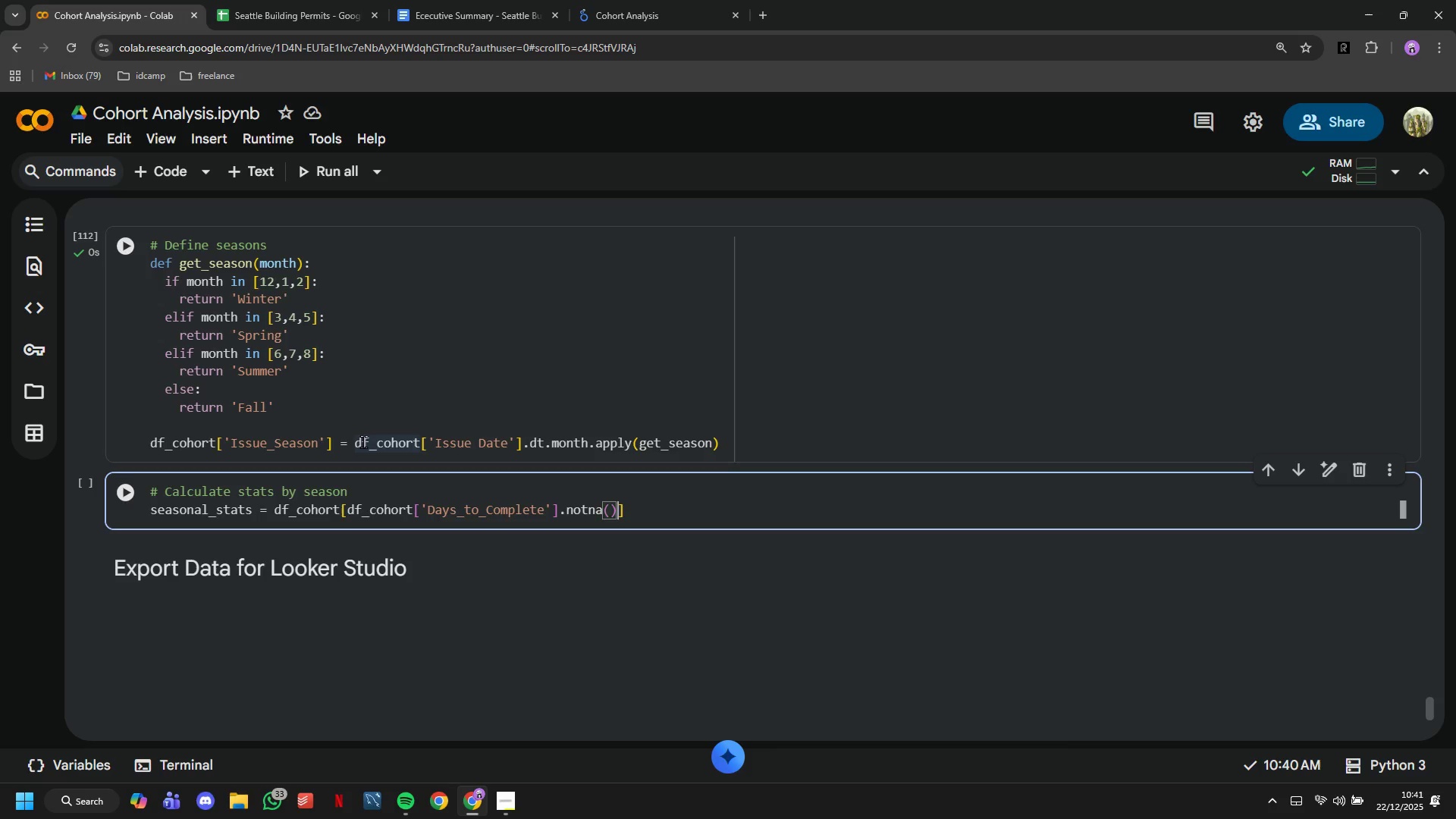 
key(ArrowRight)
 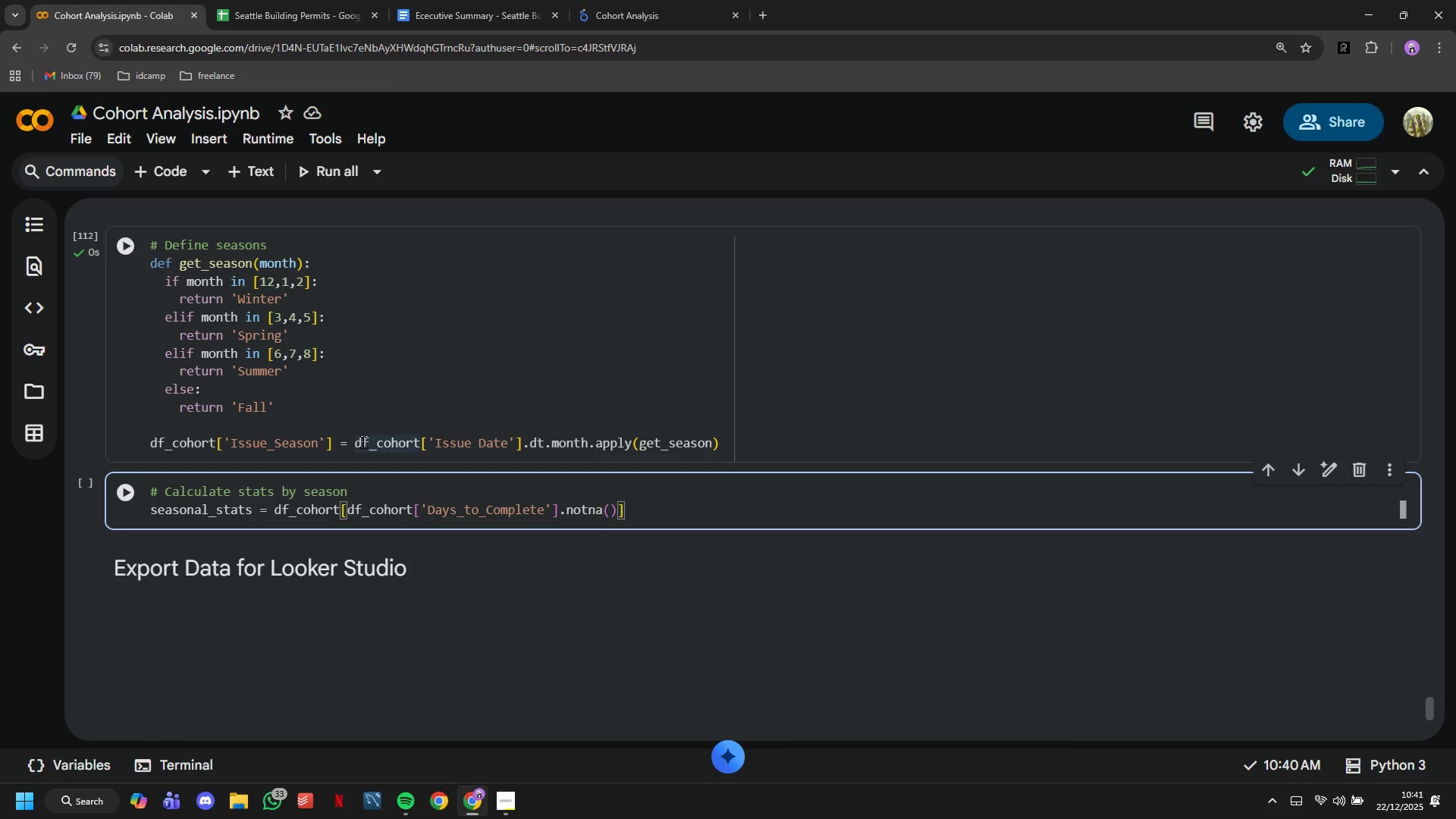 
key(ArrowRight)
 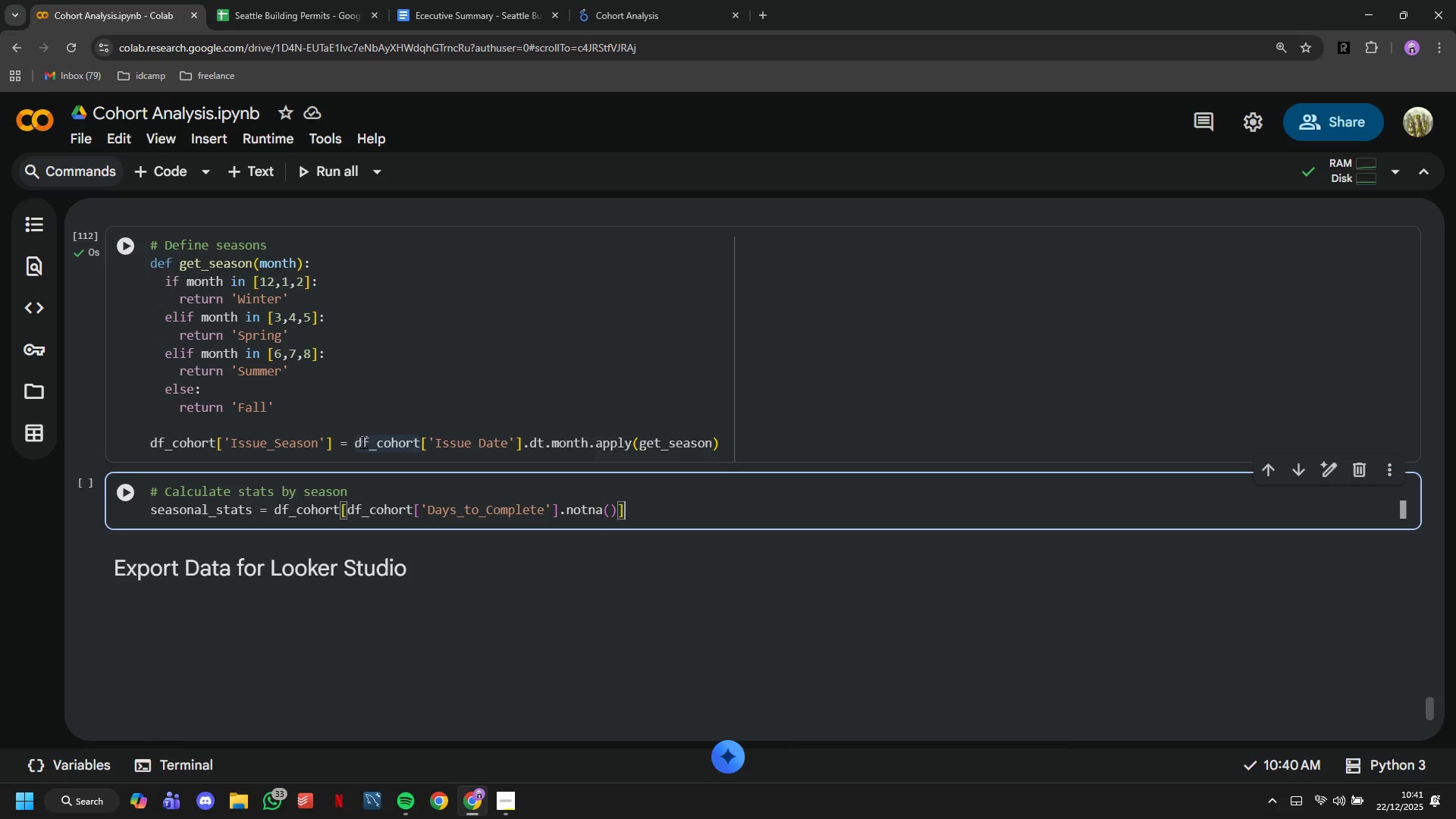 
type(.groupby('Issue_Season)
 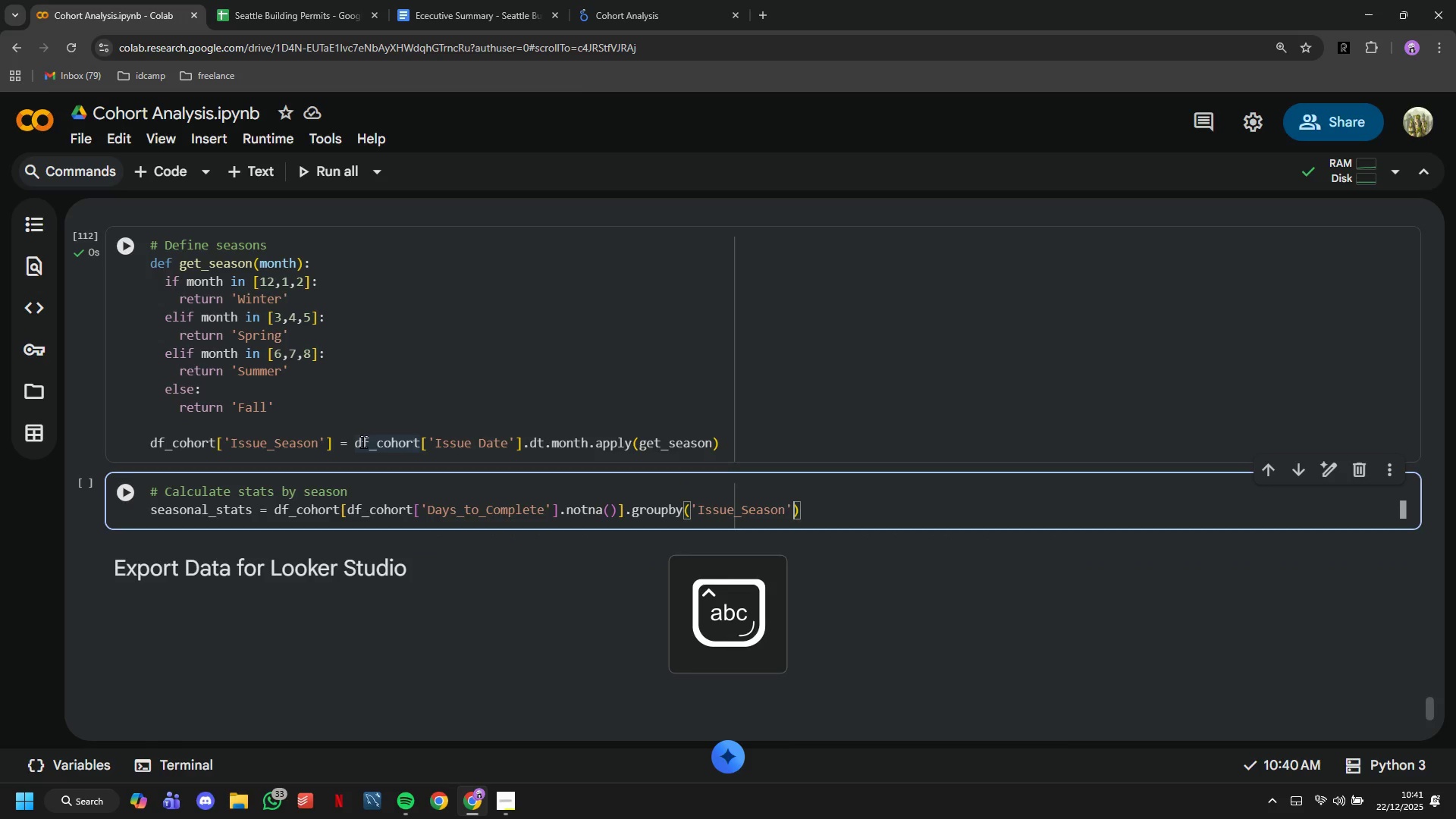 
 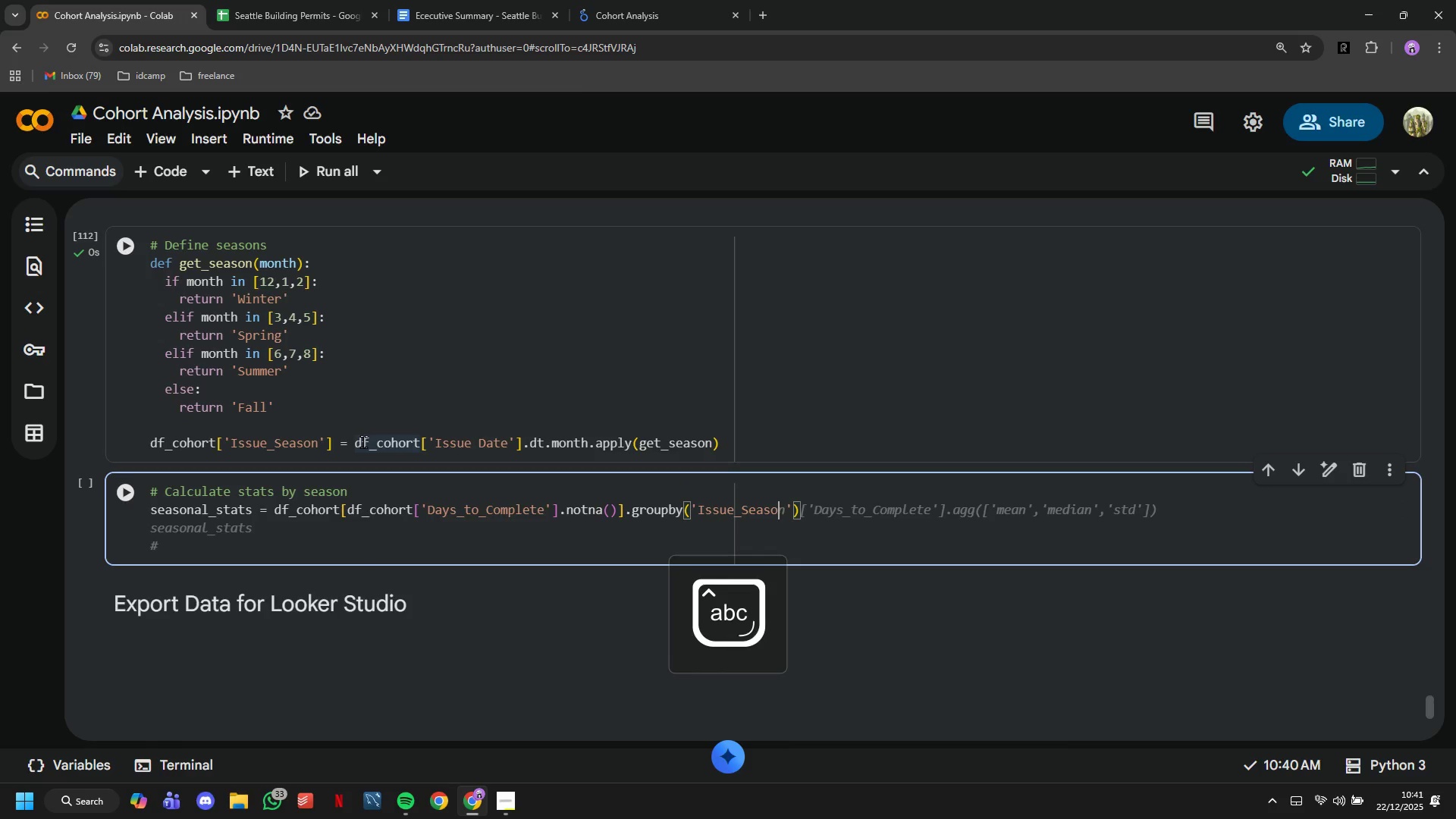 
key(ArrowRight)
 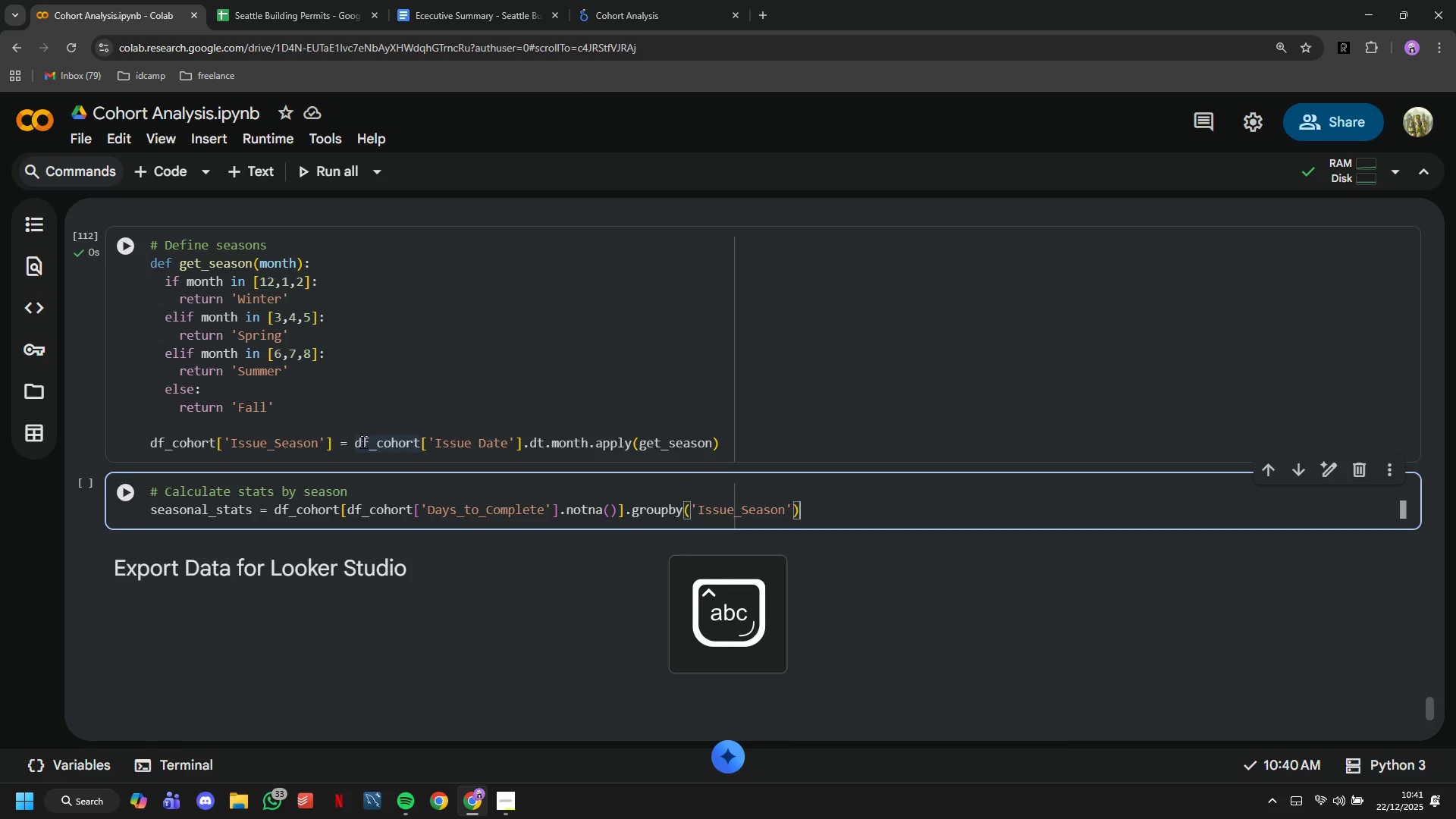 
key(ArrowRight)
 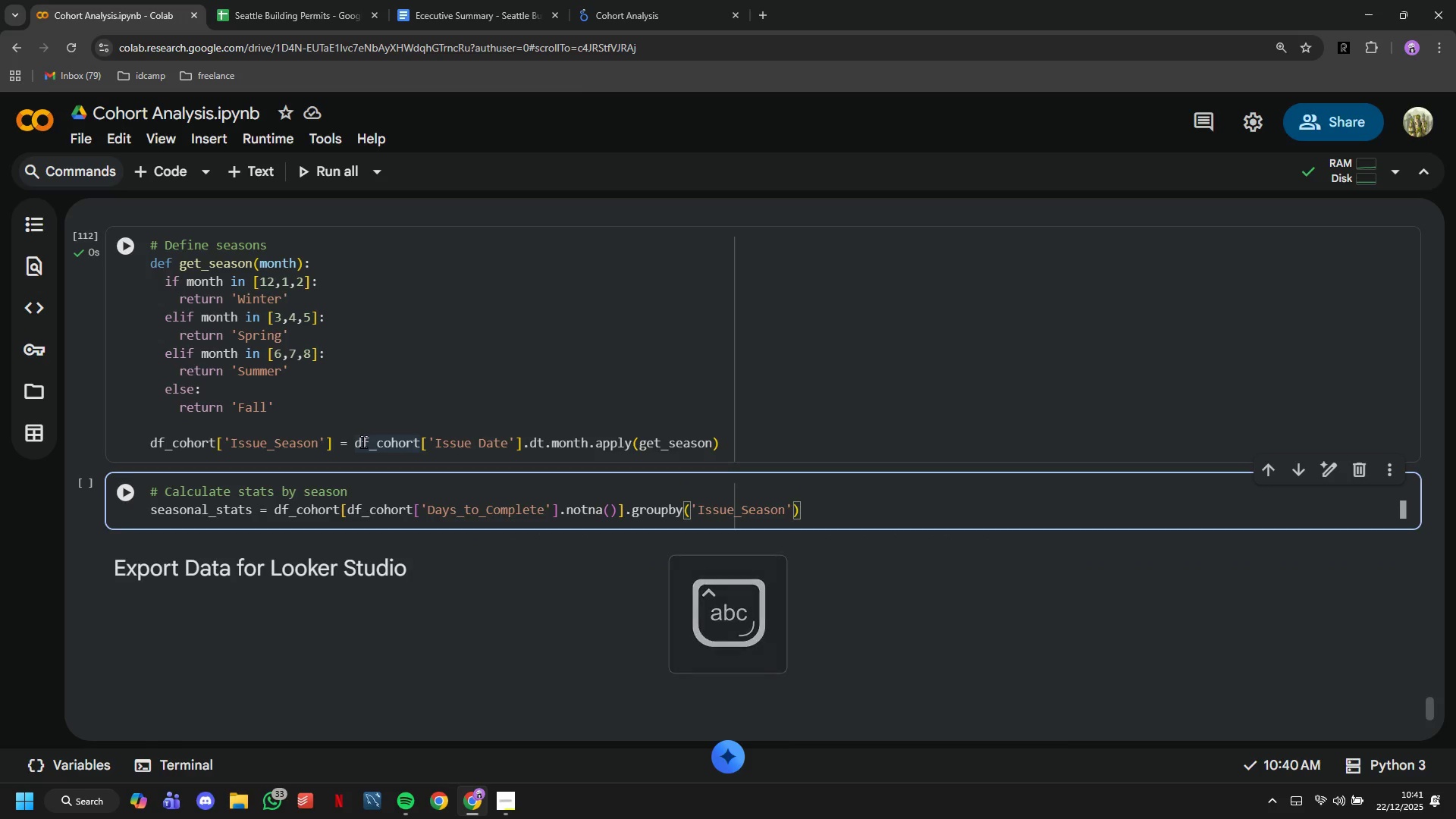 
type(.agg({])
key(Backspace)
 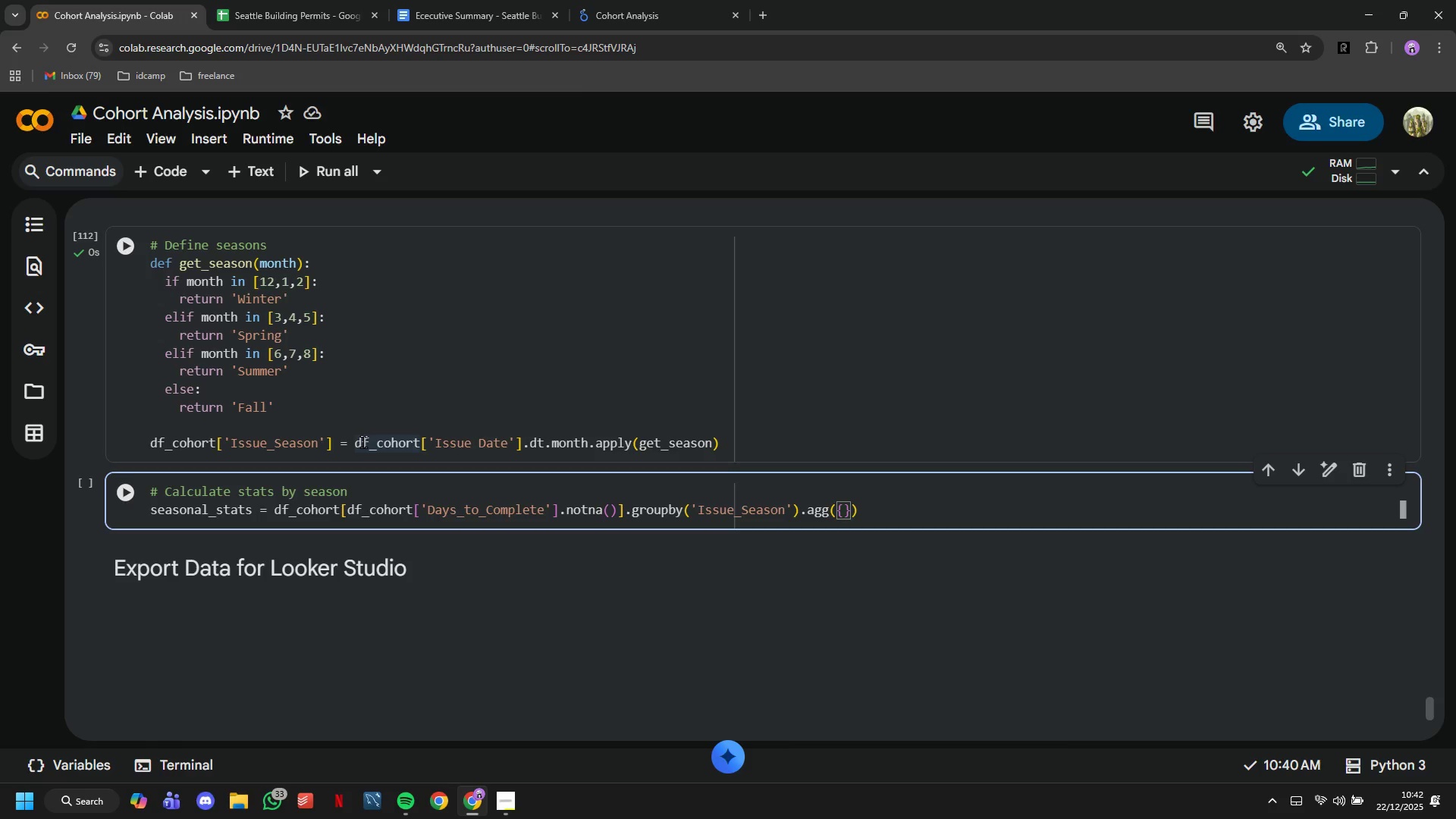 
key(Enter)
 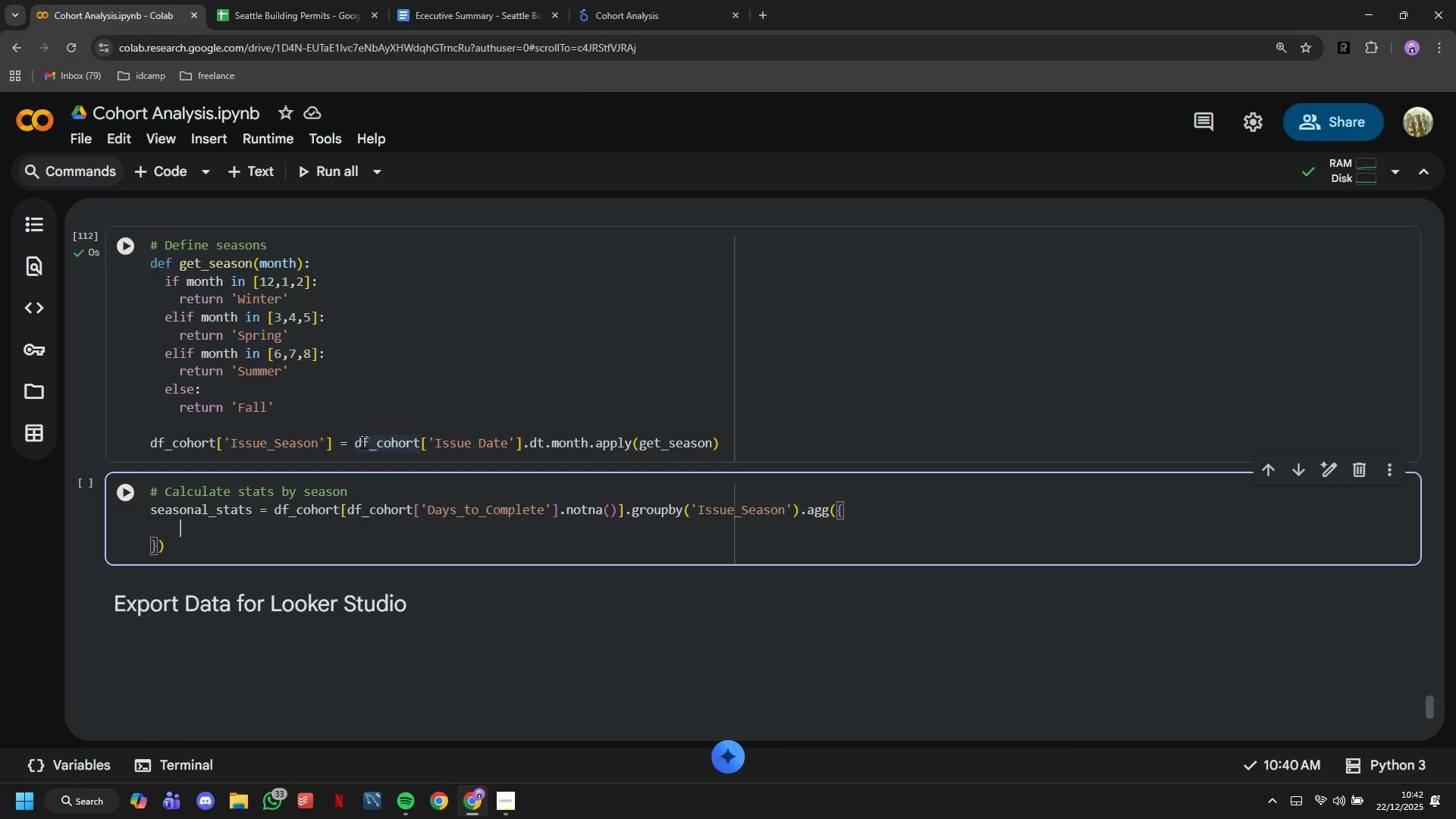 
key(Backspace)
 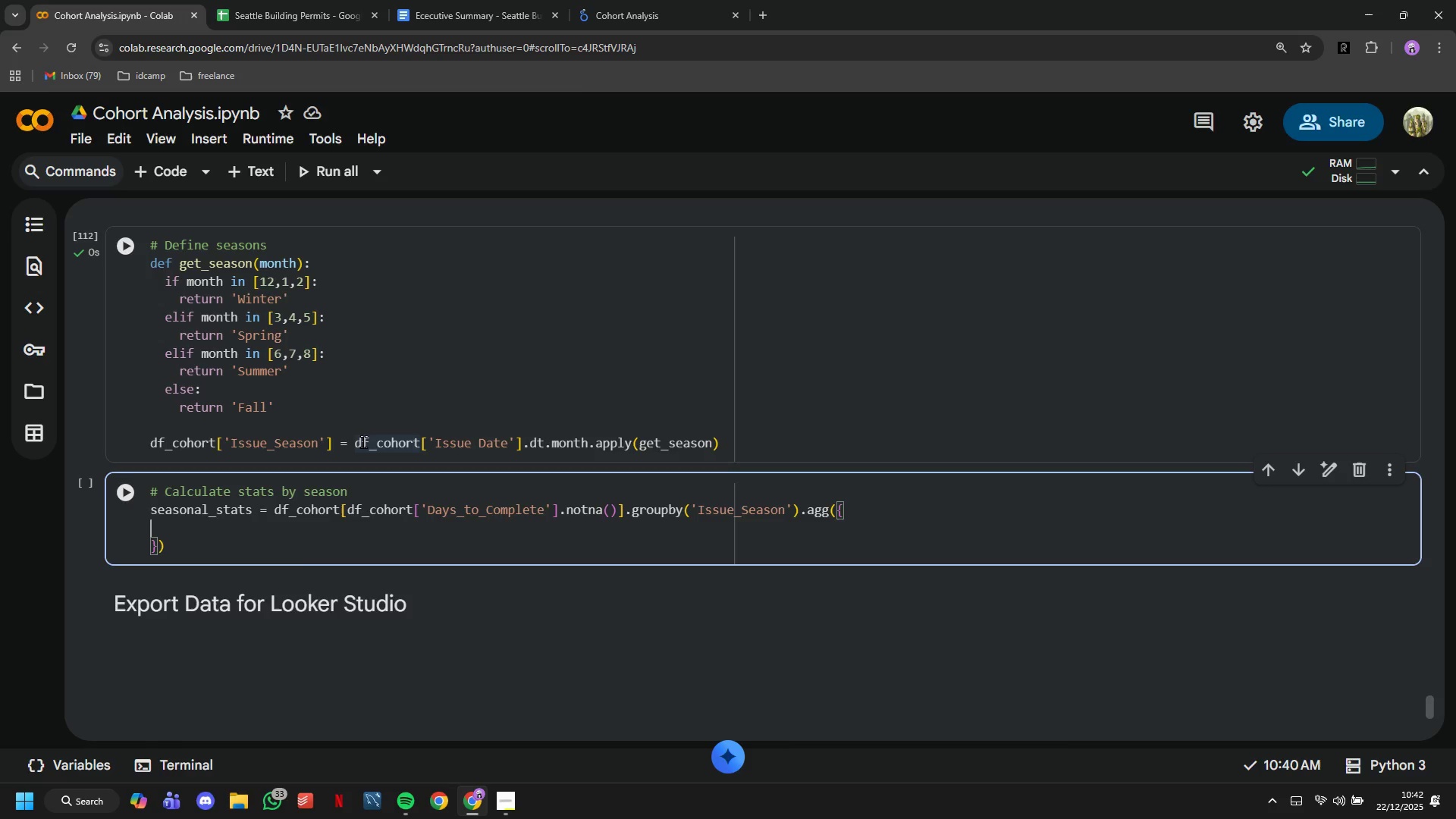 
key(Backspace)
 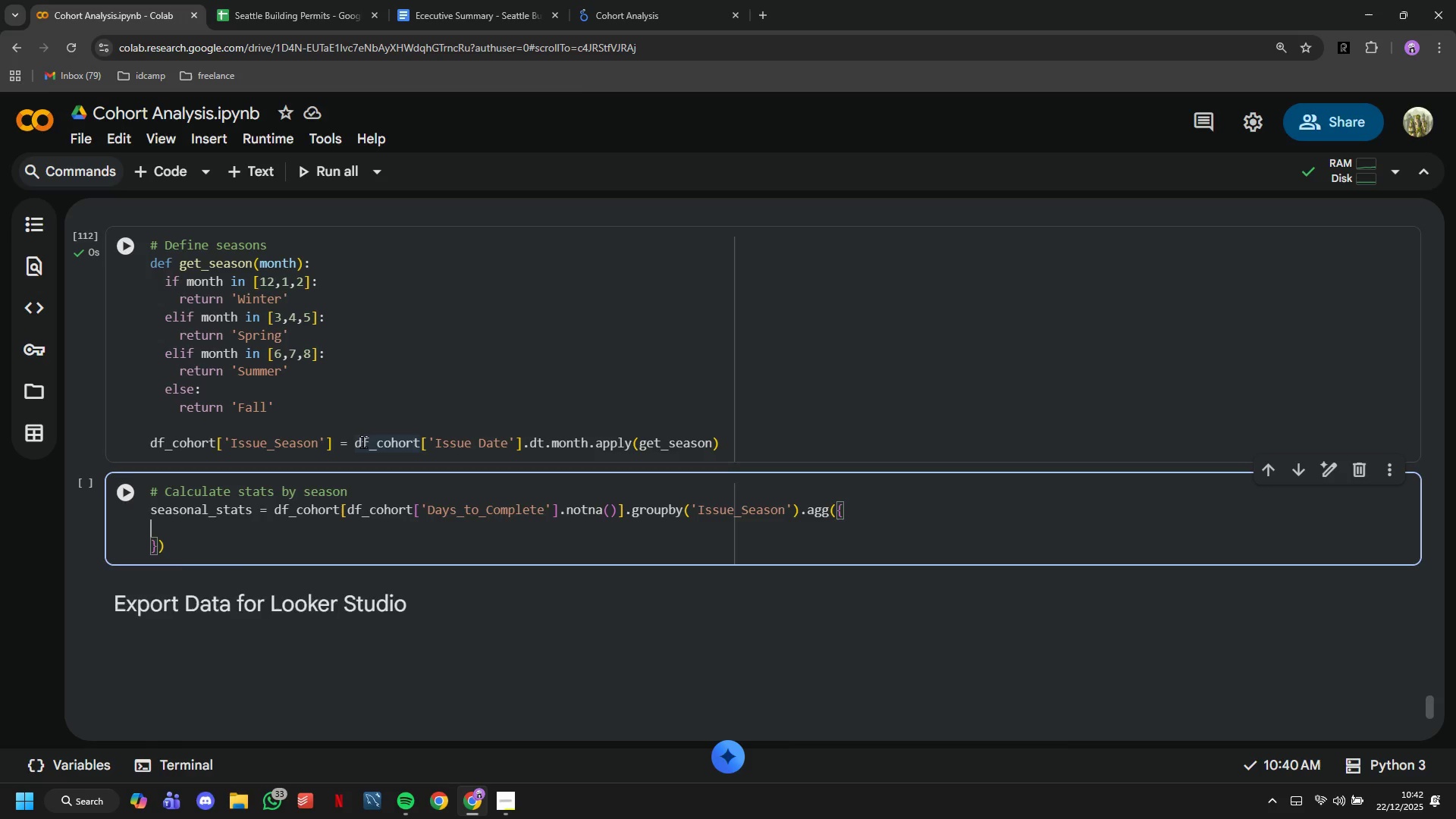 
key(Backspace)
 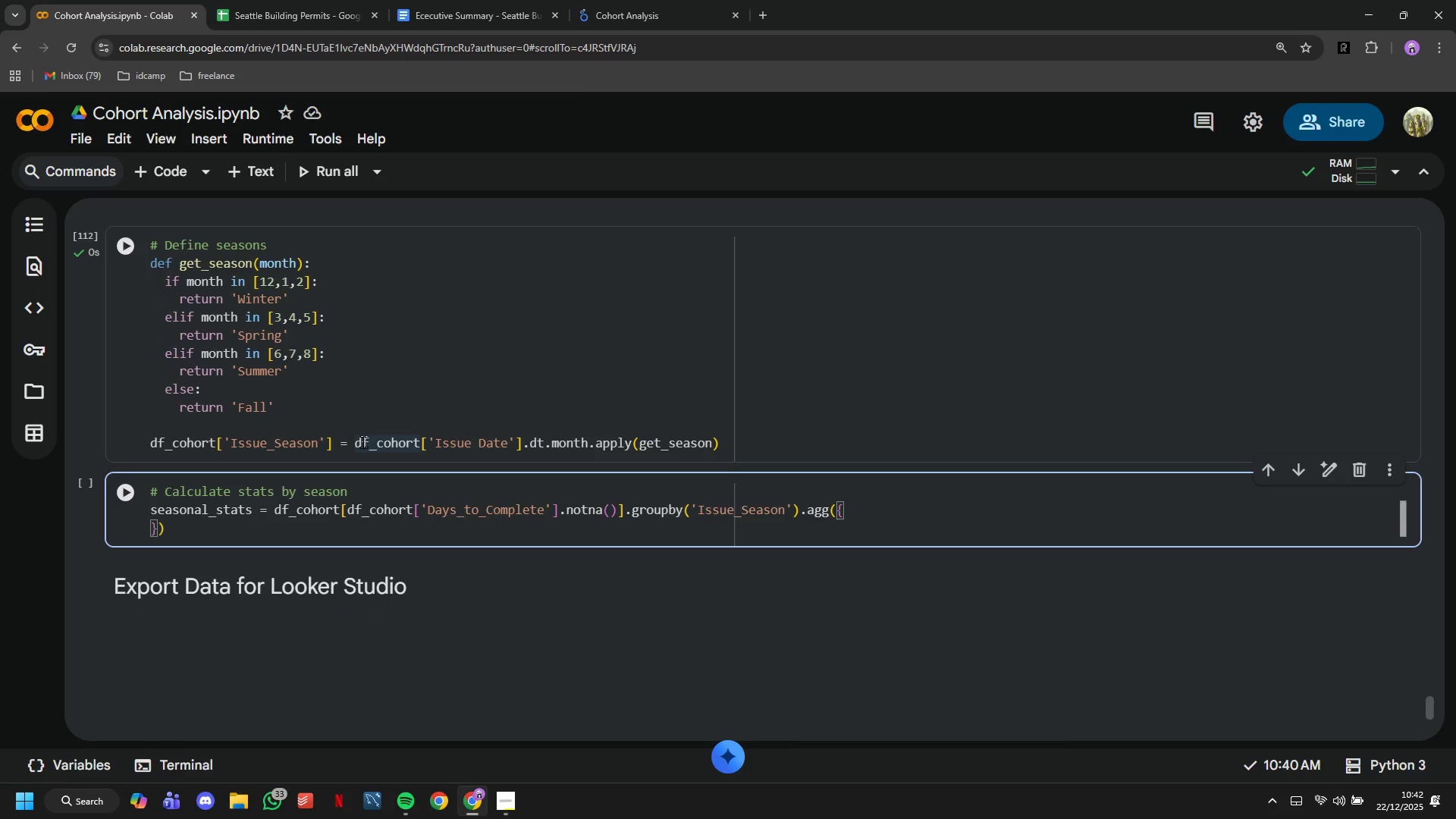 
key(Backspace)
 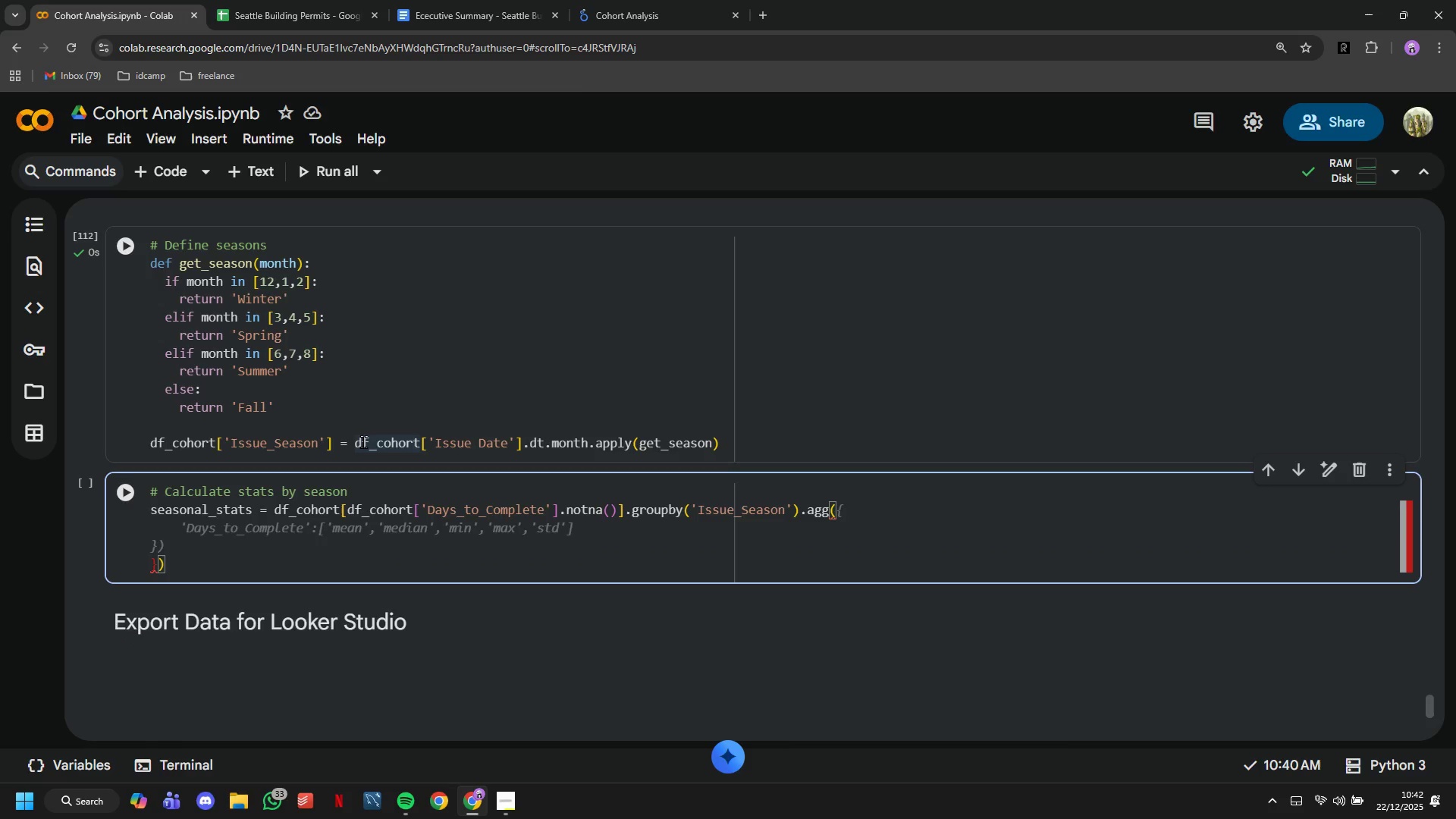 
key(Control+Z)
 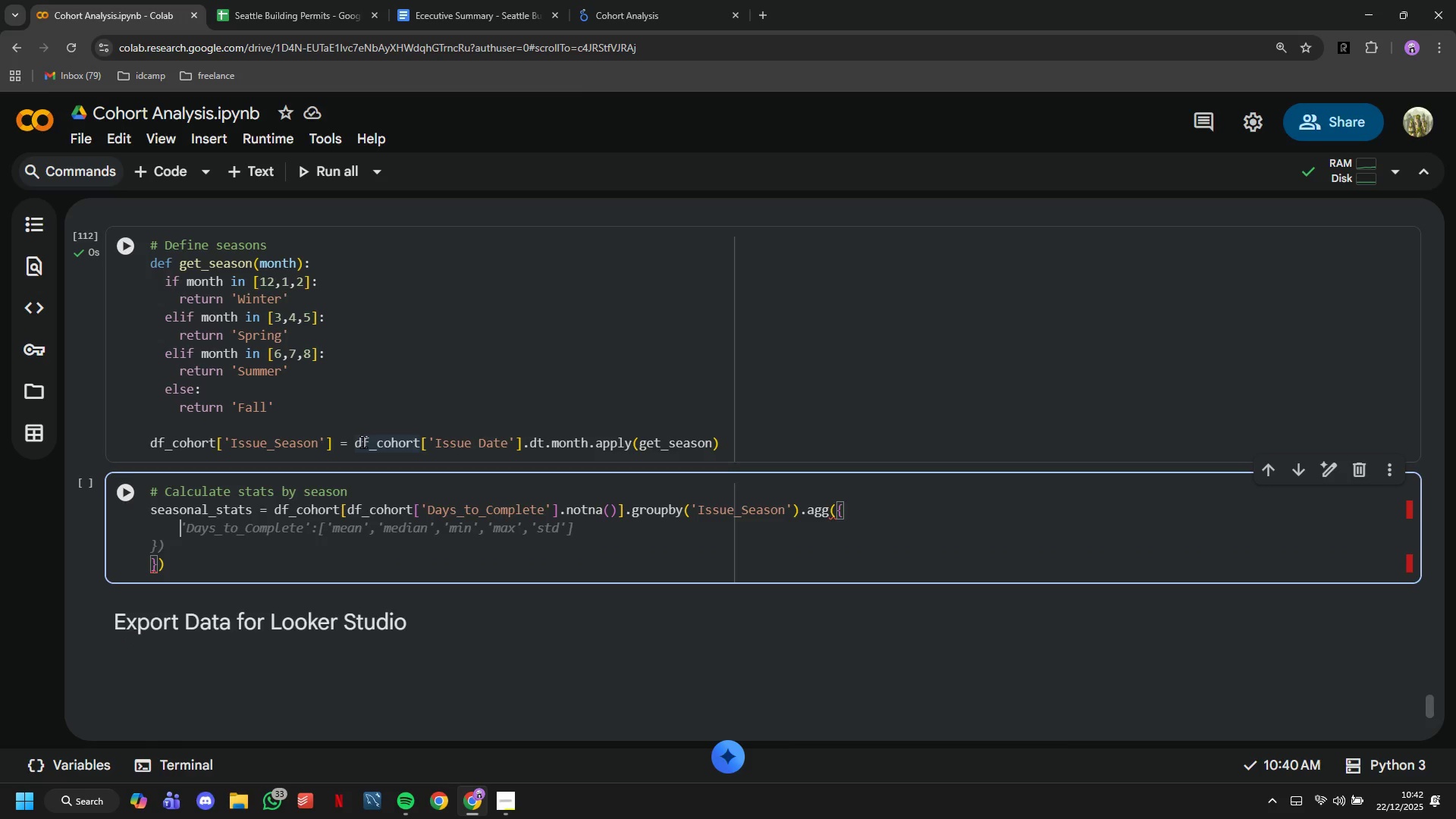 
key(Control+Z)
 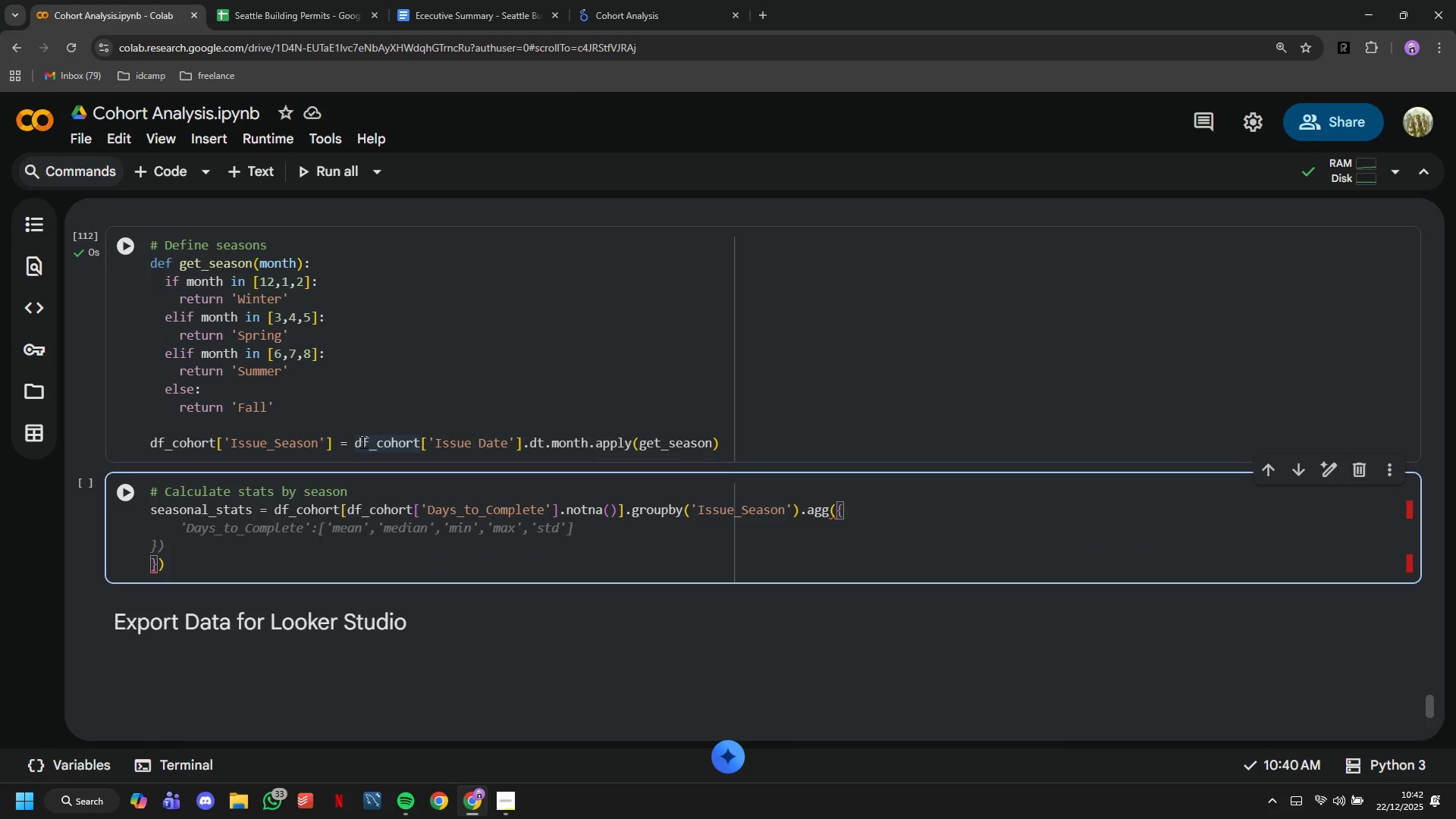 
key(Control+Z)
 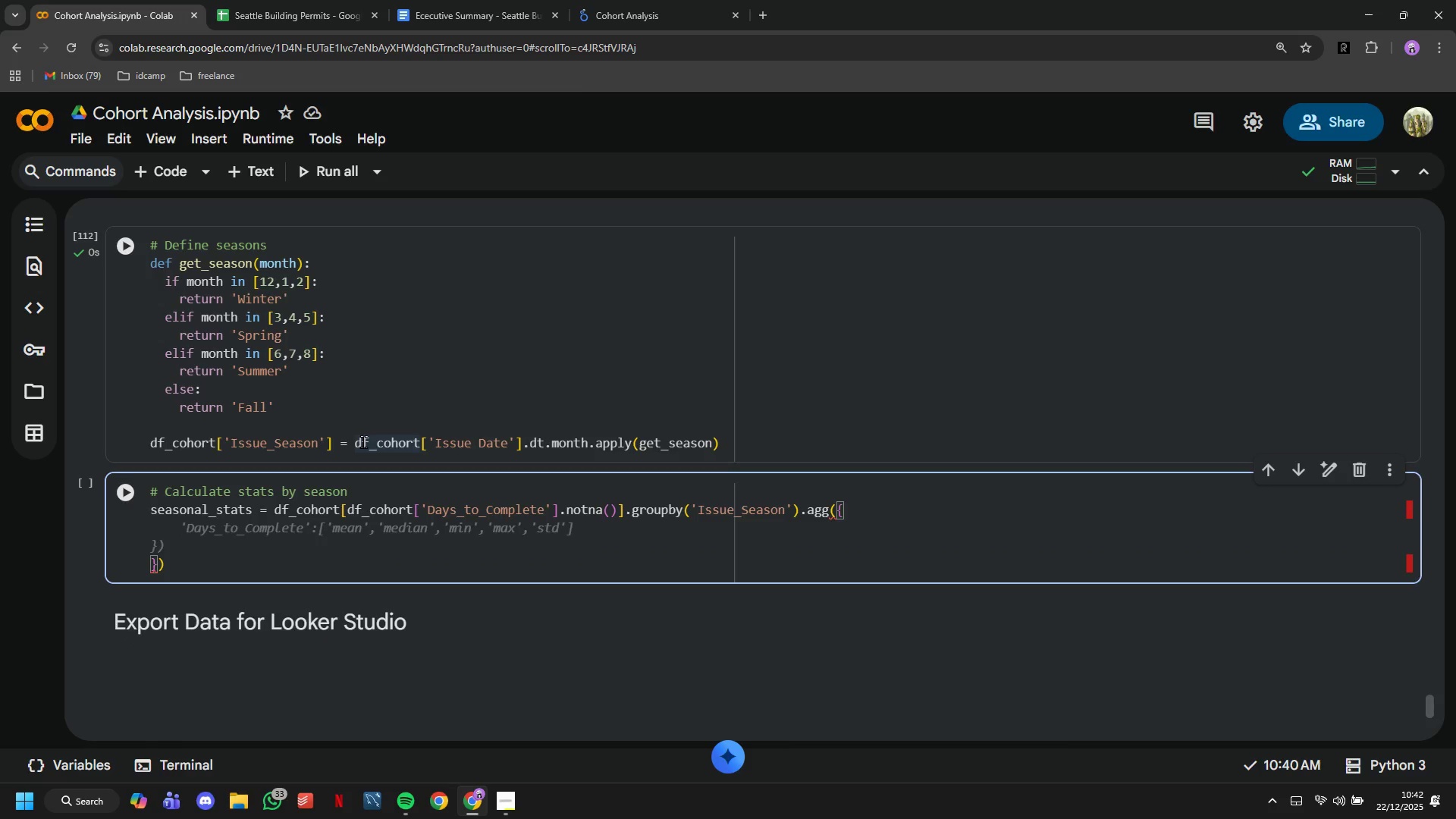 
key(Control+Z)
 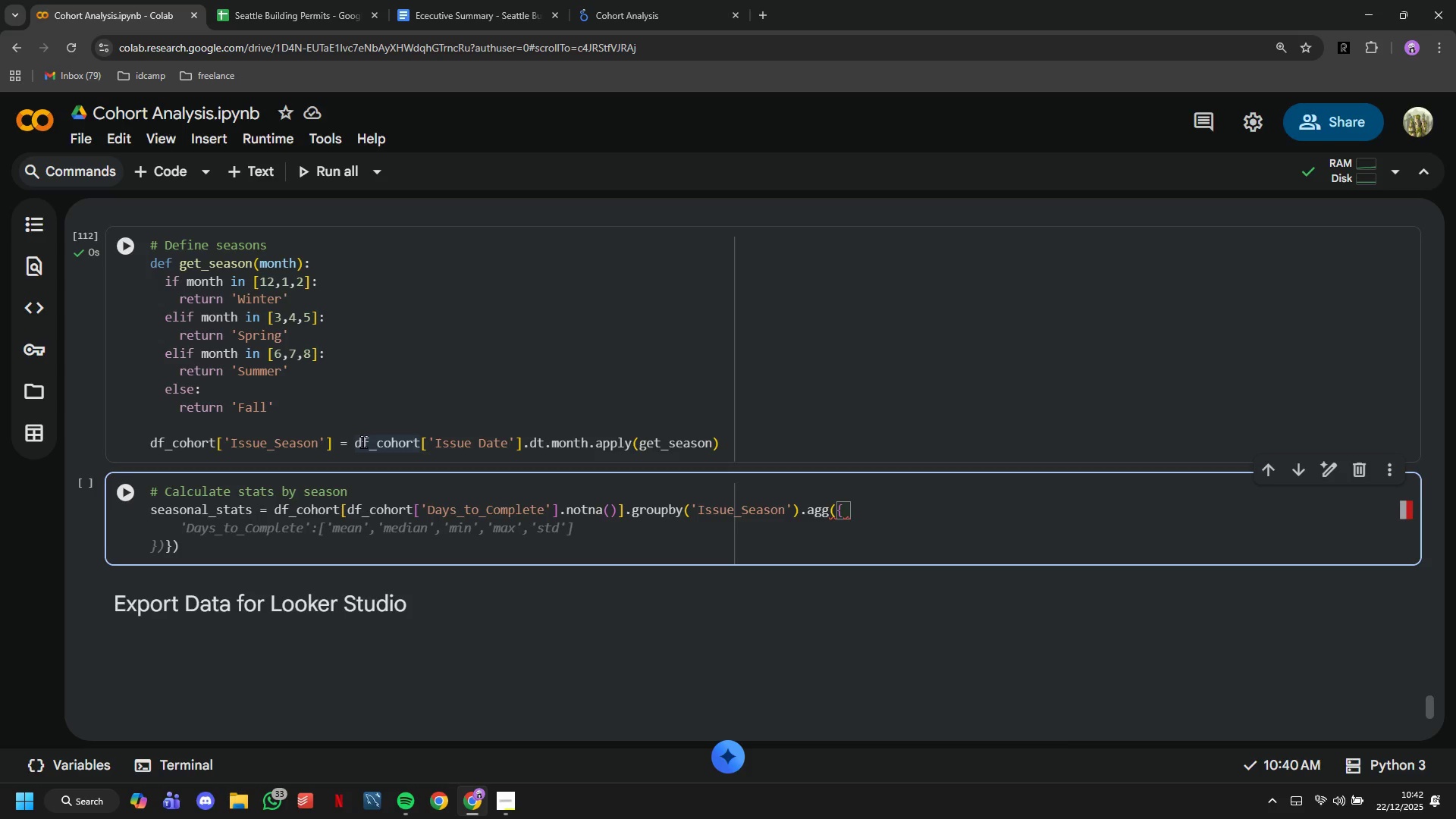 
key(Control+Z)
 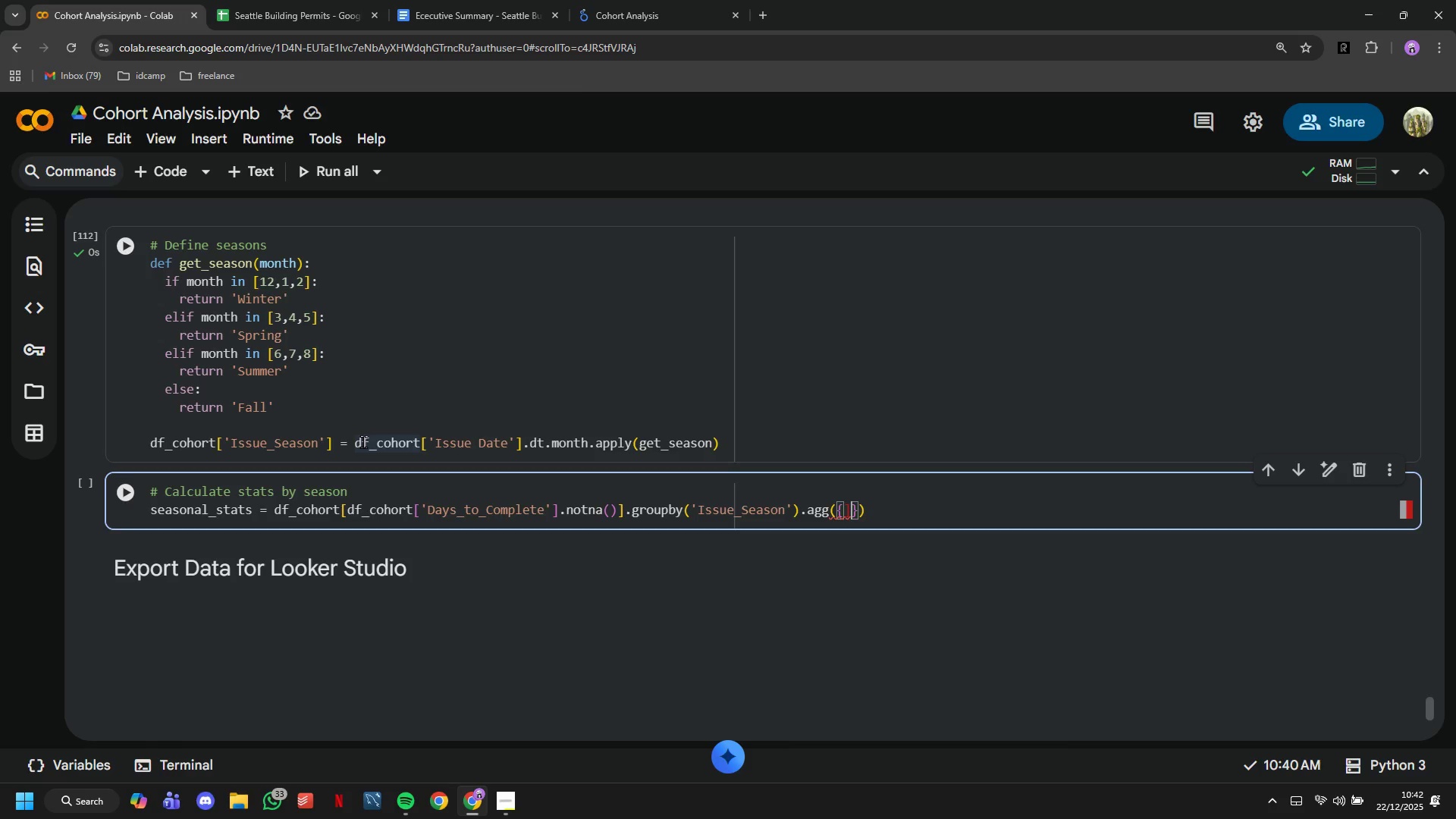 
key(Backspace)
 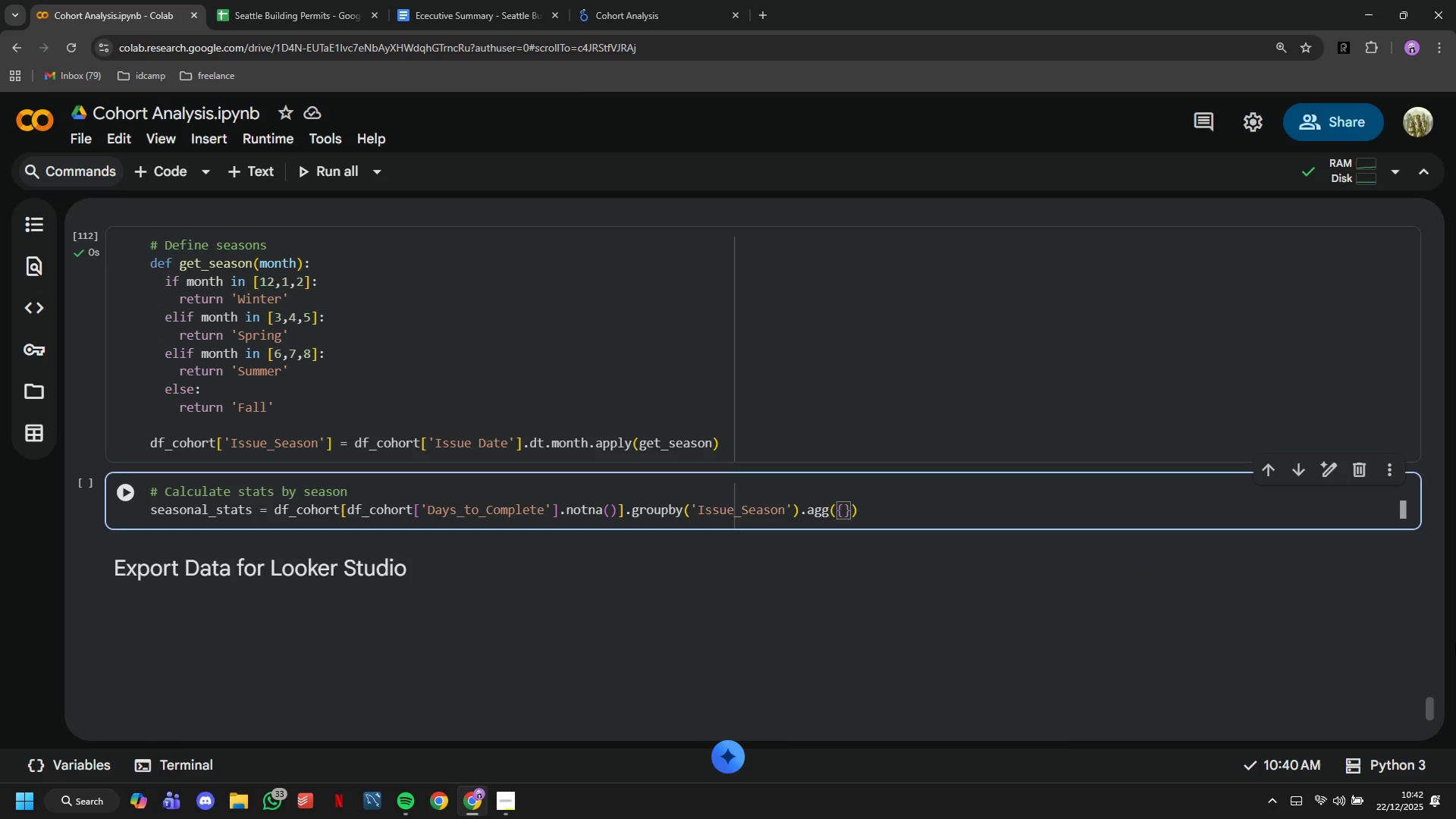 
wait(6.86)
 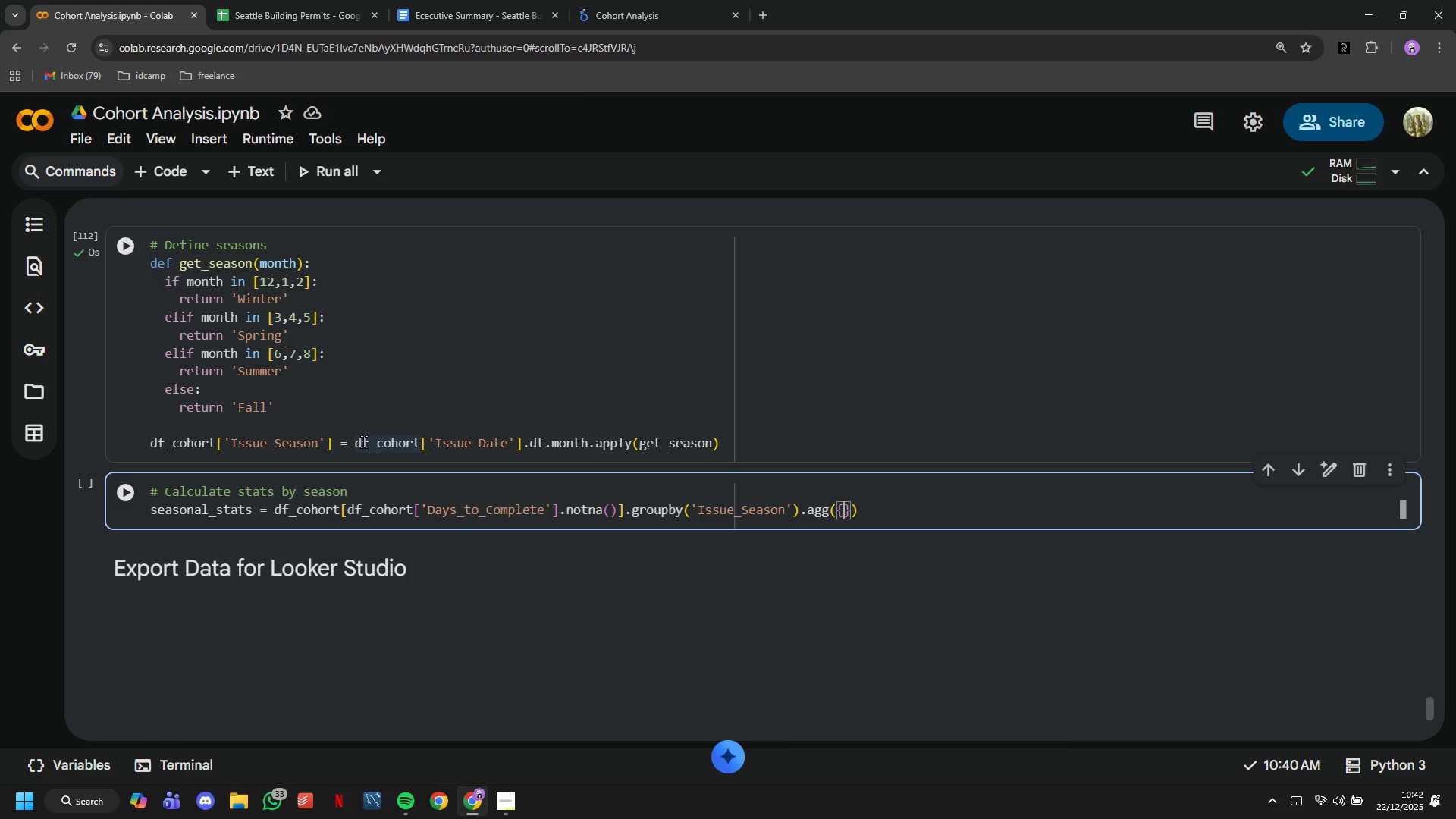 
type('Days_to_Complete)
 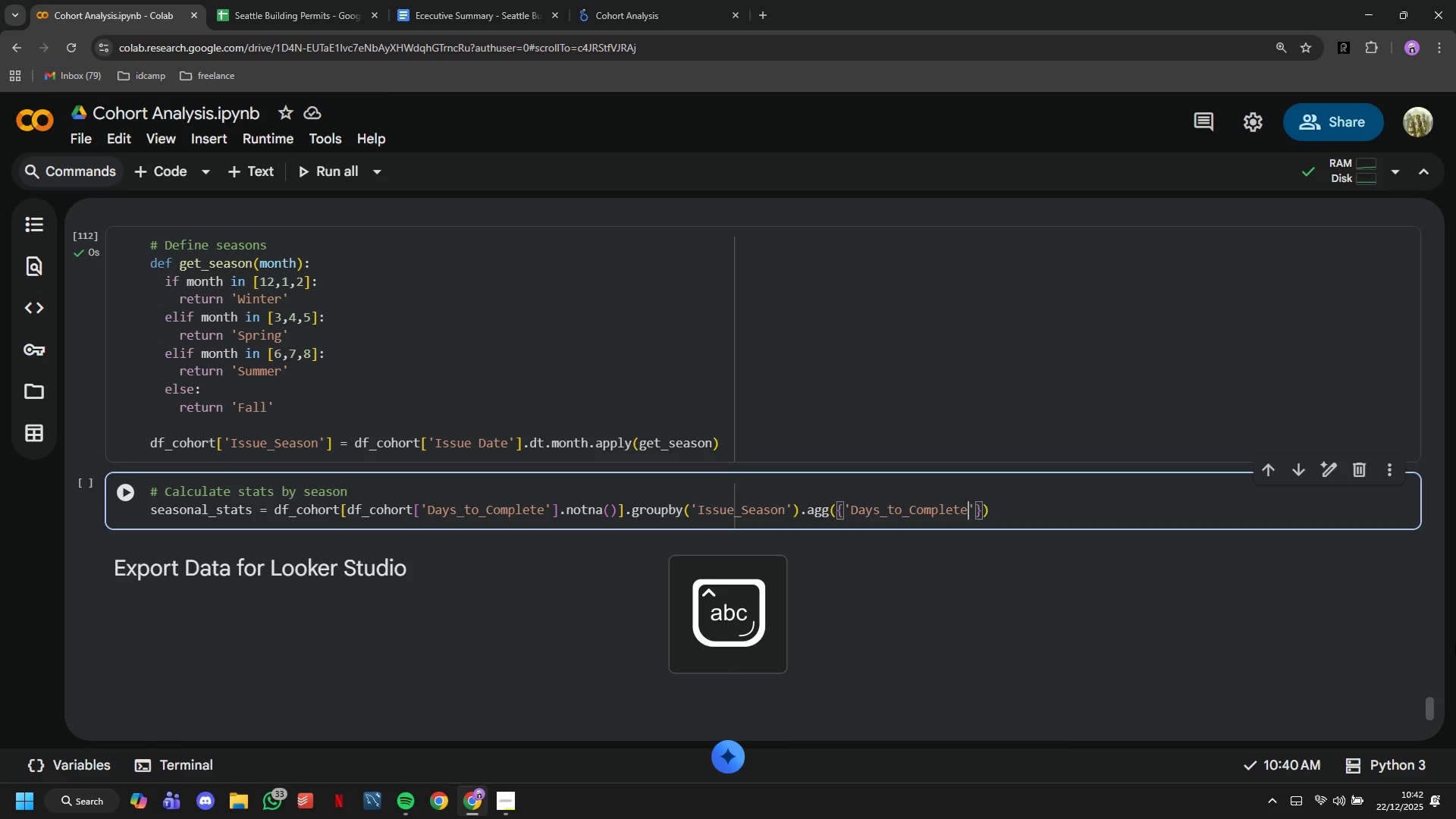 
key(ArrowRight)
 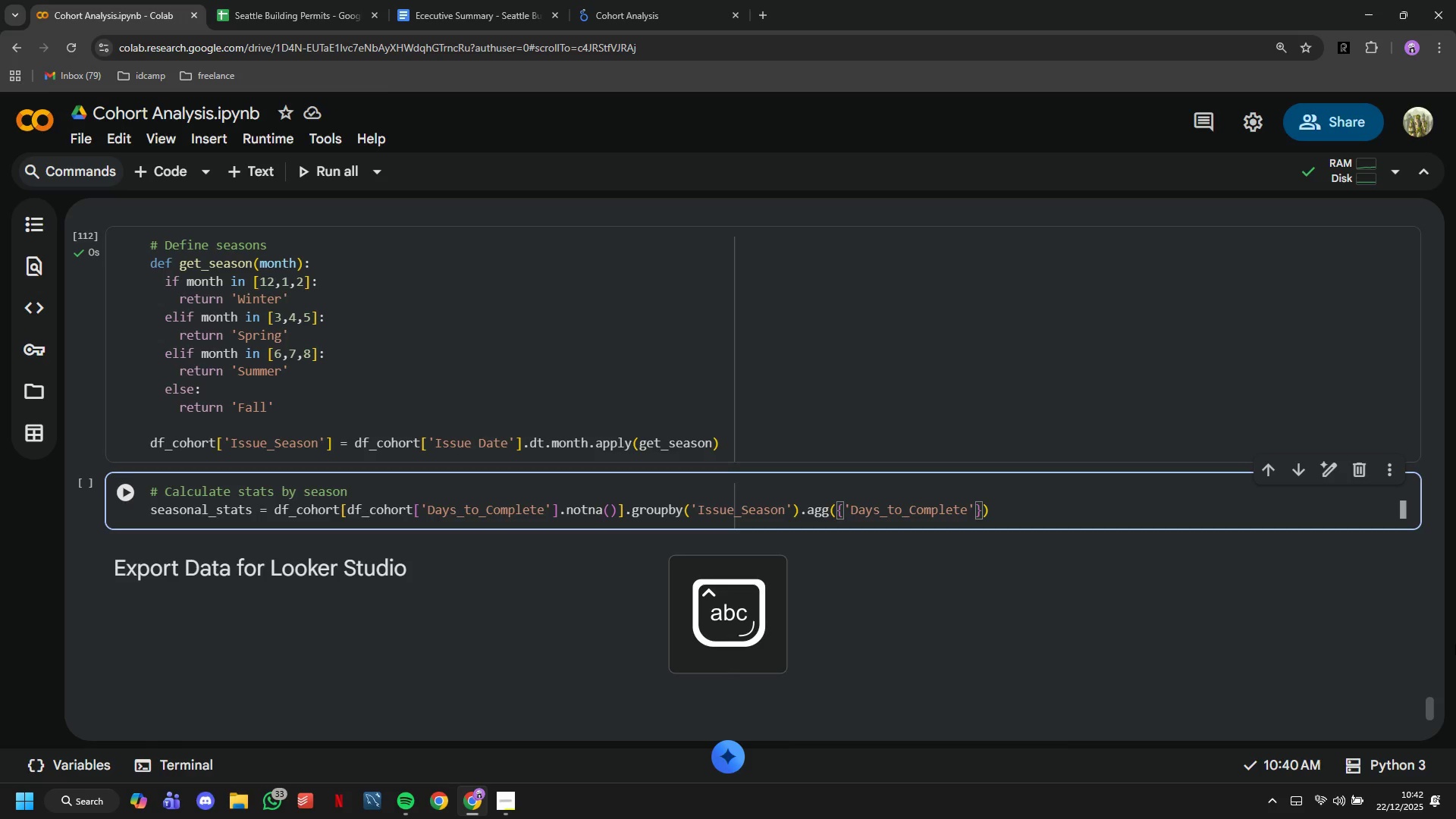 
type(:[;)
key(Backspace)
type('mean)
 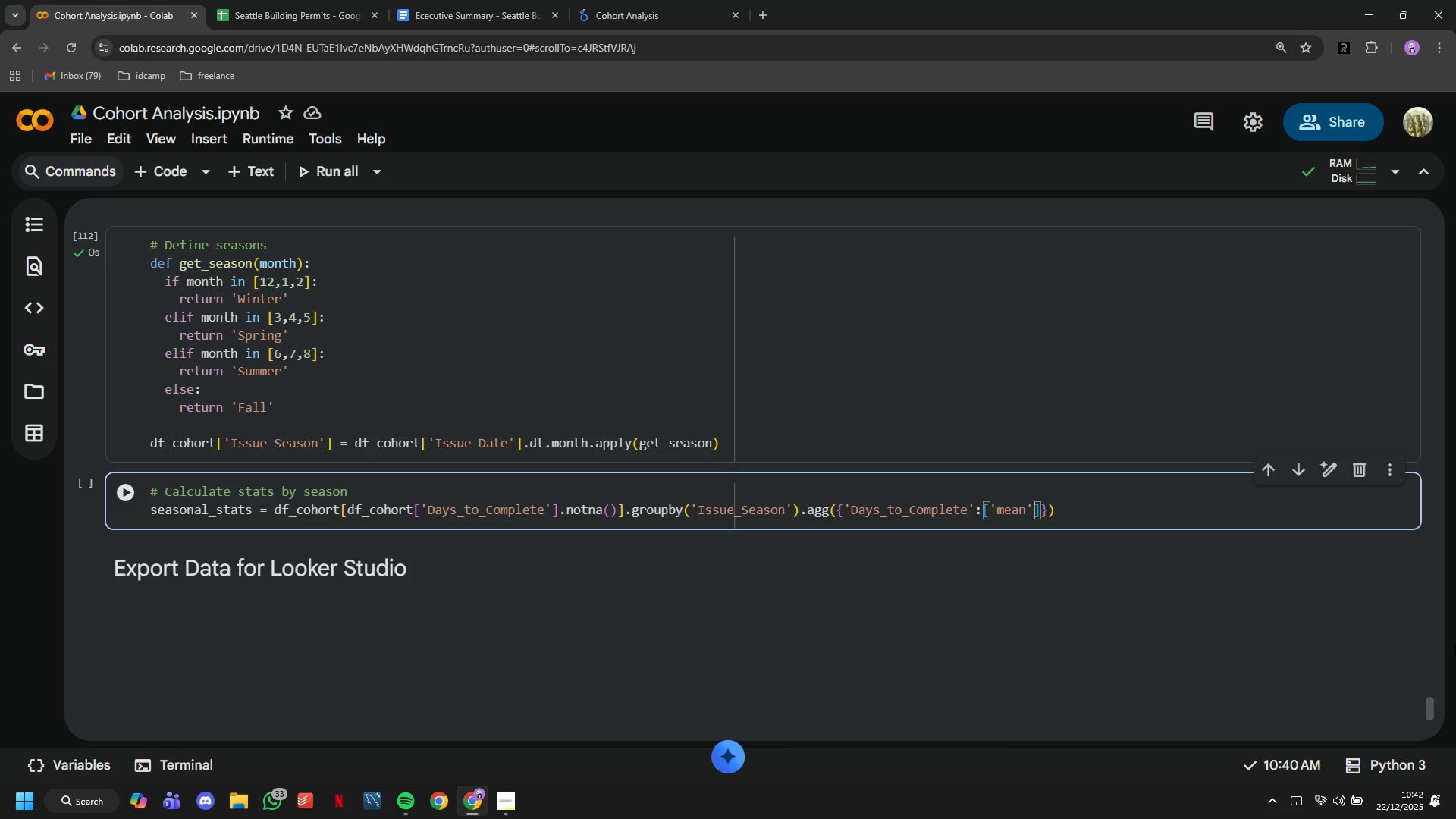 
key(ArrowRight)
 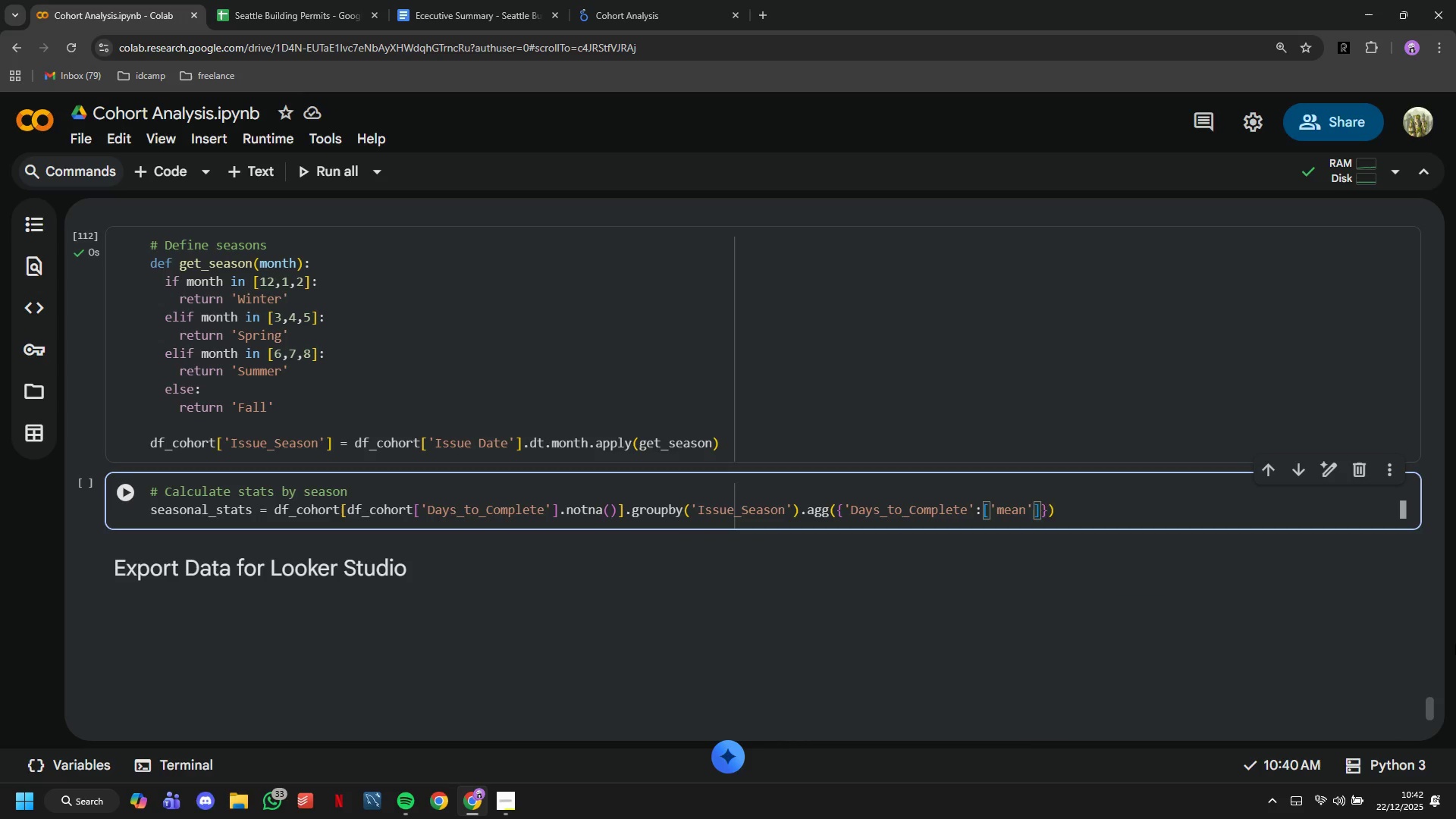 
type(,'median)
 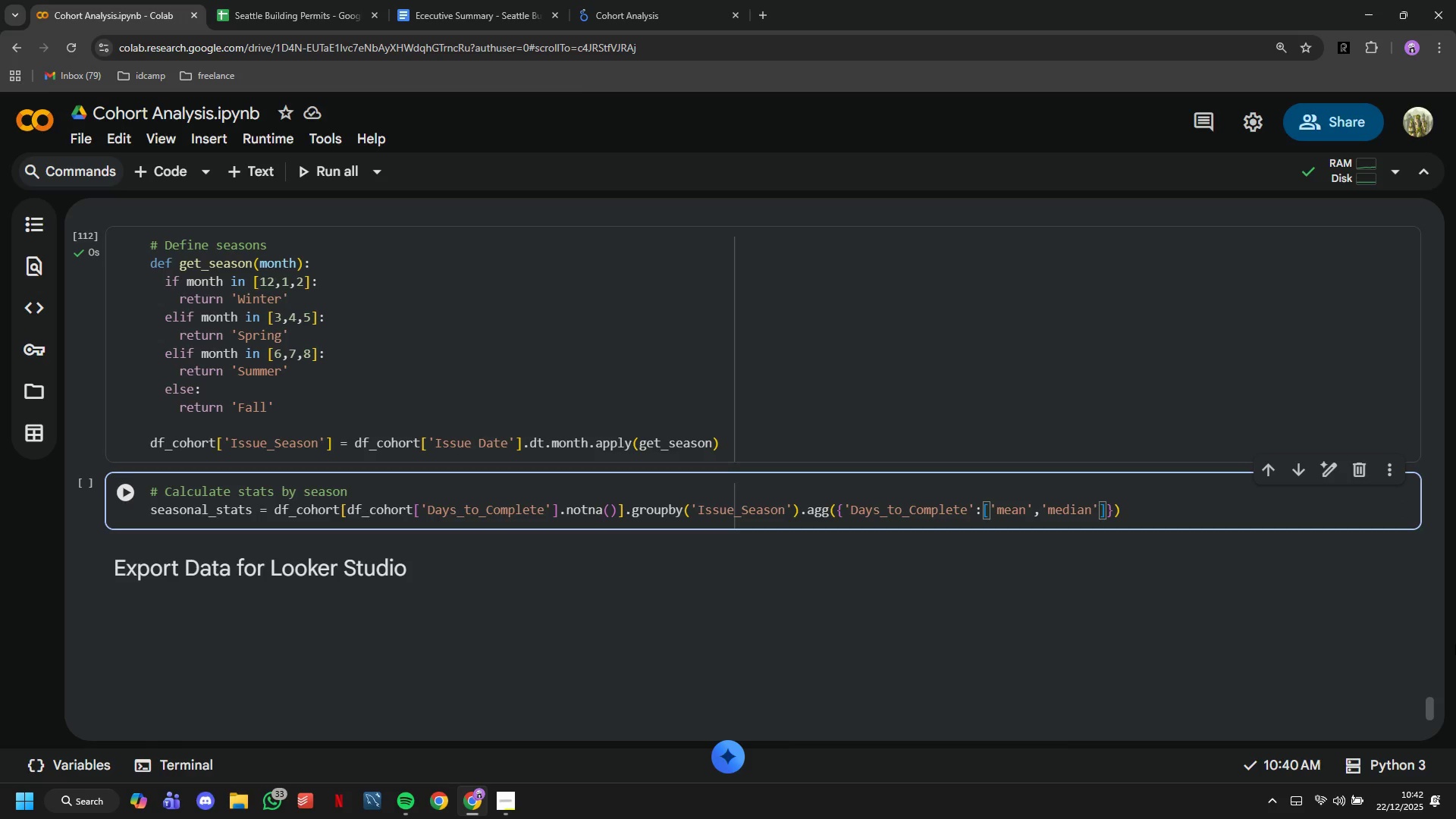 
key(ArrowRight)
 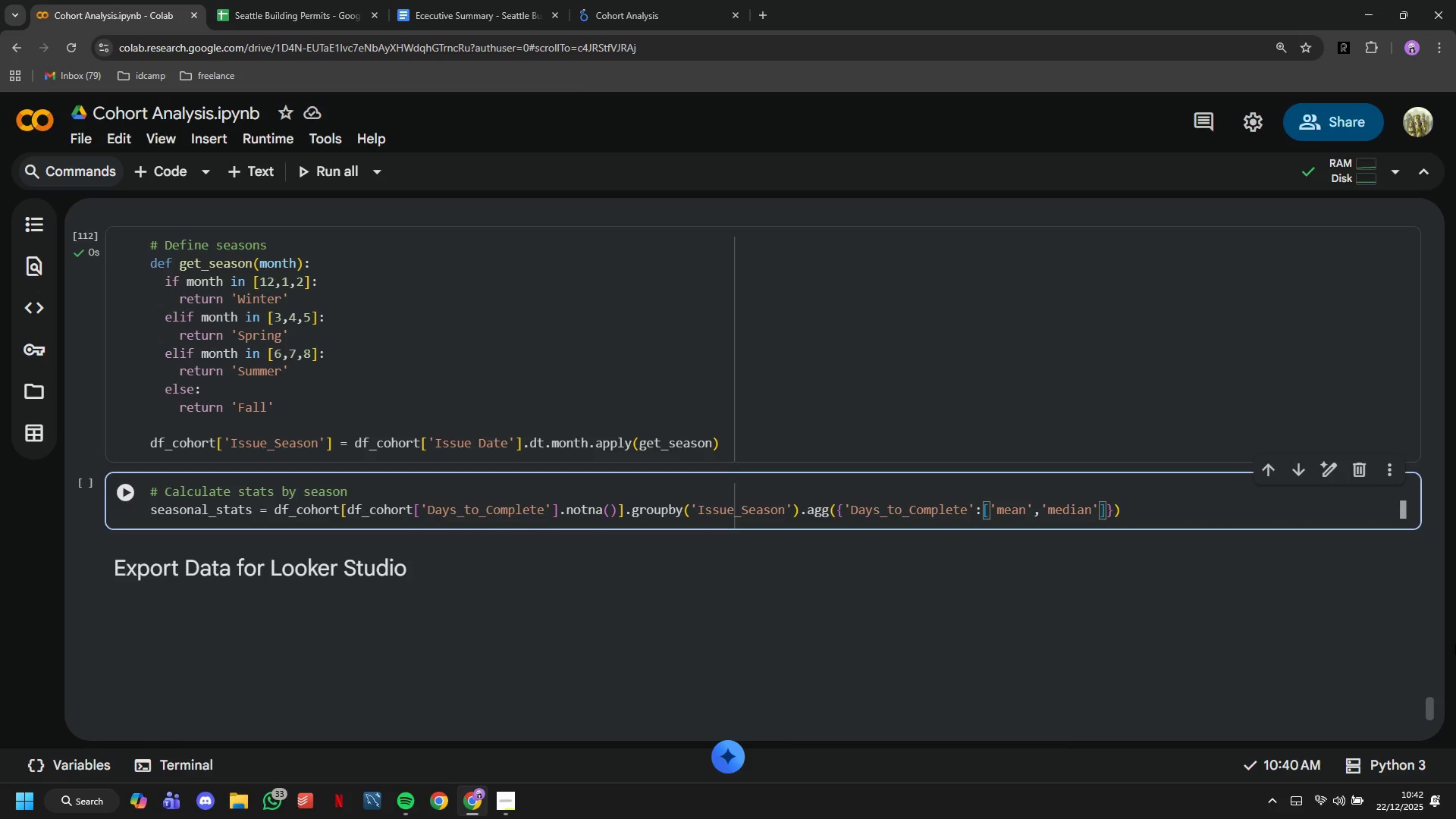 
type(,'count)
 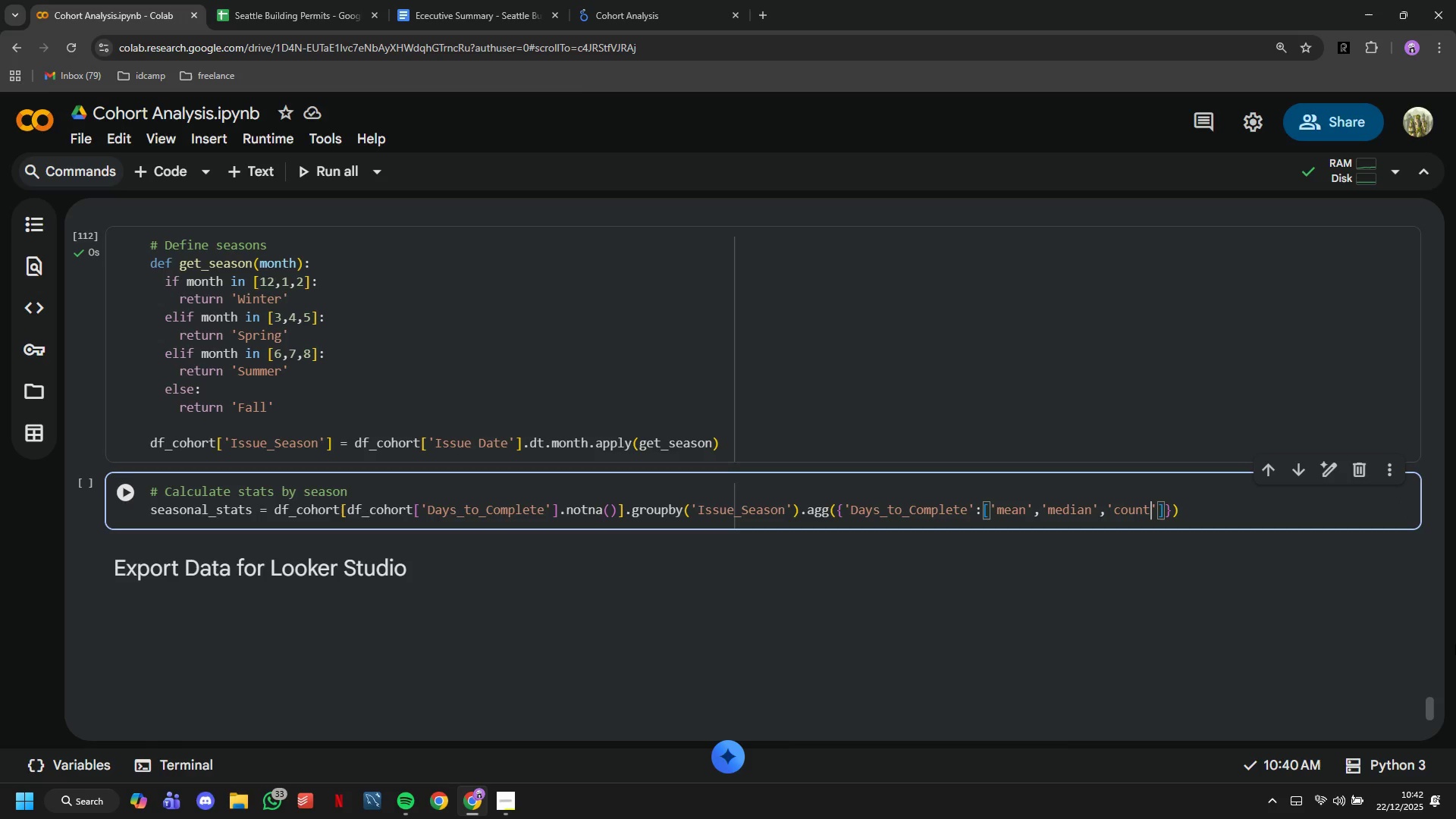 
key(ArrowRight)
 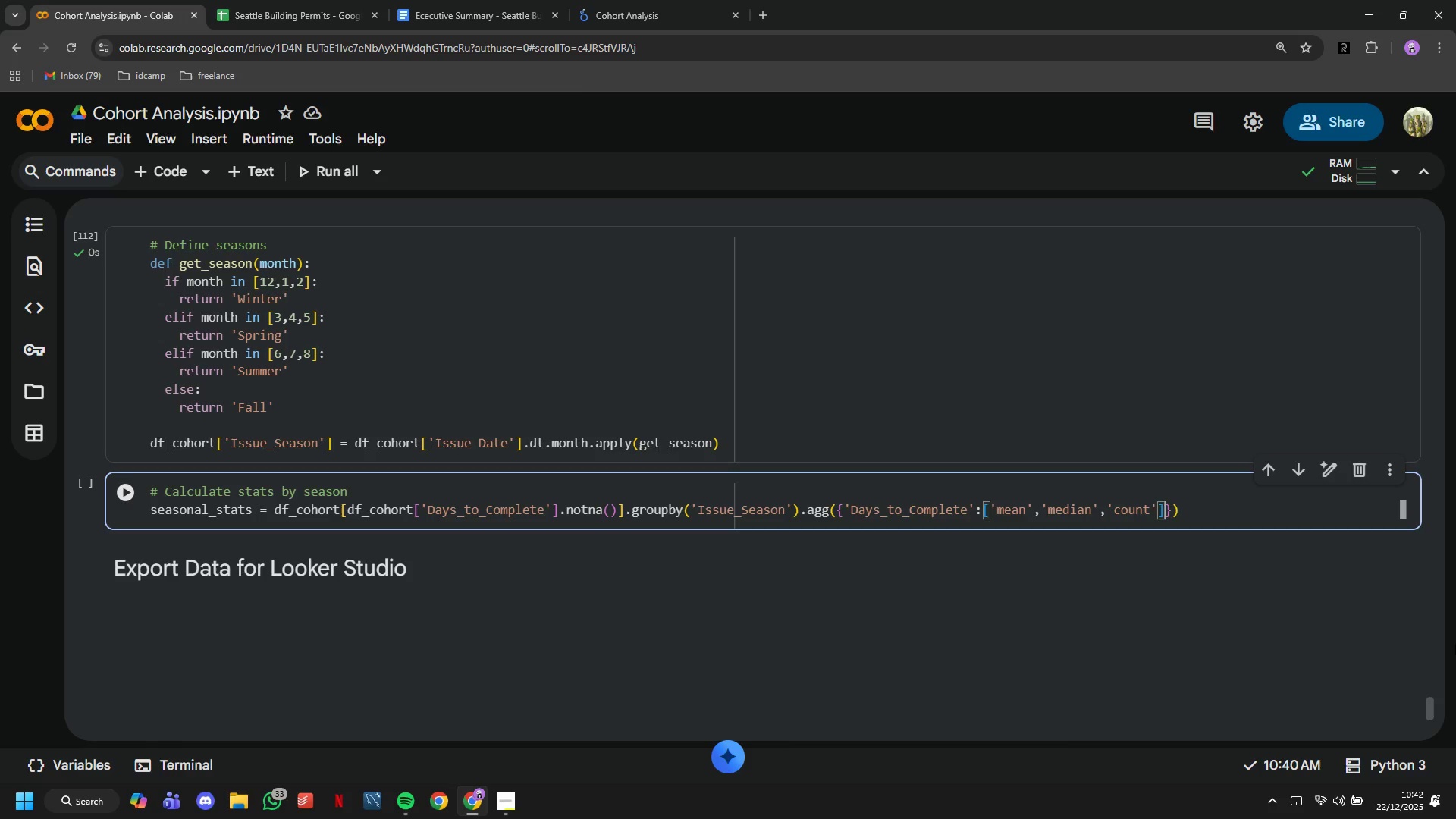 
key(ArrowRight)
 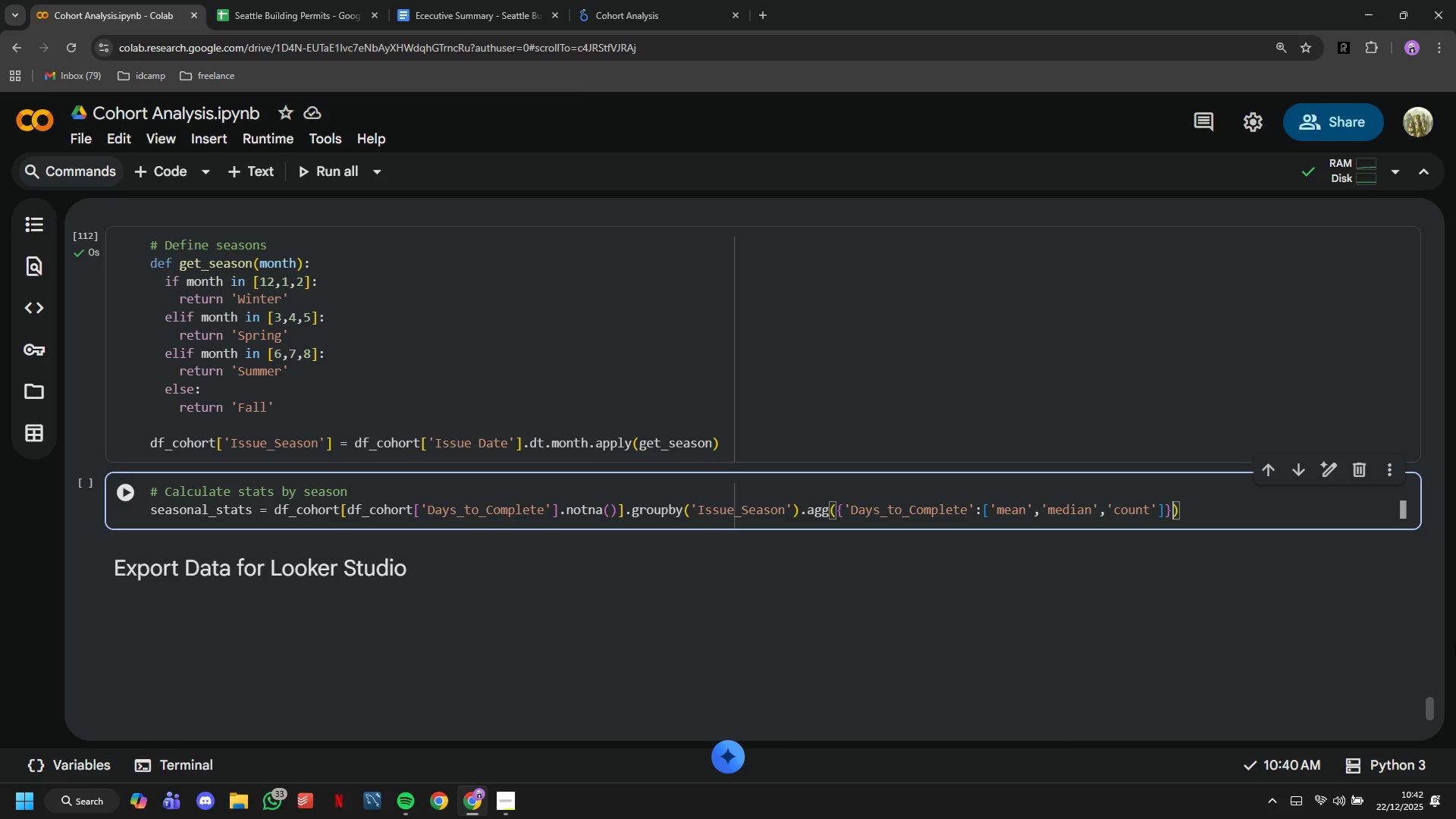 
key(ArrowRight)
 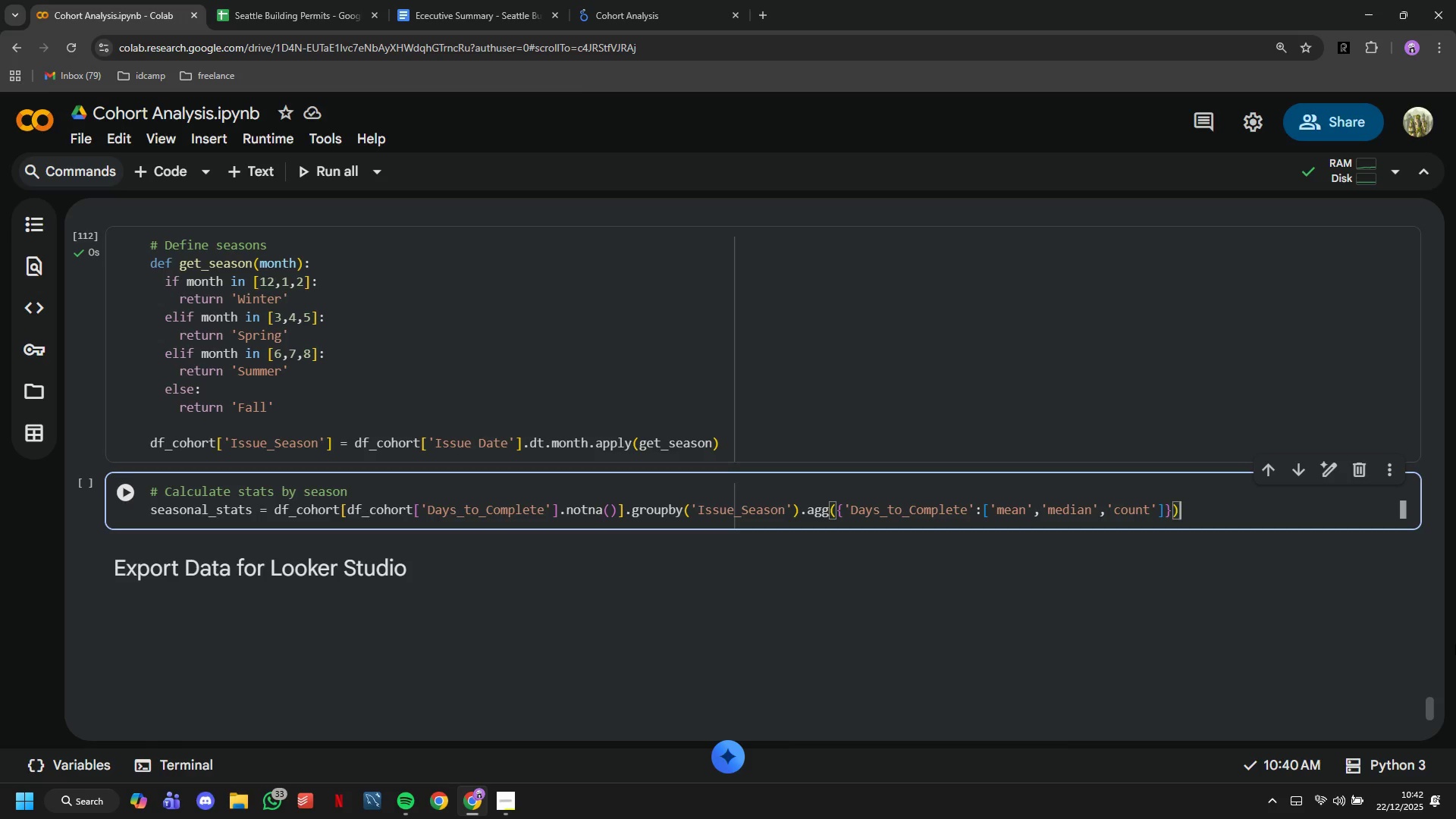 
key(ArrowRight)
 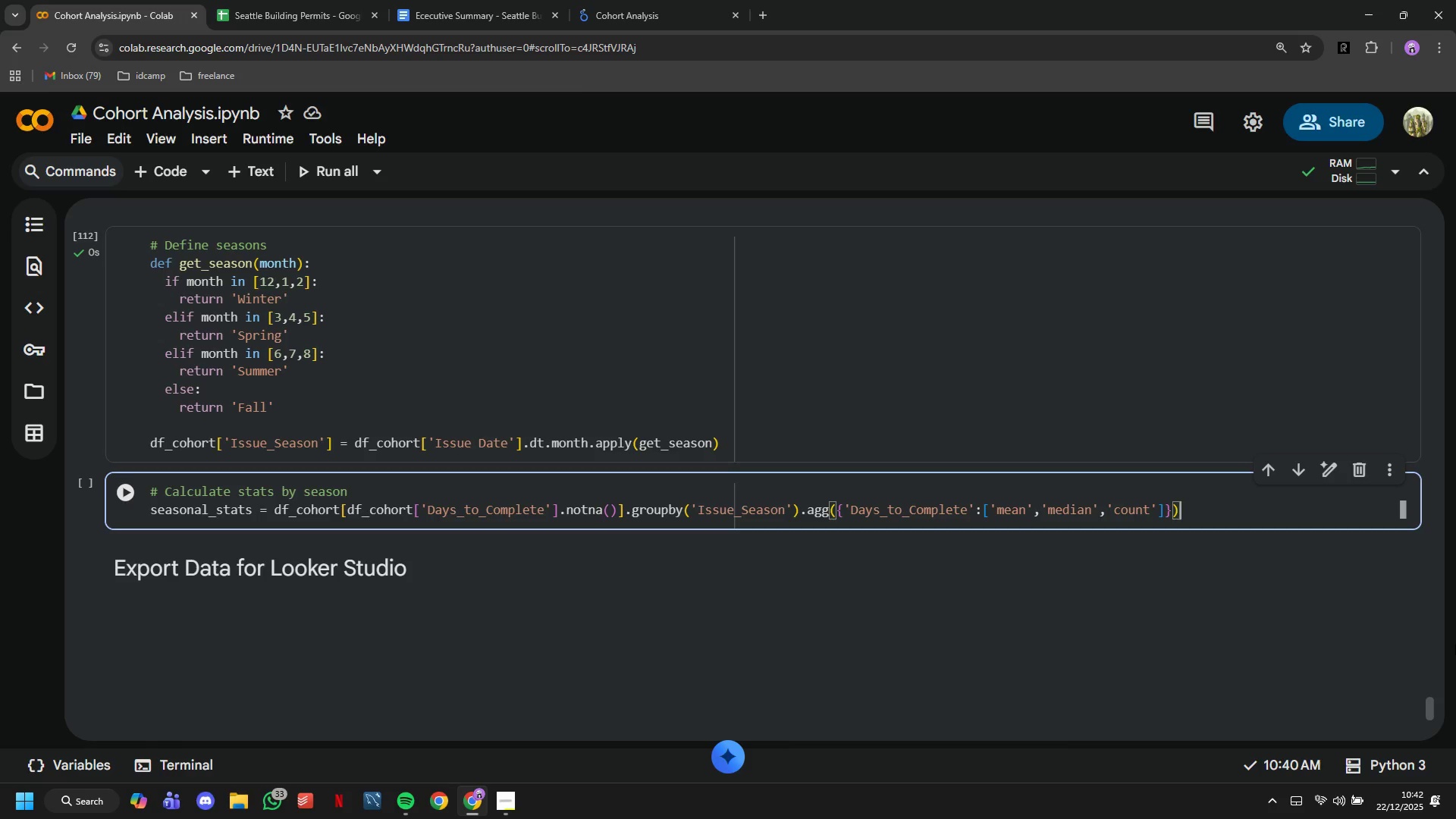 
key(Enter)
 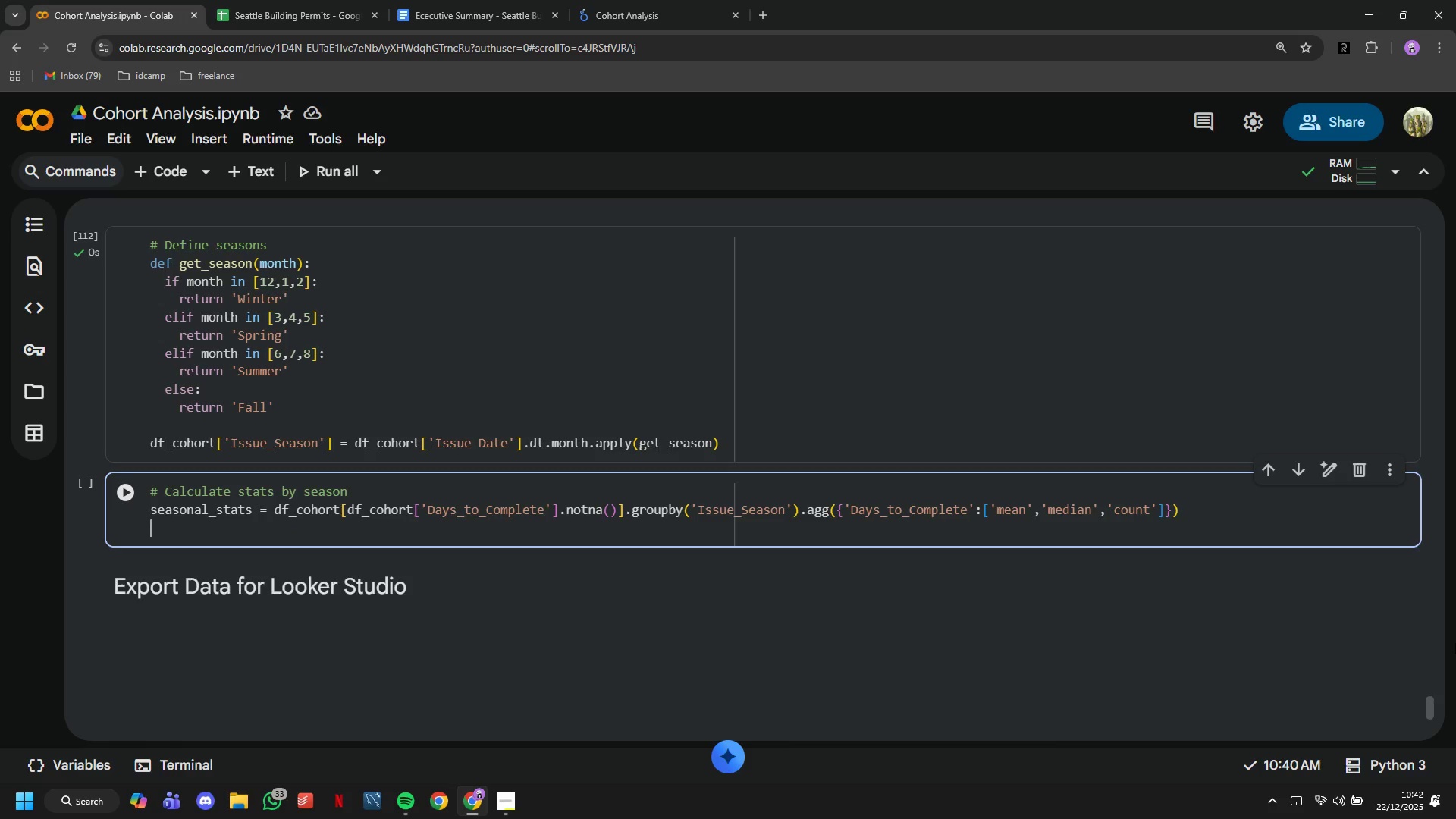 
key(Enter)
 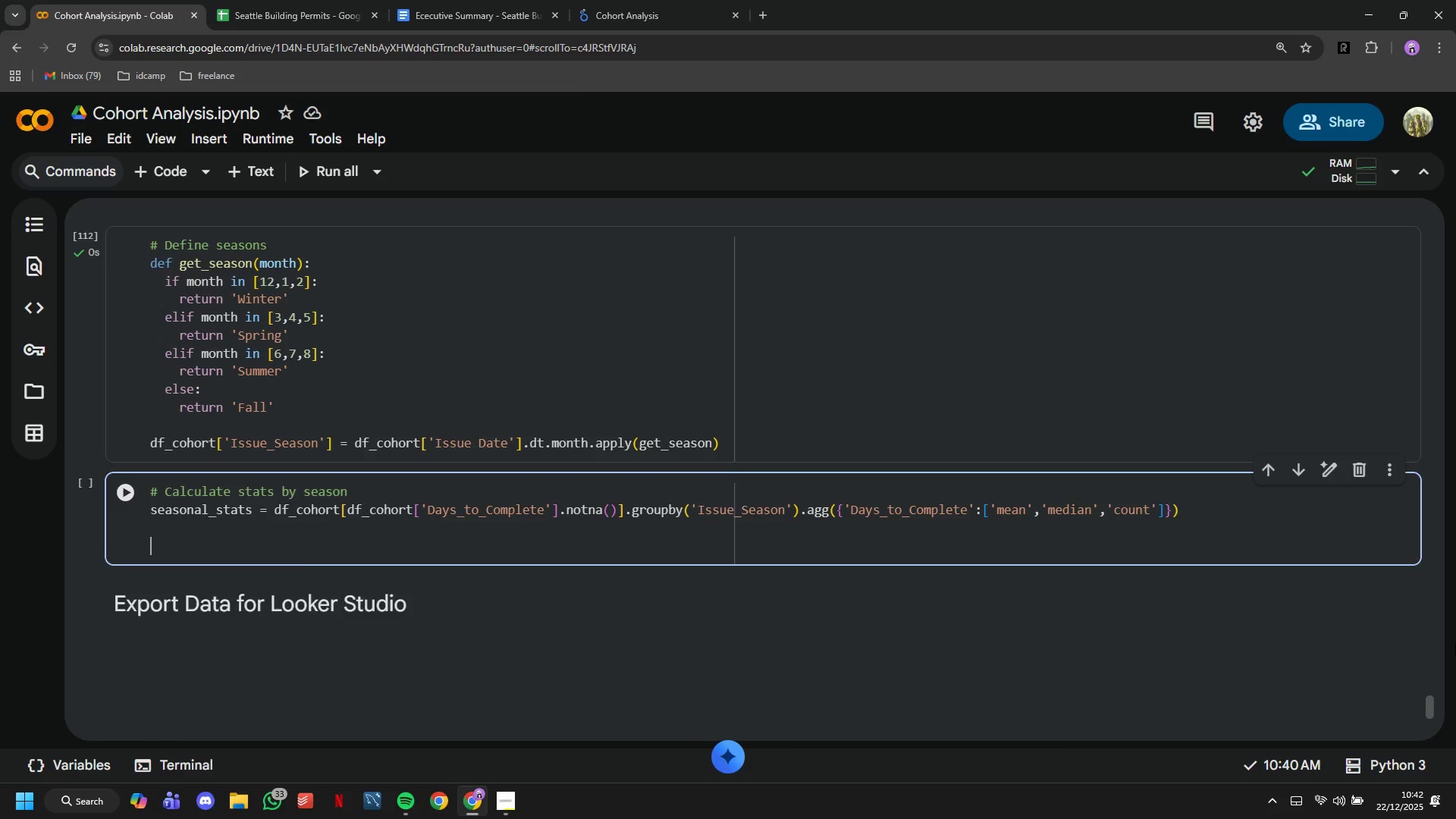 
type(print("Completion Time by Season (Pem)
key(Backspace)
type(rmit Issued):)
 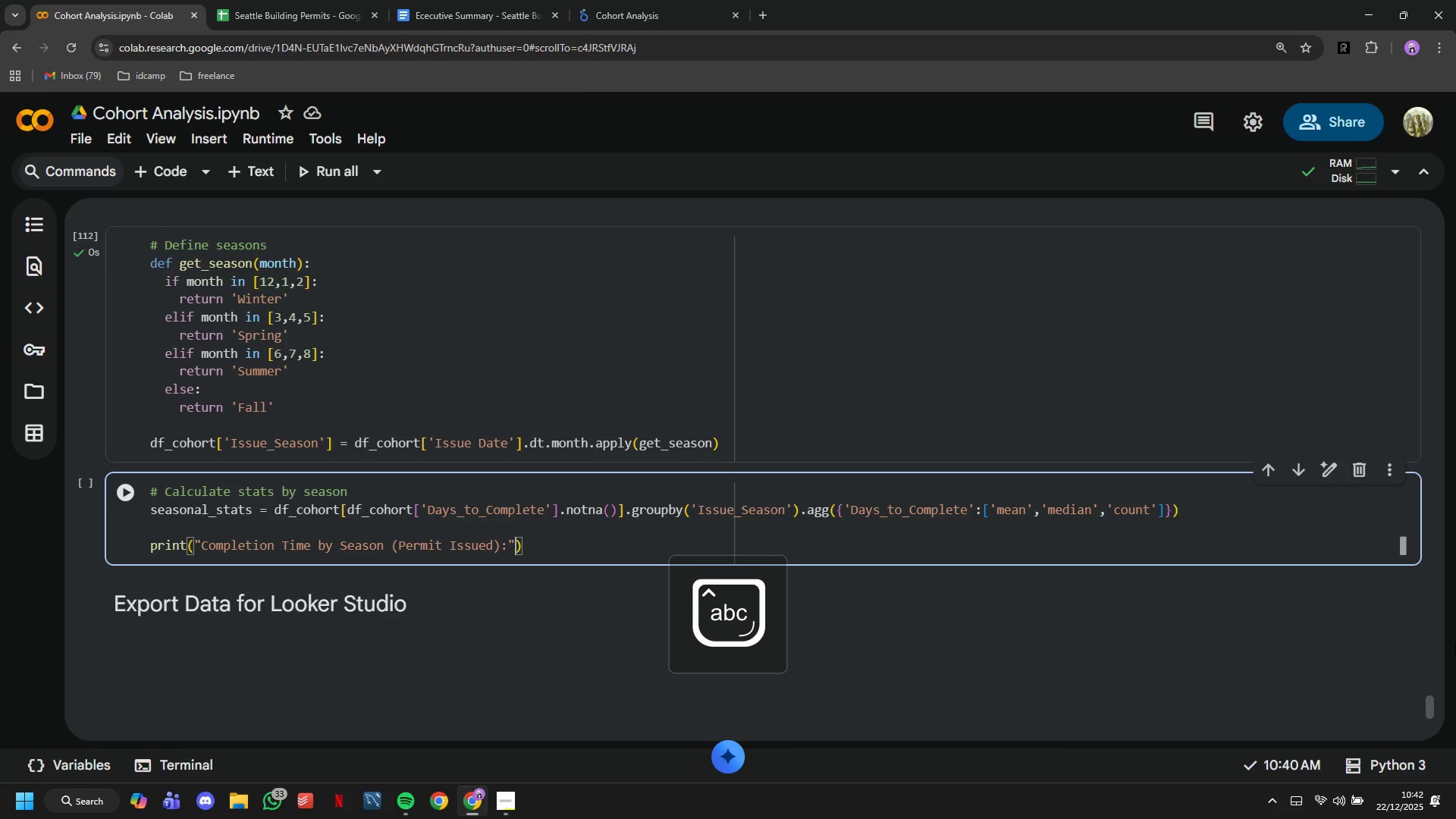 
 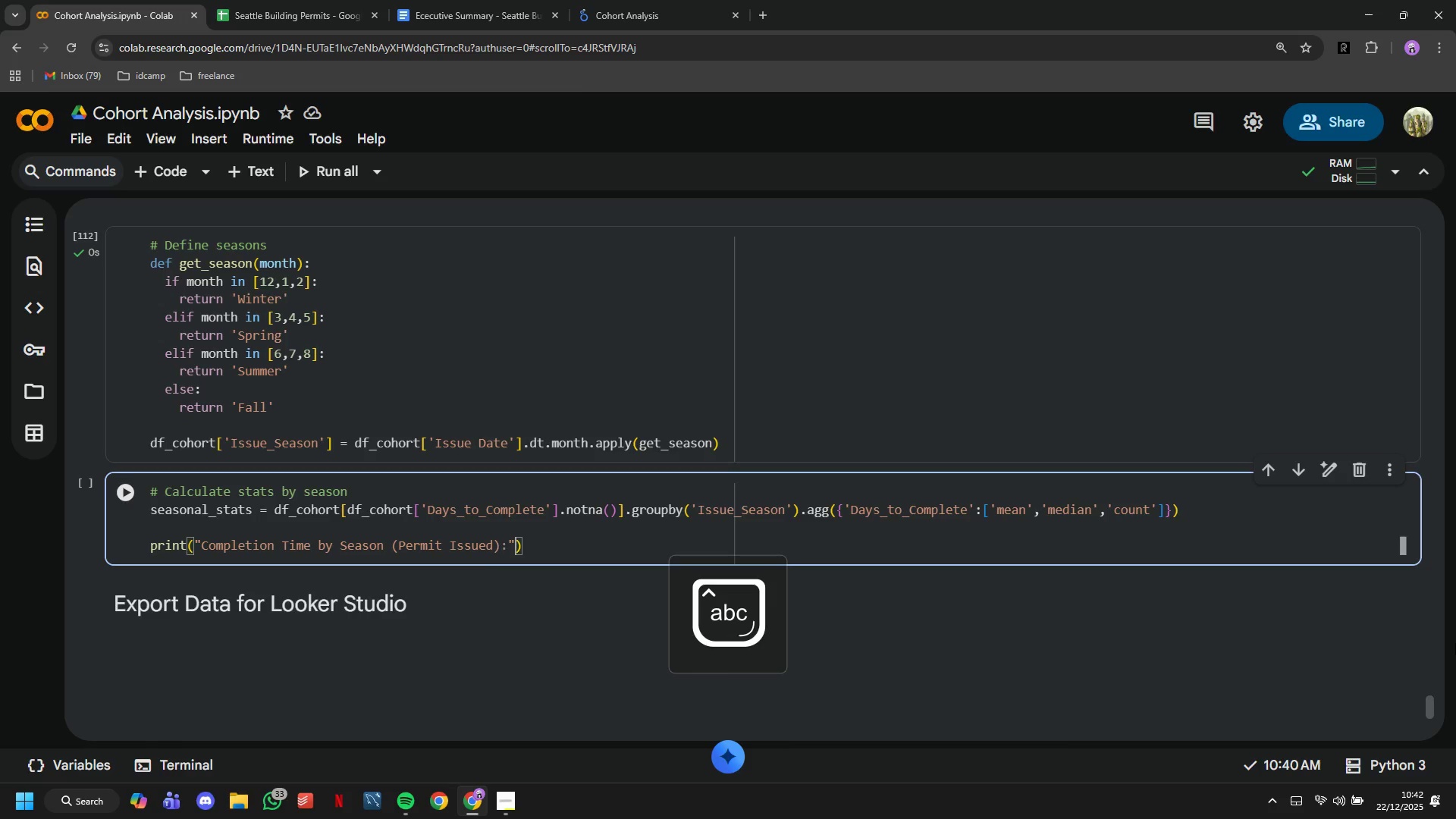 
key(ArrowRight)
 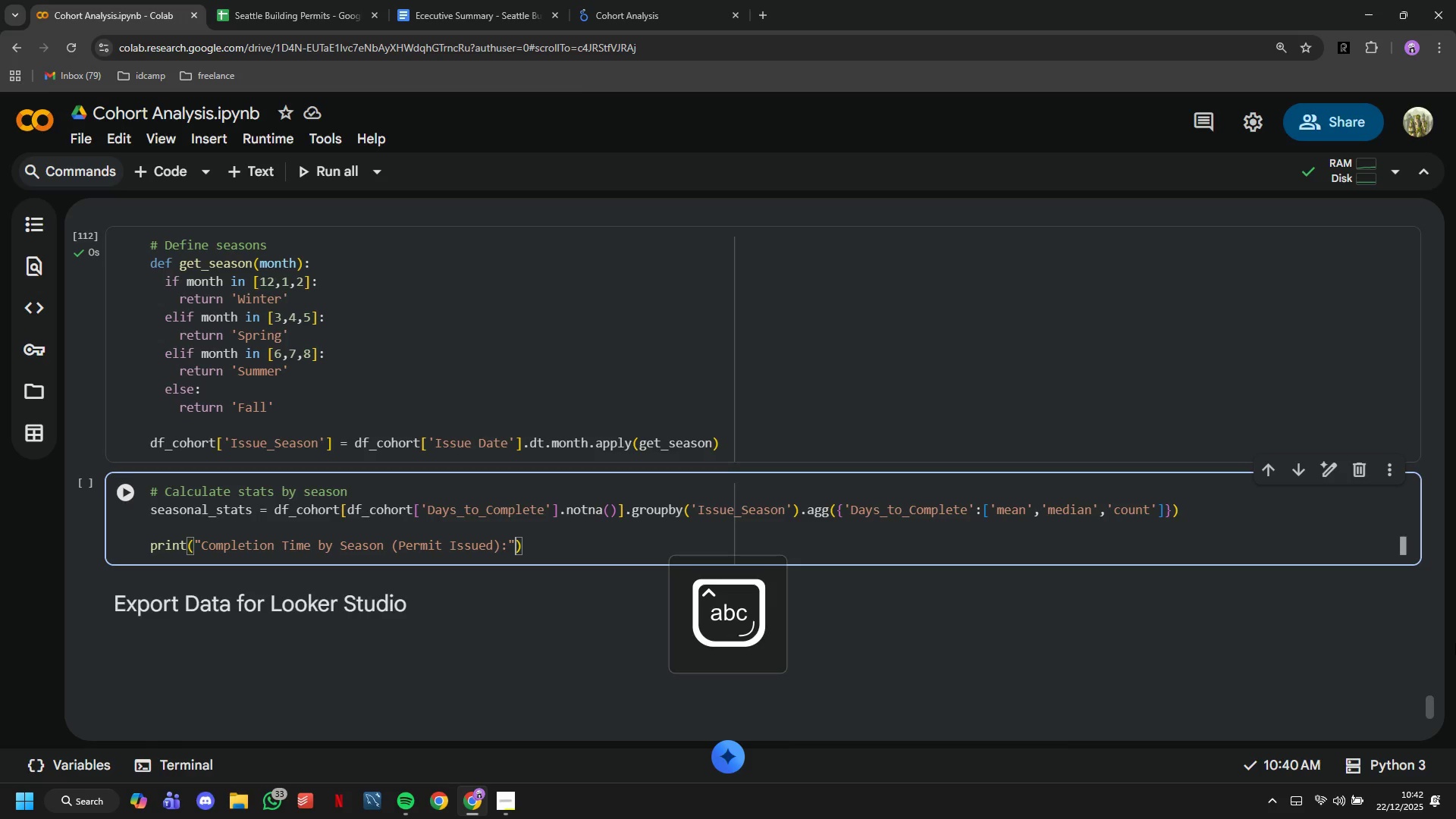 
key(ArrowRight)
 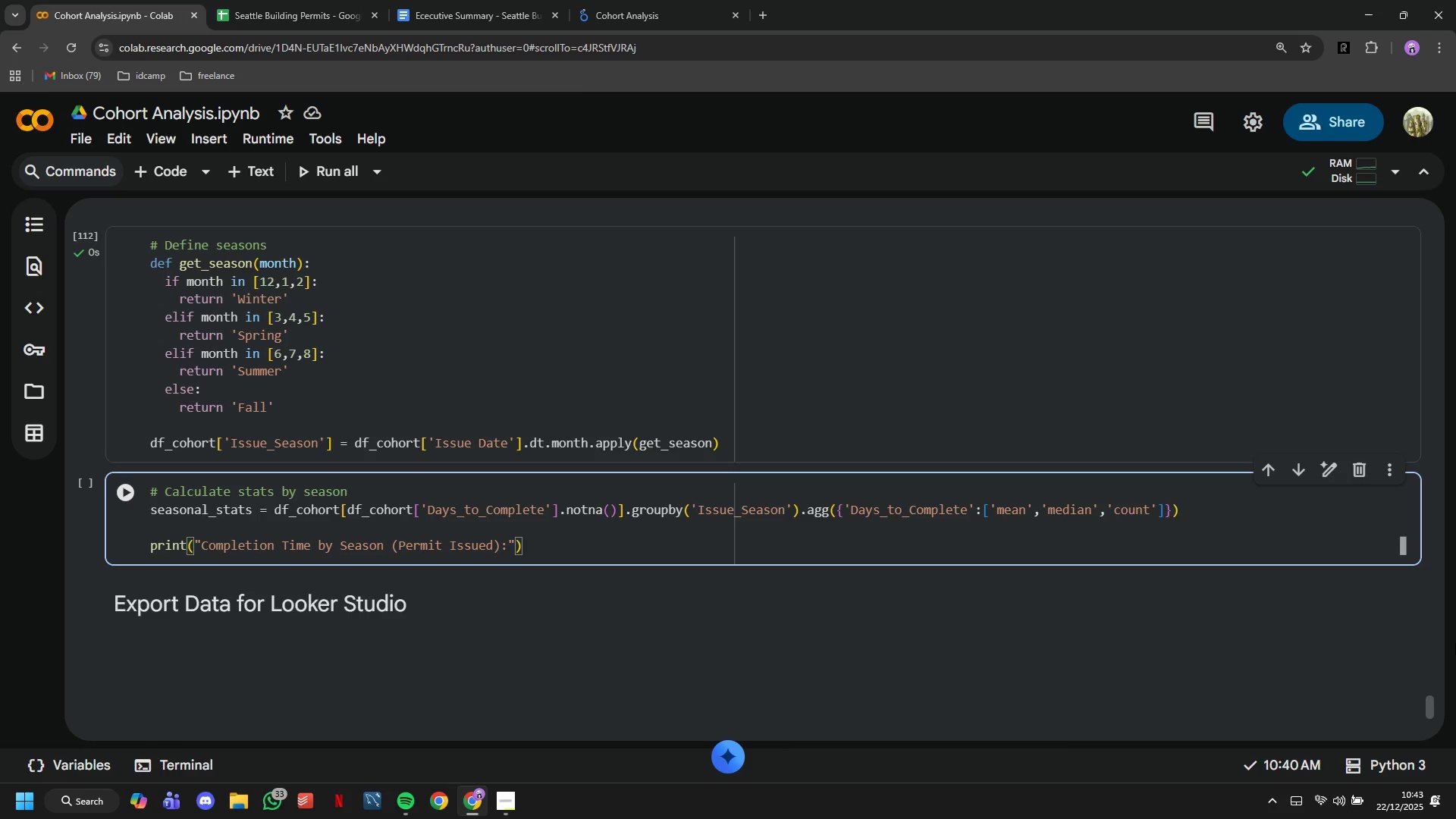 
key(Enter)
 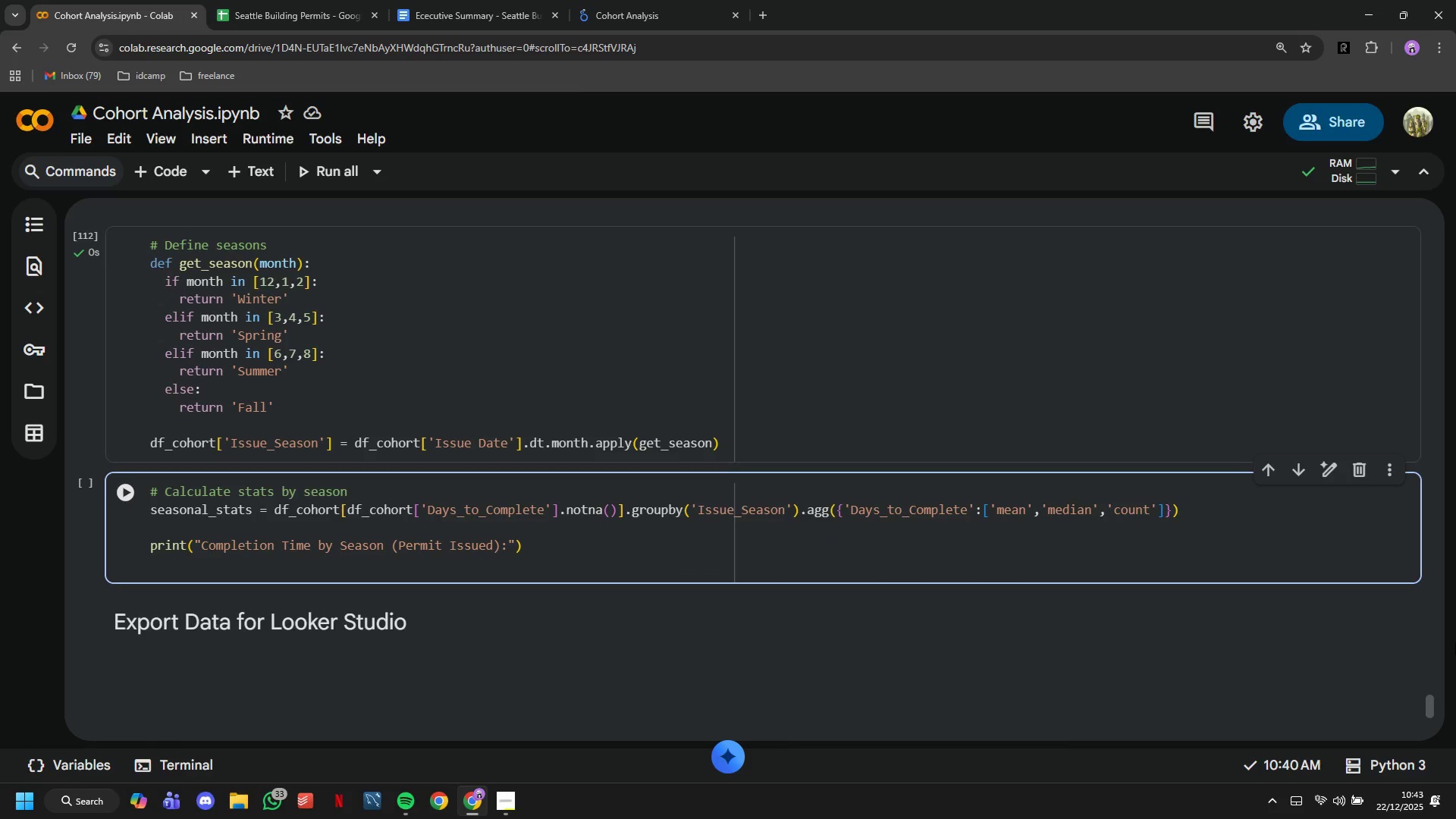 
type(sea)
key(Backspace)
key(Backspace)
key(Backspace)
type(print(seasonal_stats.round(1)
 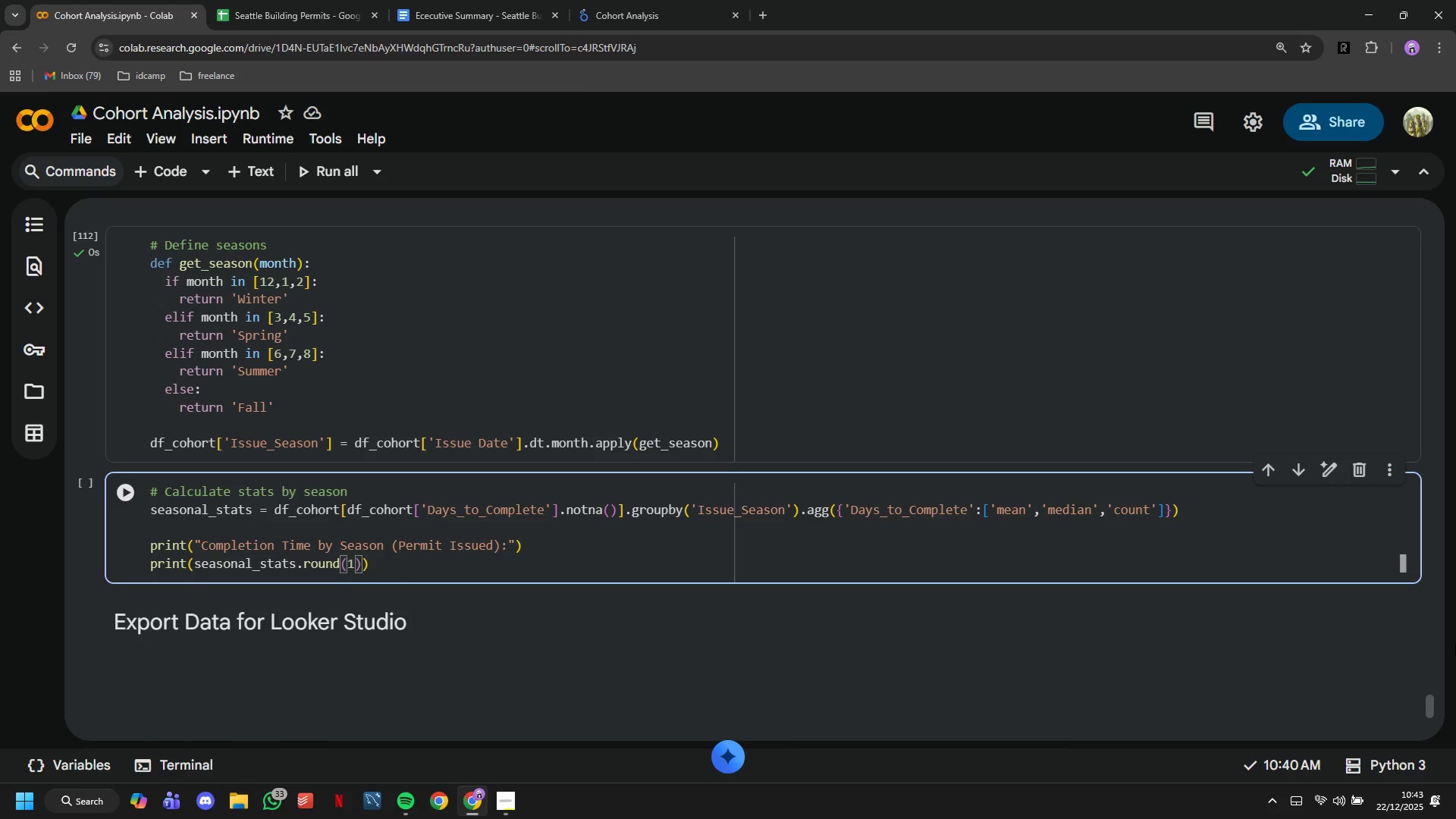 
left_click([121, 494])
 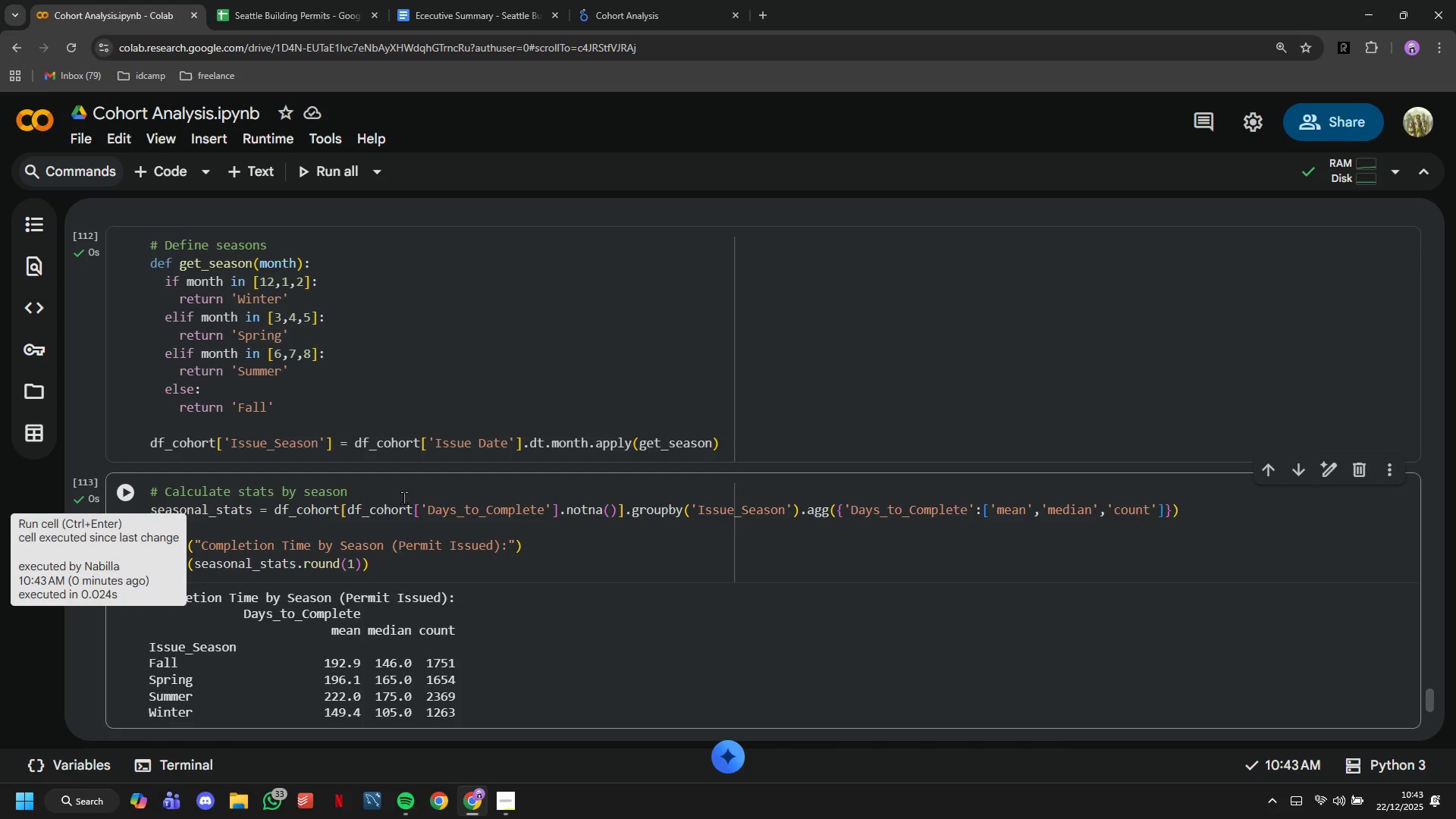 
scroll: coordinate [407, 493], scroll_direction: down, amount: 2.0
 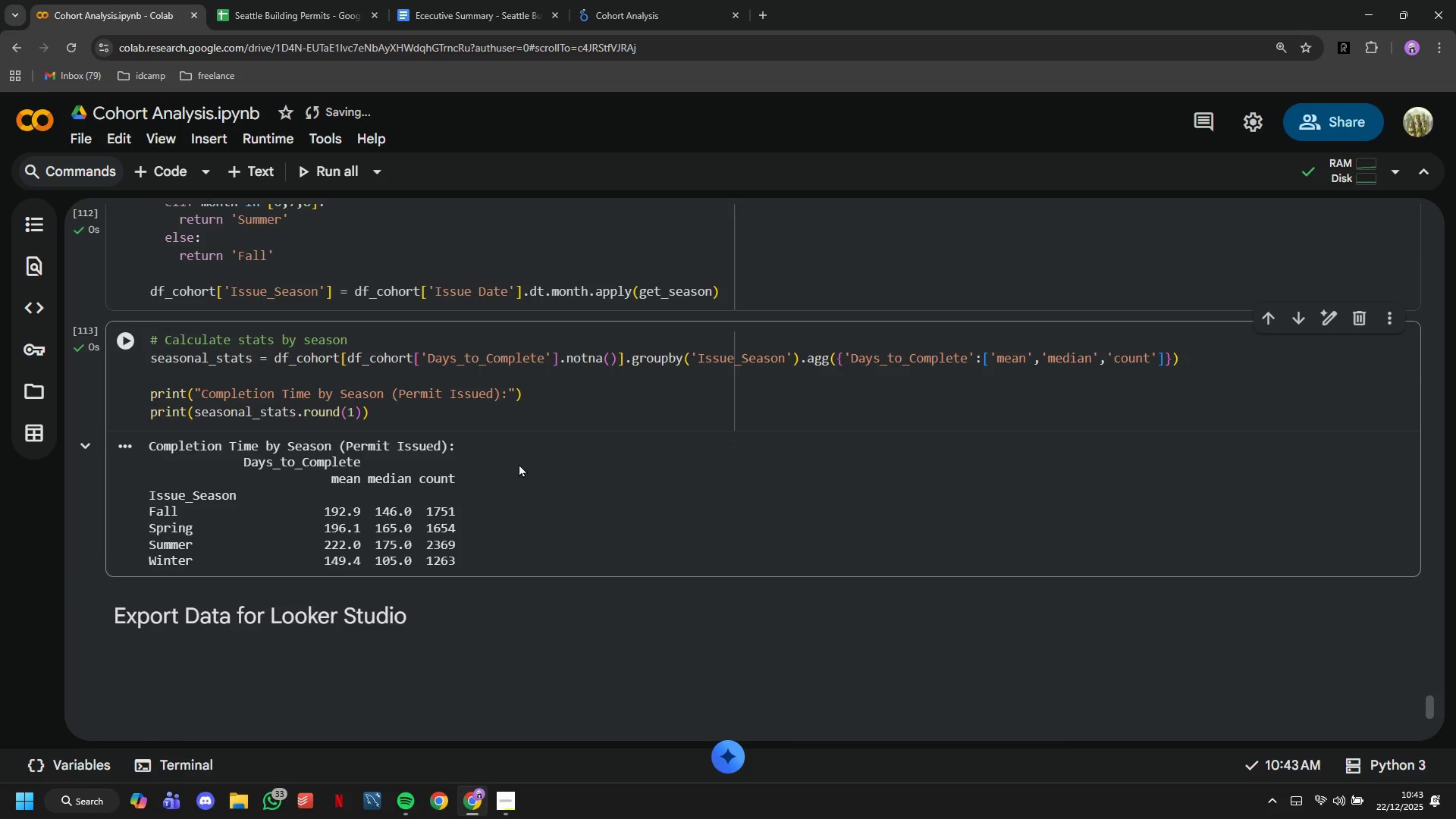 
wait(10.34)
 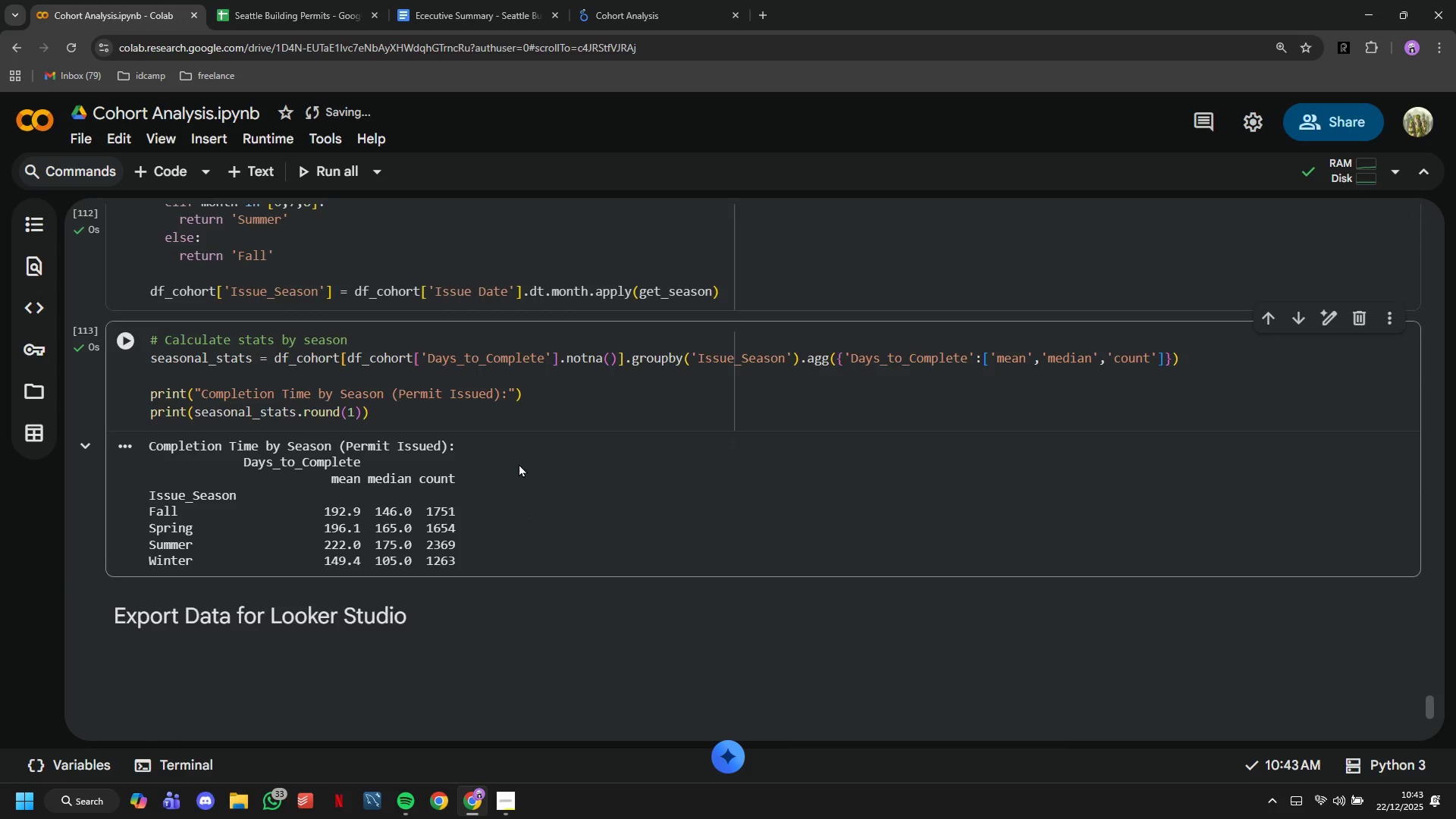 
left_click([157, 176])
 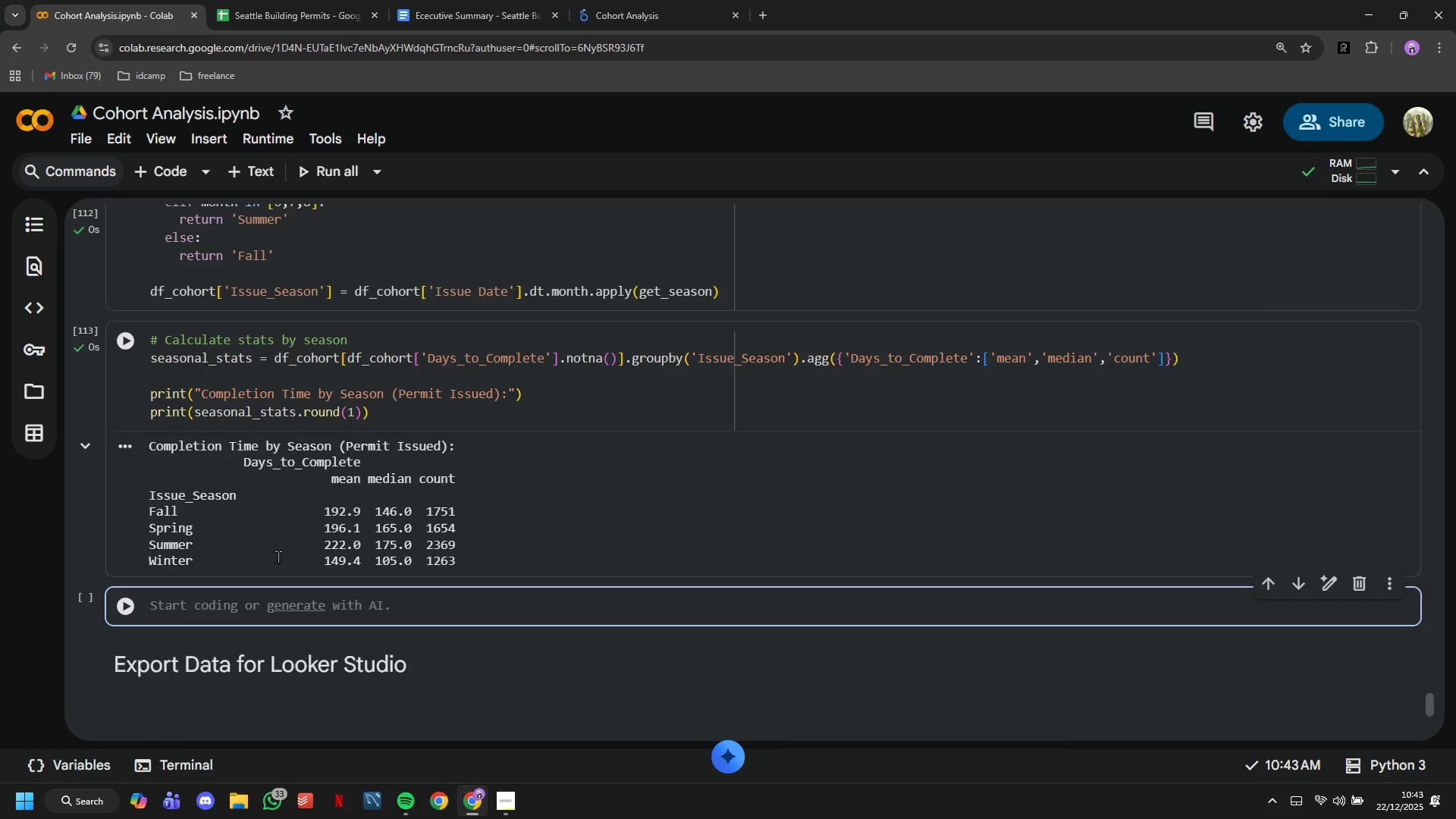 
type(# Calul)
key(Backspace)
type(cu)
key(Backspace)
key(Backspace)
key(Backspace)
type(culate Per)
key(Backspace)
key(Backspace)
type(percentage)
 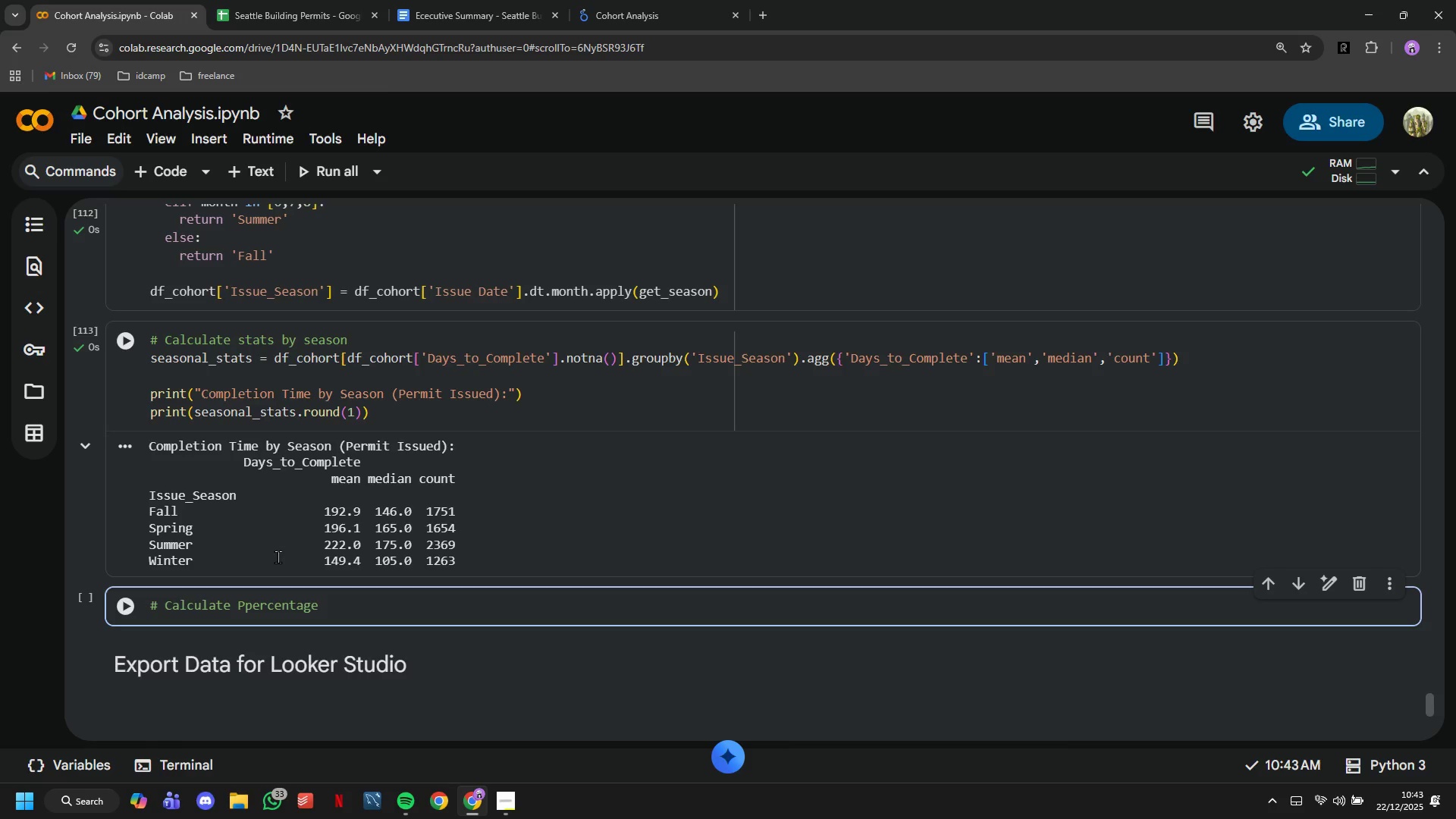 
hold_key(key=Backspace, duration=0.73)
 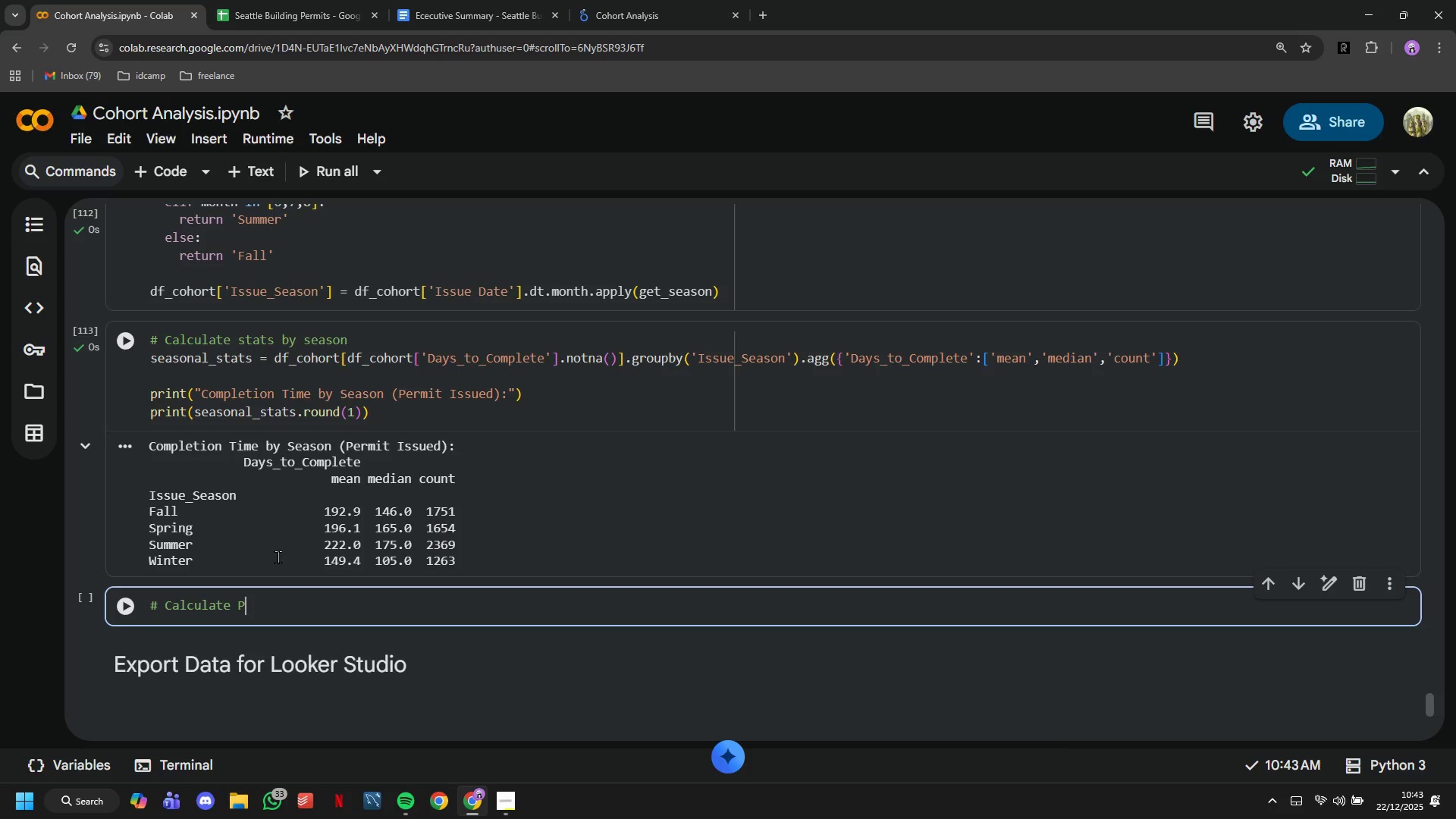 
key(Backspace)
type(e)
key(Backspace)
key(Backspace)
type(percentage difference from baseline (Summer)
 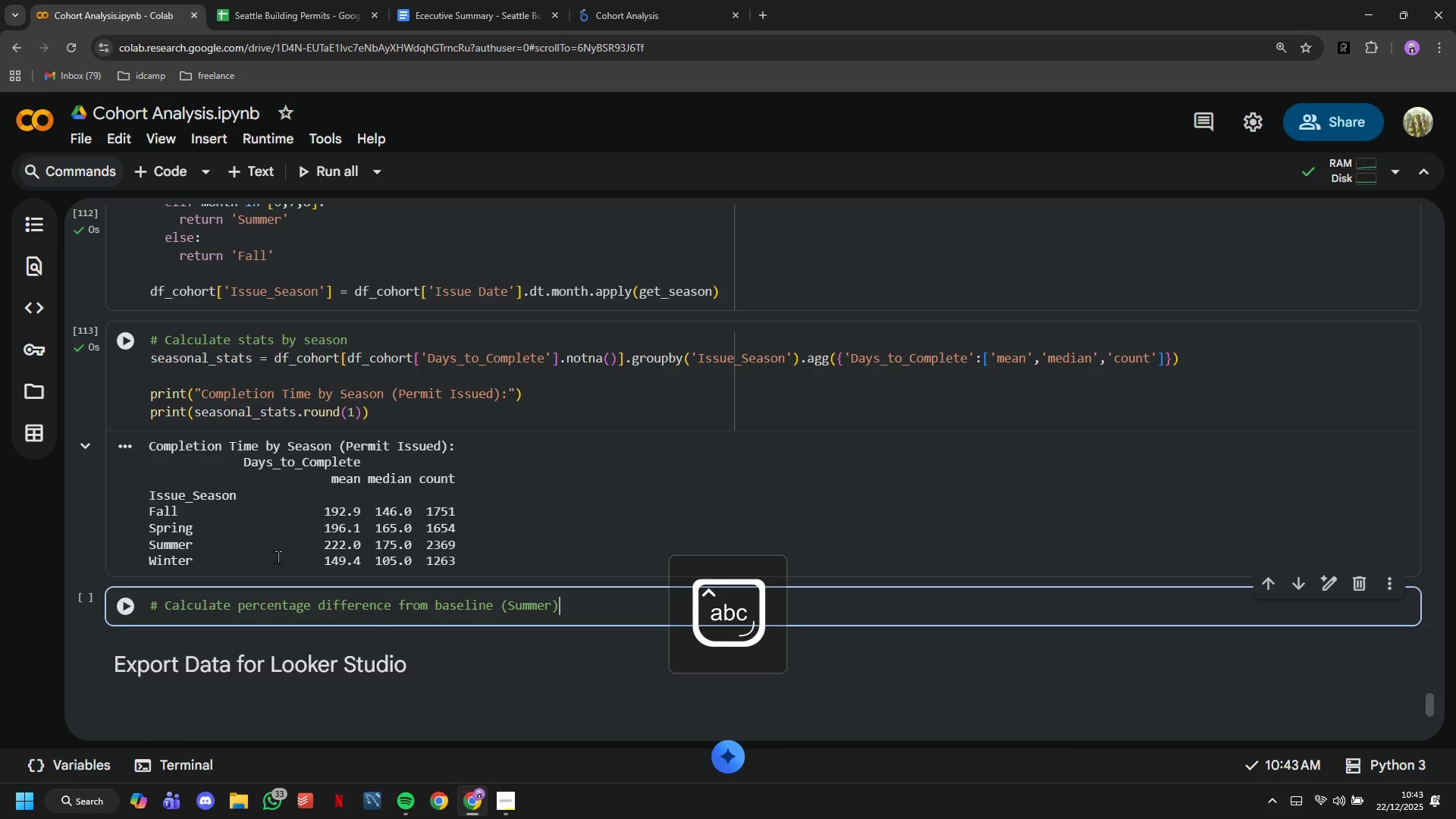 
 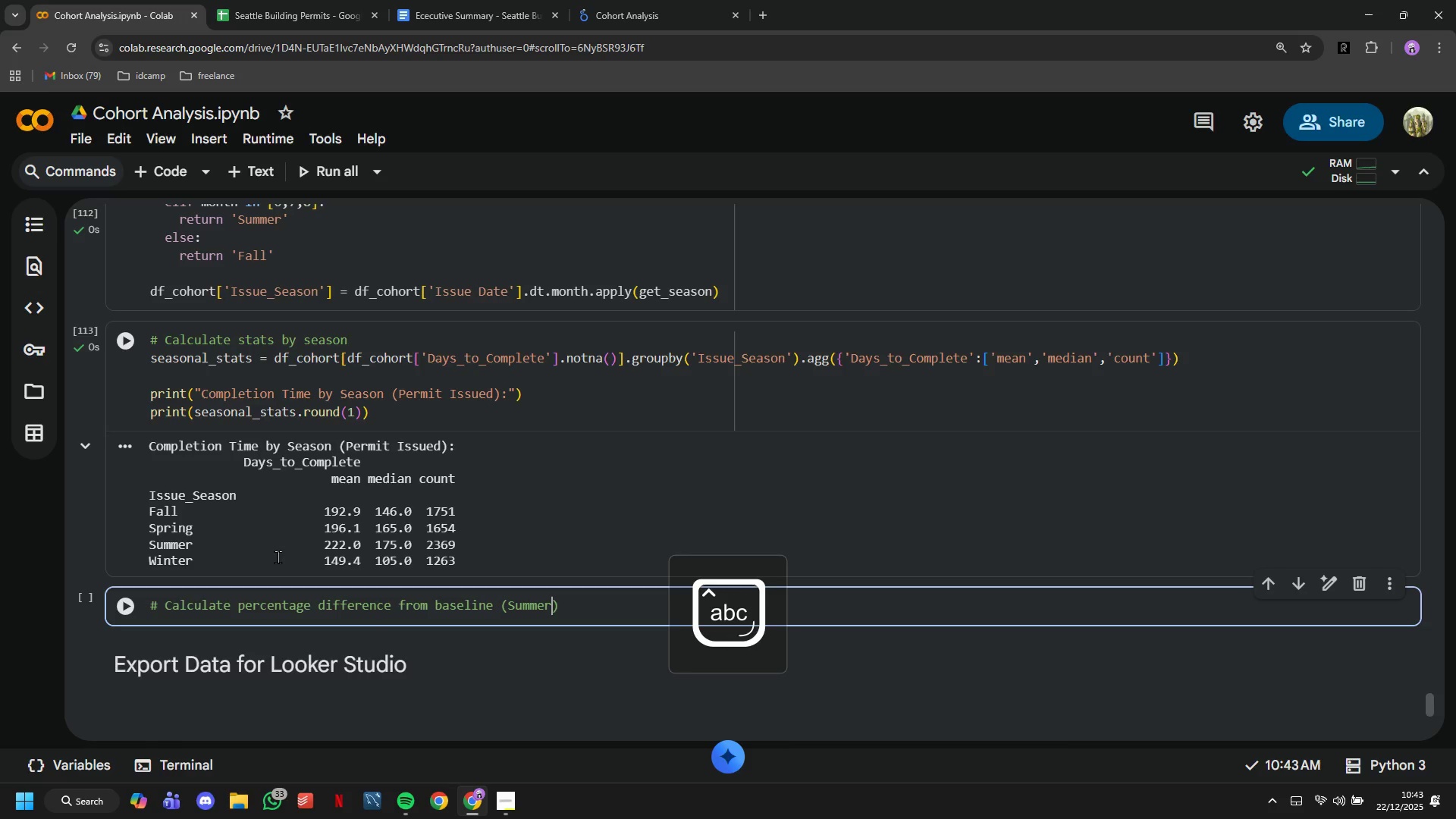 
key(ArrowRight)
 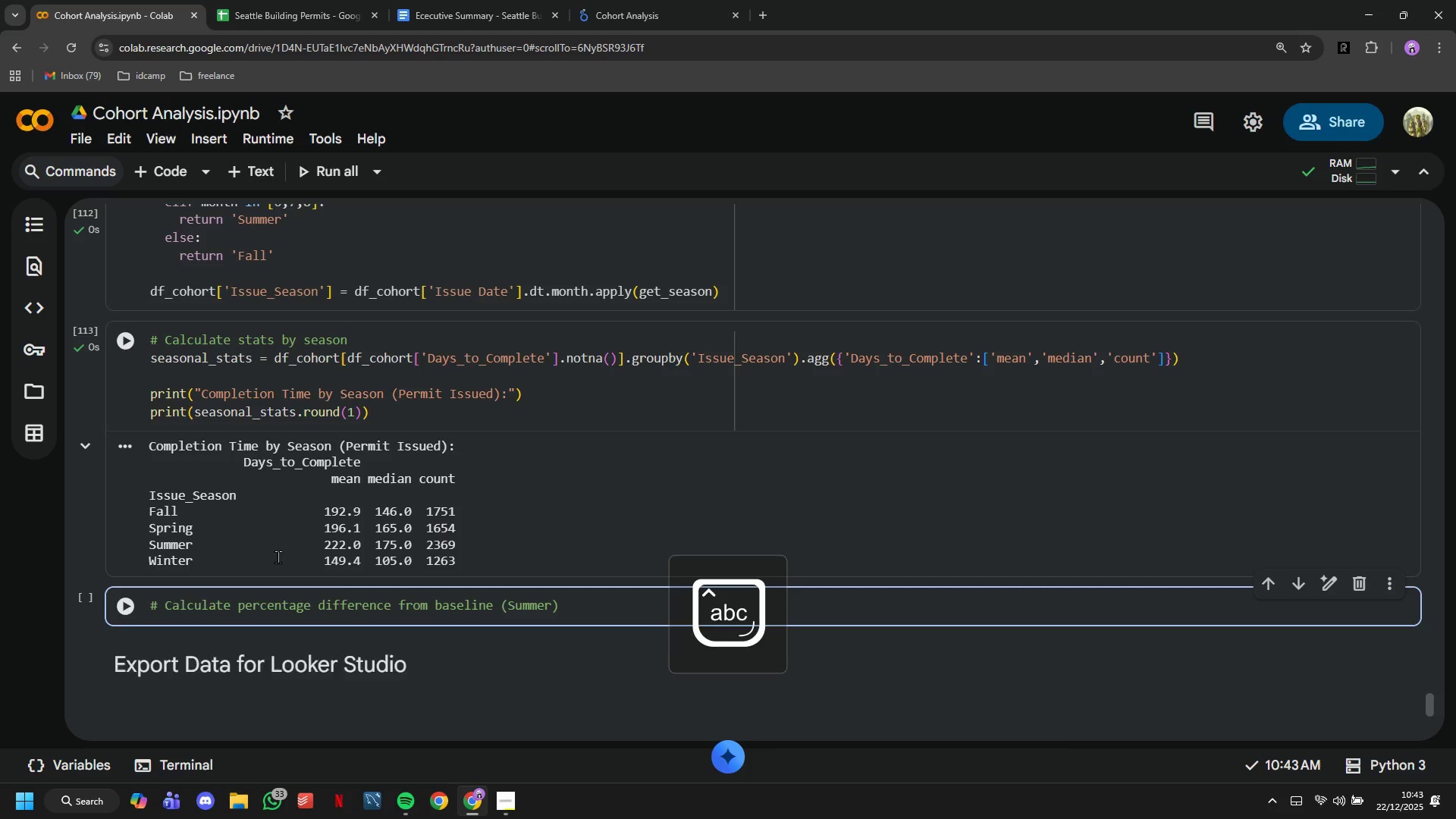 
key(Enter)
 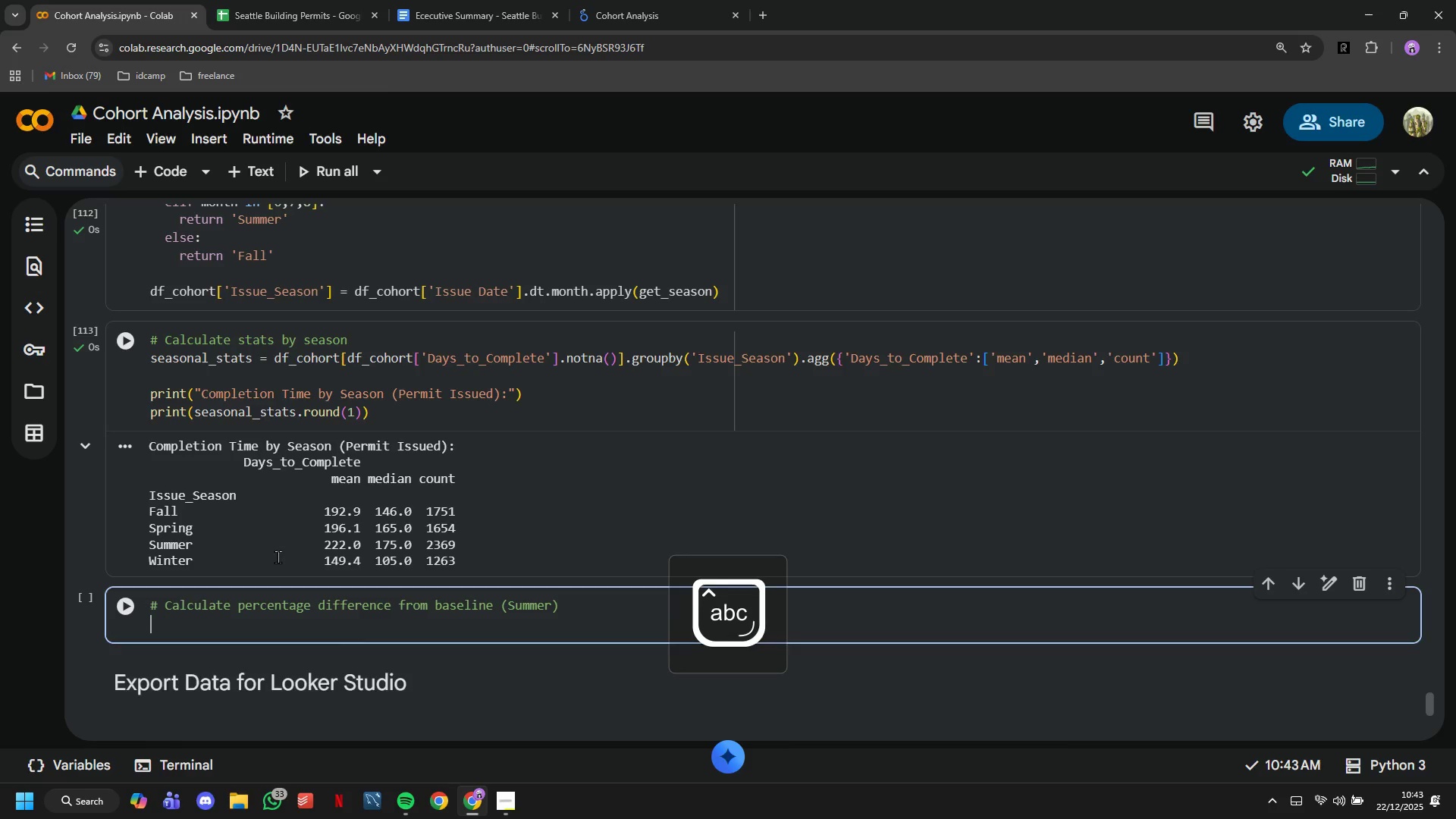 
key(Enter)
 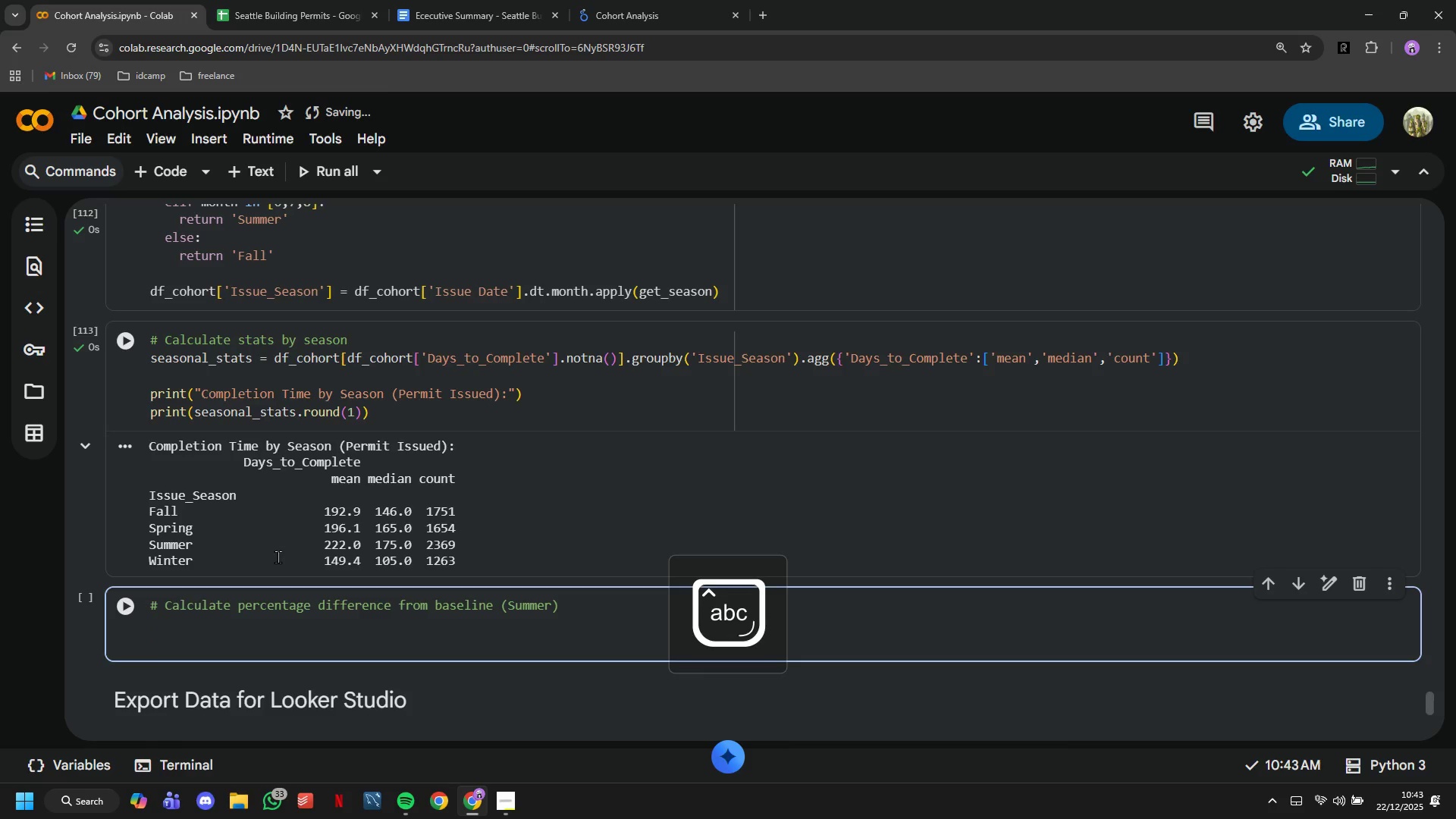 
type(if 'Summer)
 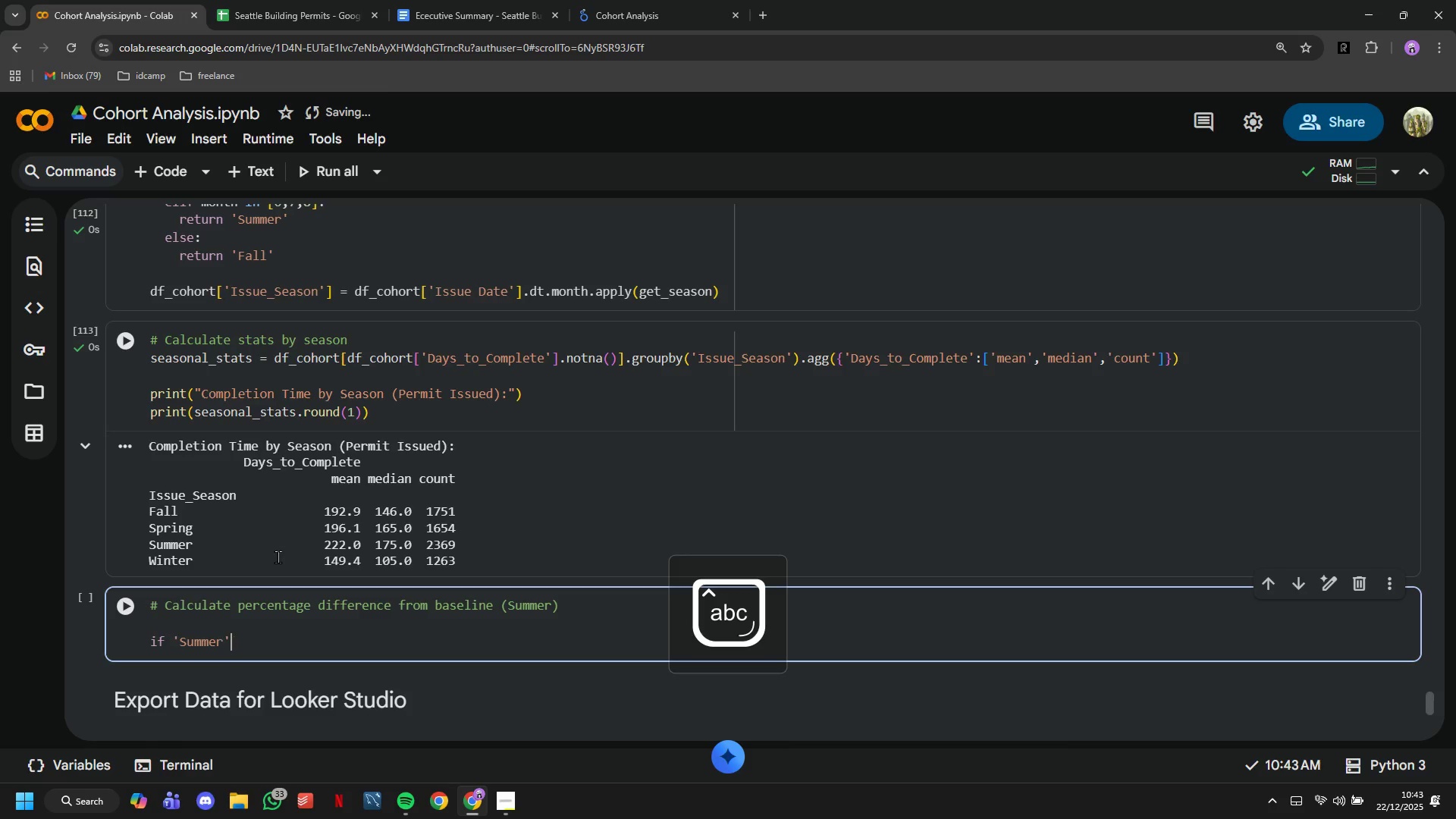 
key(ArrowRight)
 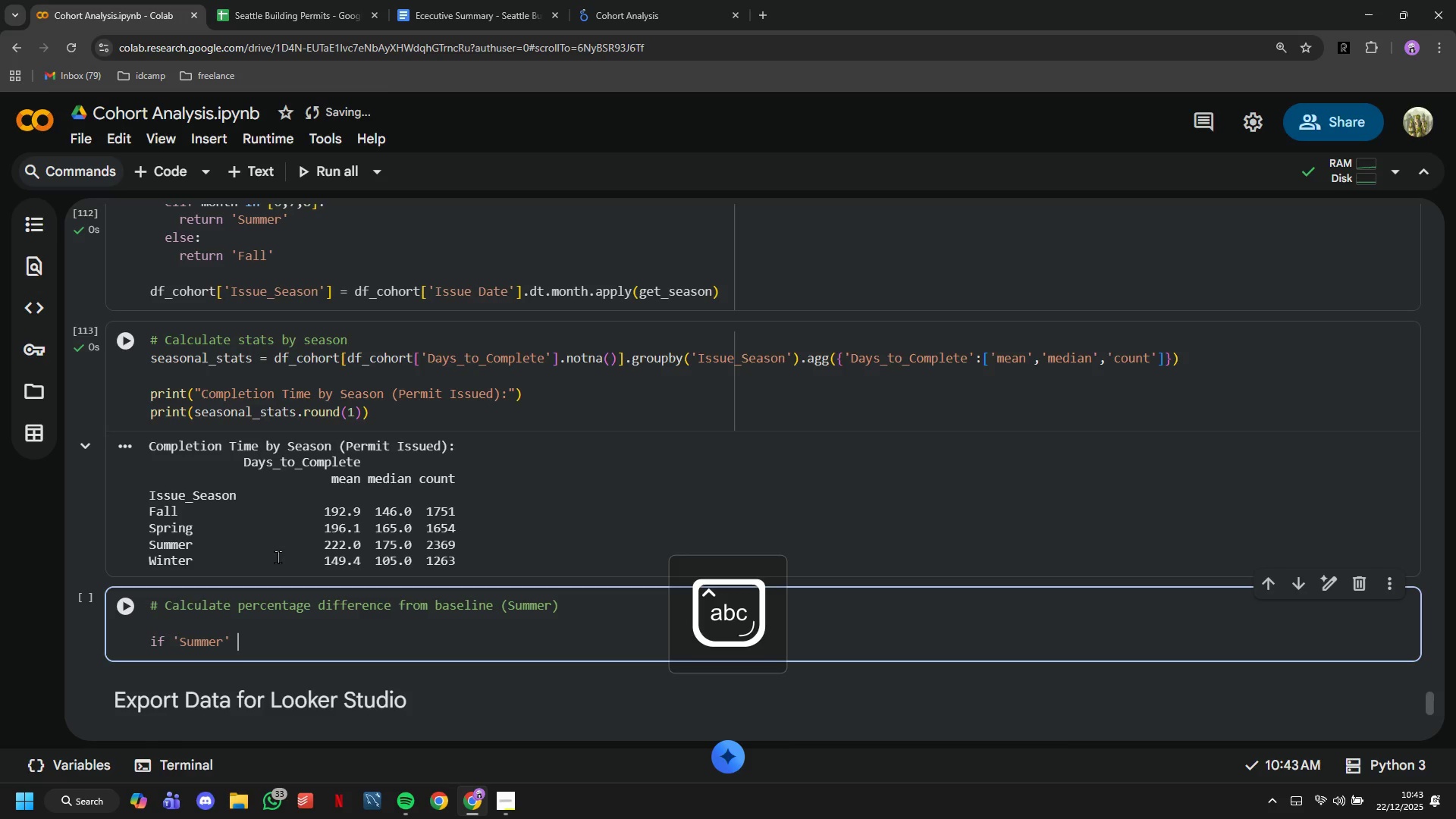 
type( in )
 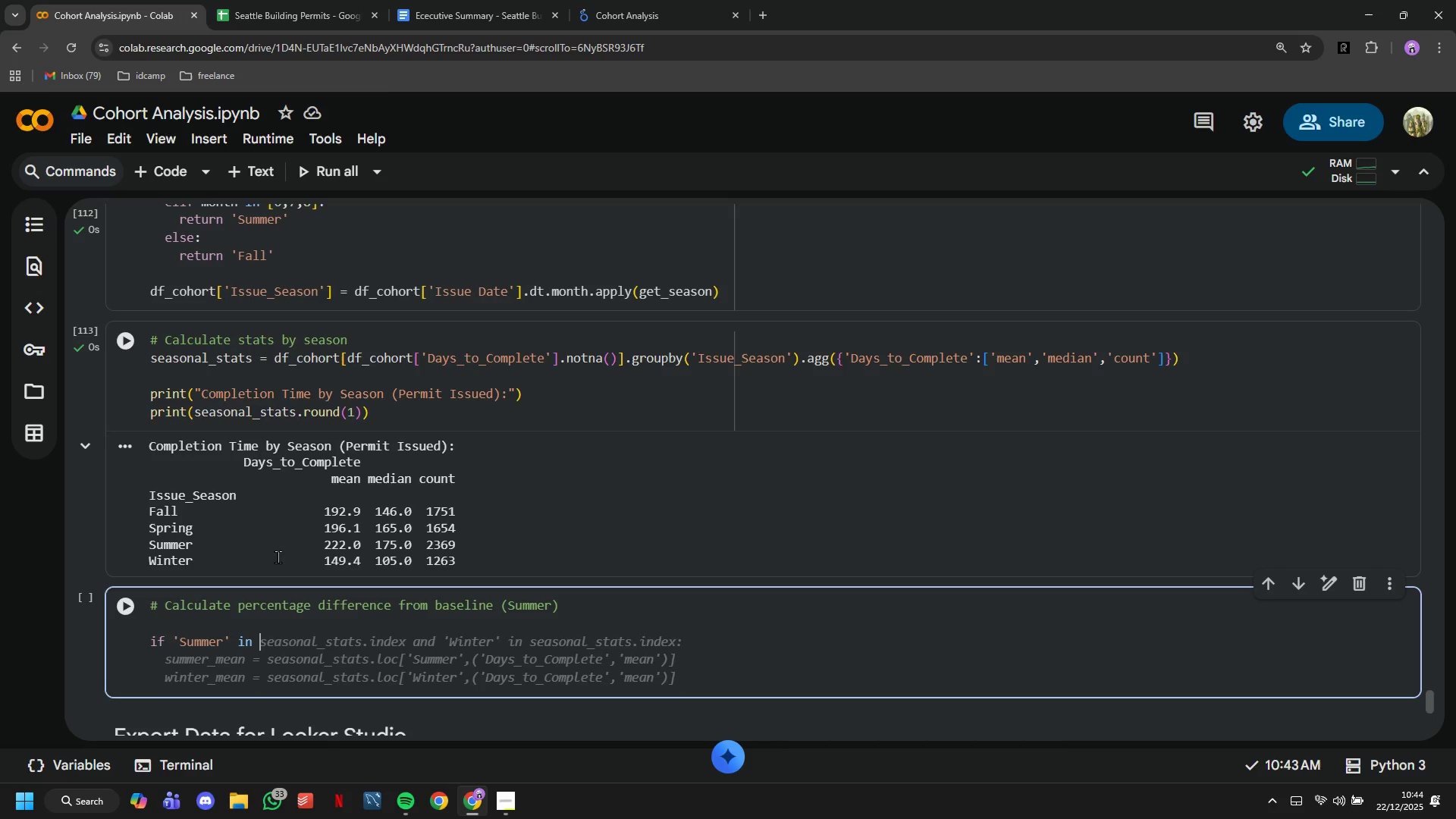 
wait(15.0)
 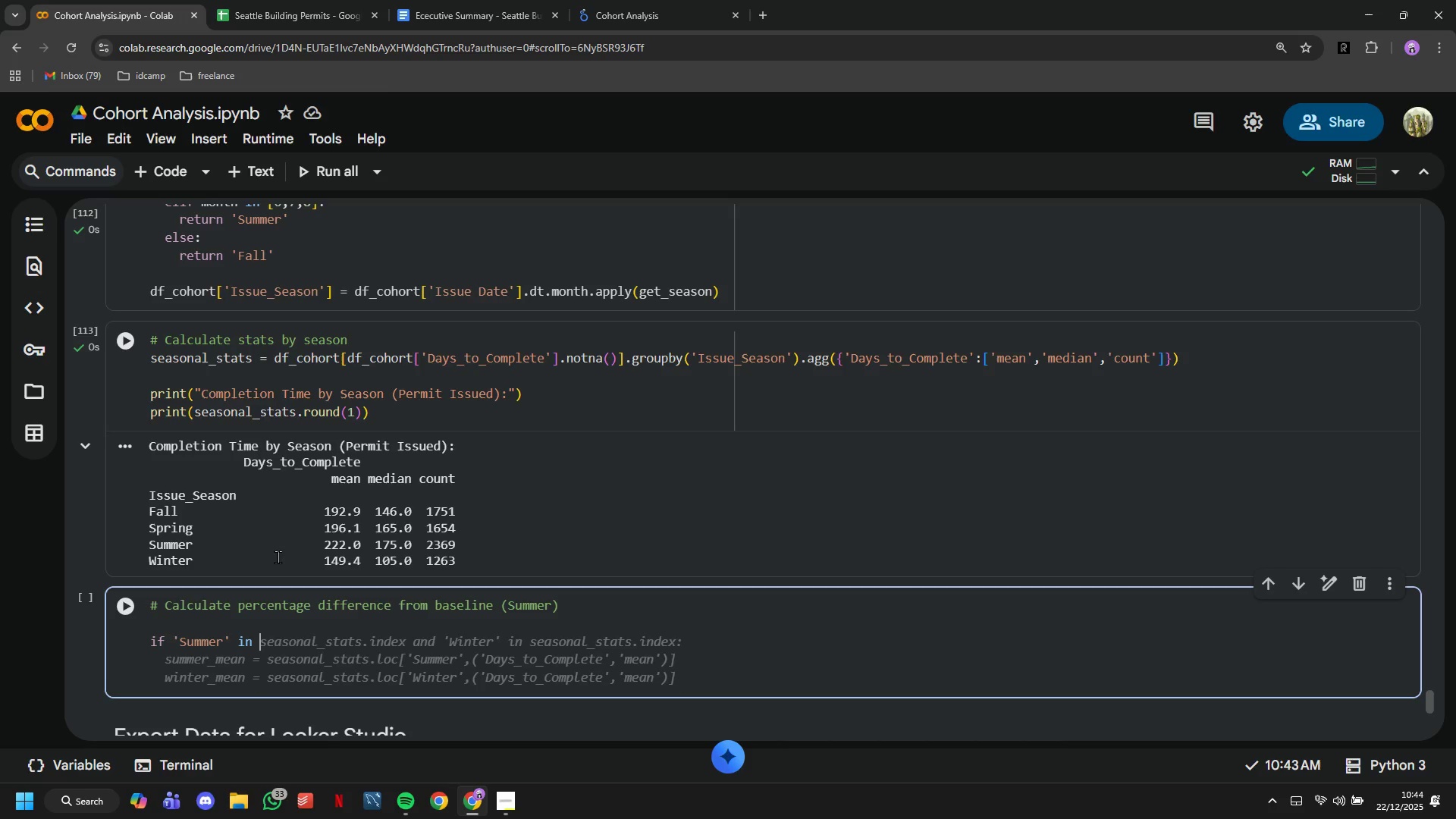 
type(seas)
 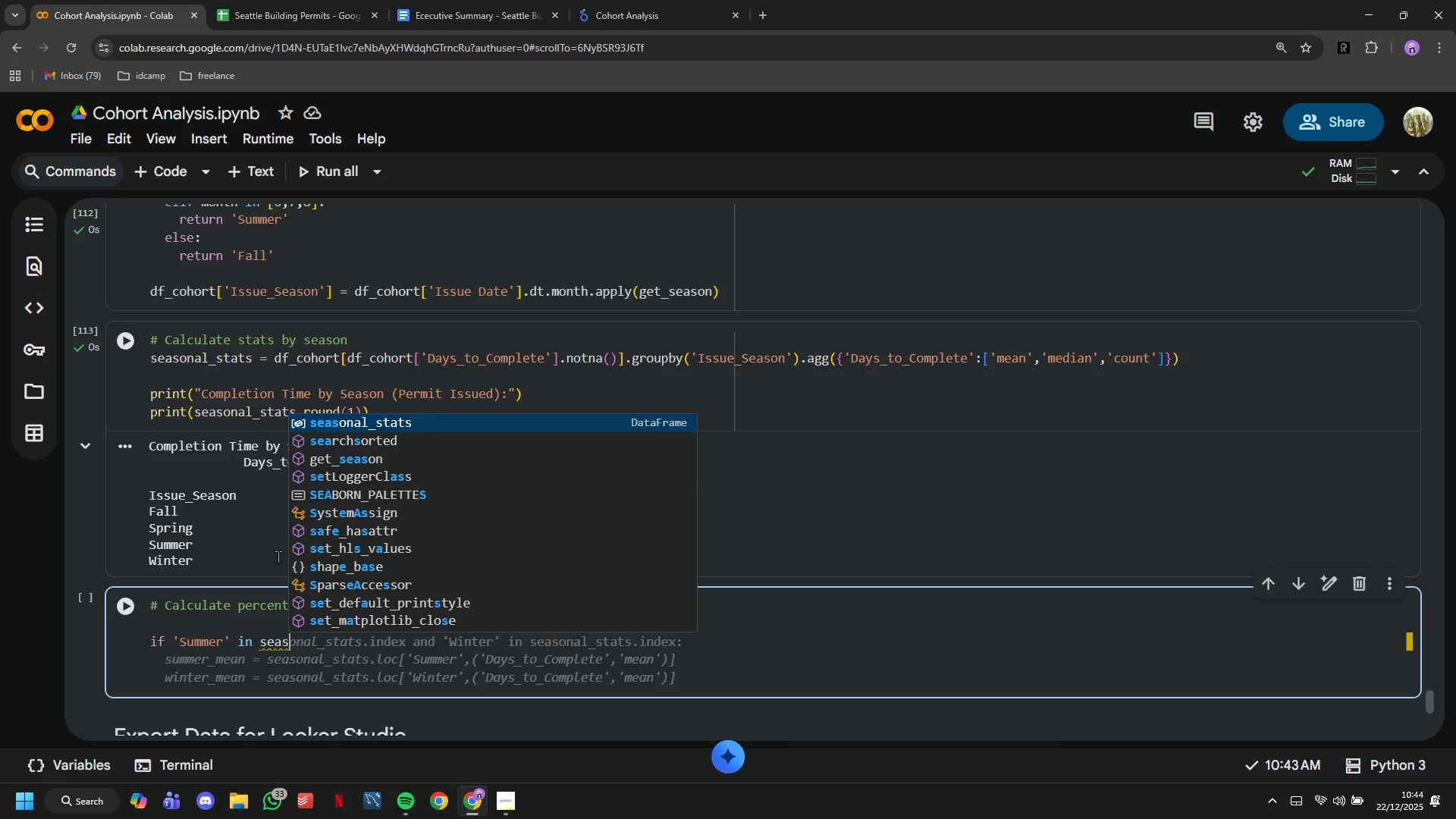 
type(onal_sat)
key(Backspace)
key(Backspace)
type(tats.index:)
 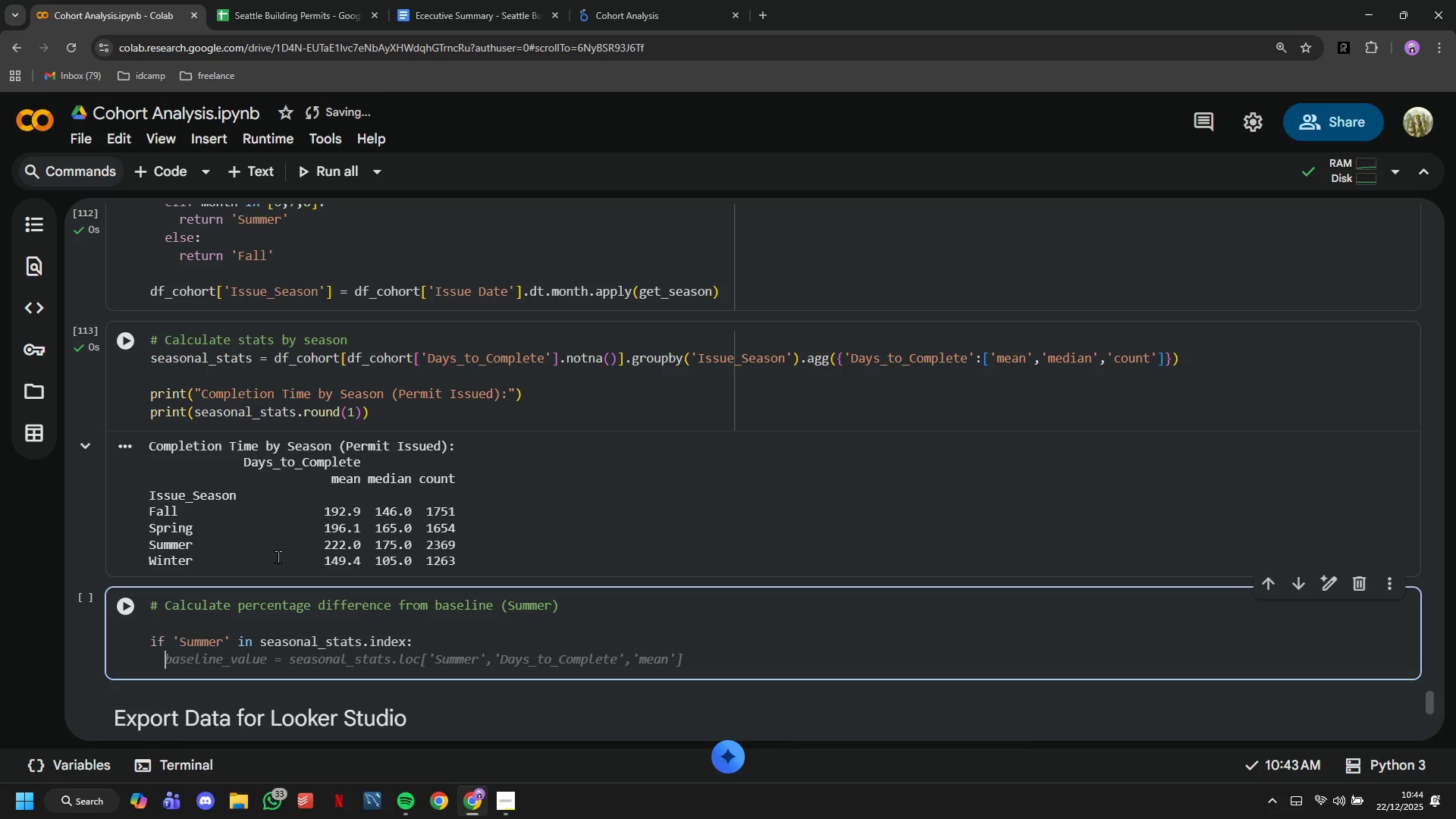 
 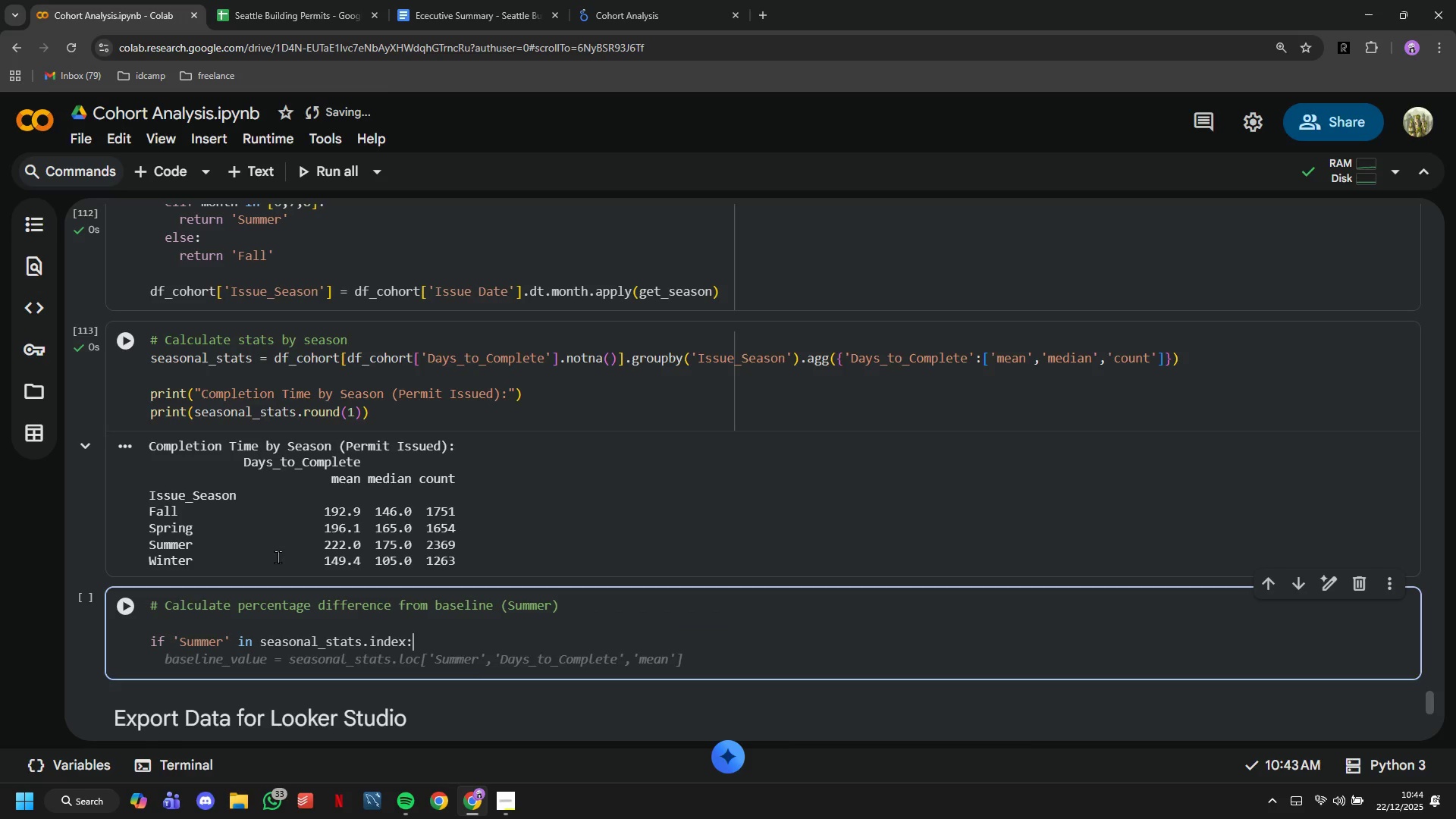 
key(Enter)
 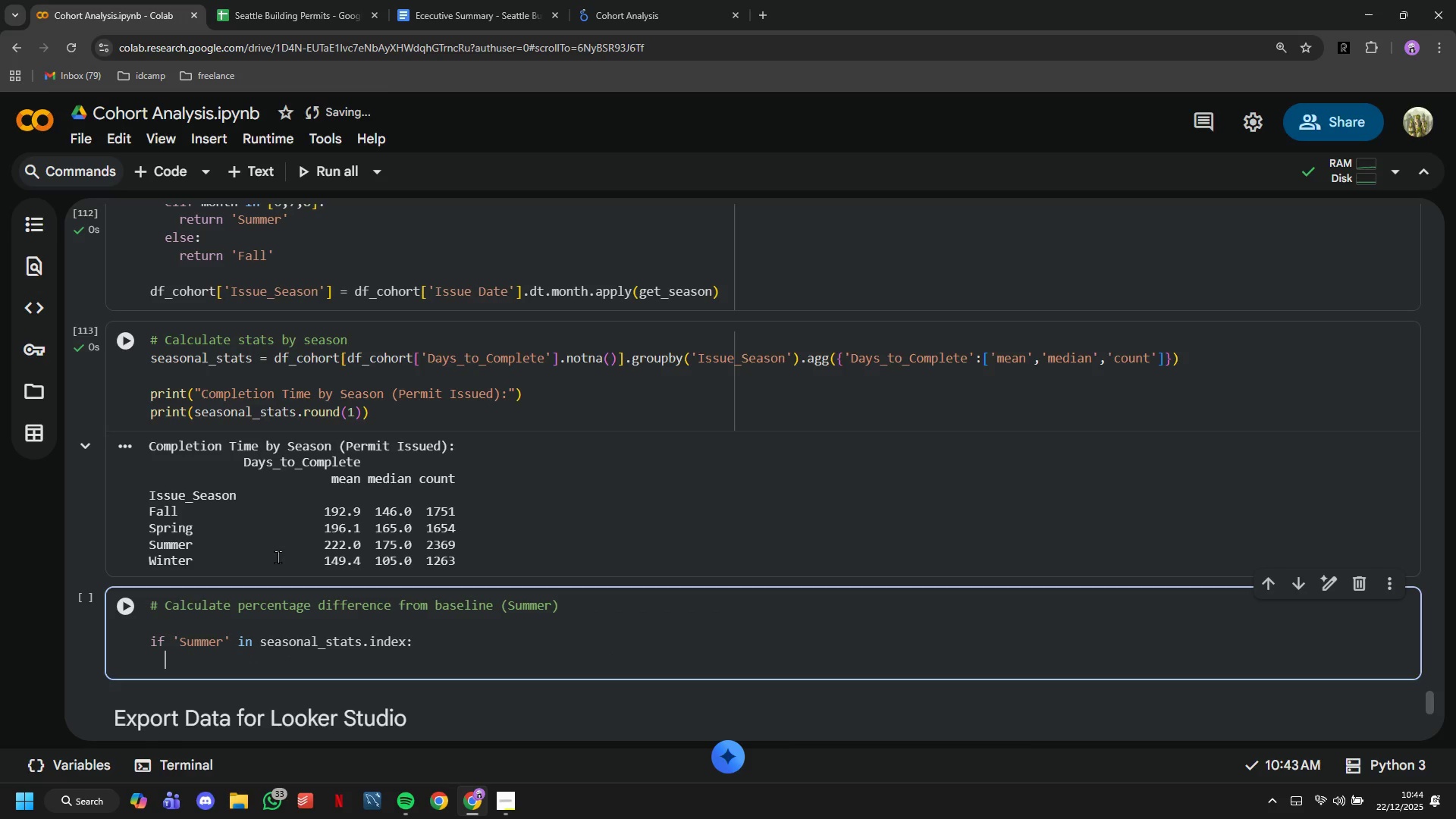 
type(summer_avg =seasoa)
key(Backspace)
type(nal_stats.loc[;)
key(Backspace)
type('Summber,=)
key(Backspace)
key(Backspace)
key(Backspace)
key(Backspace)
key(Backspace)
type(er)
 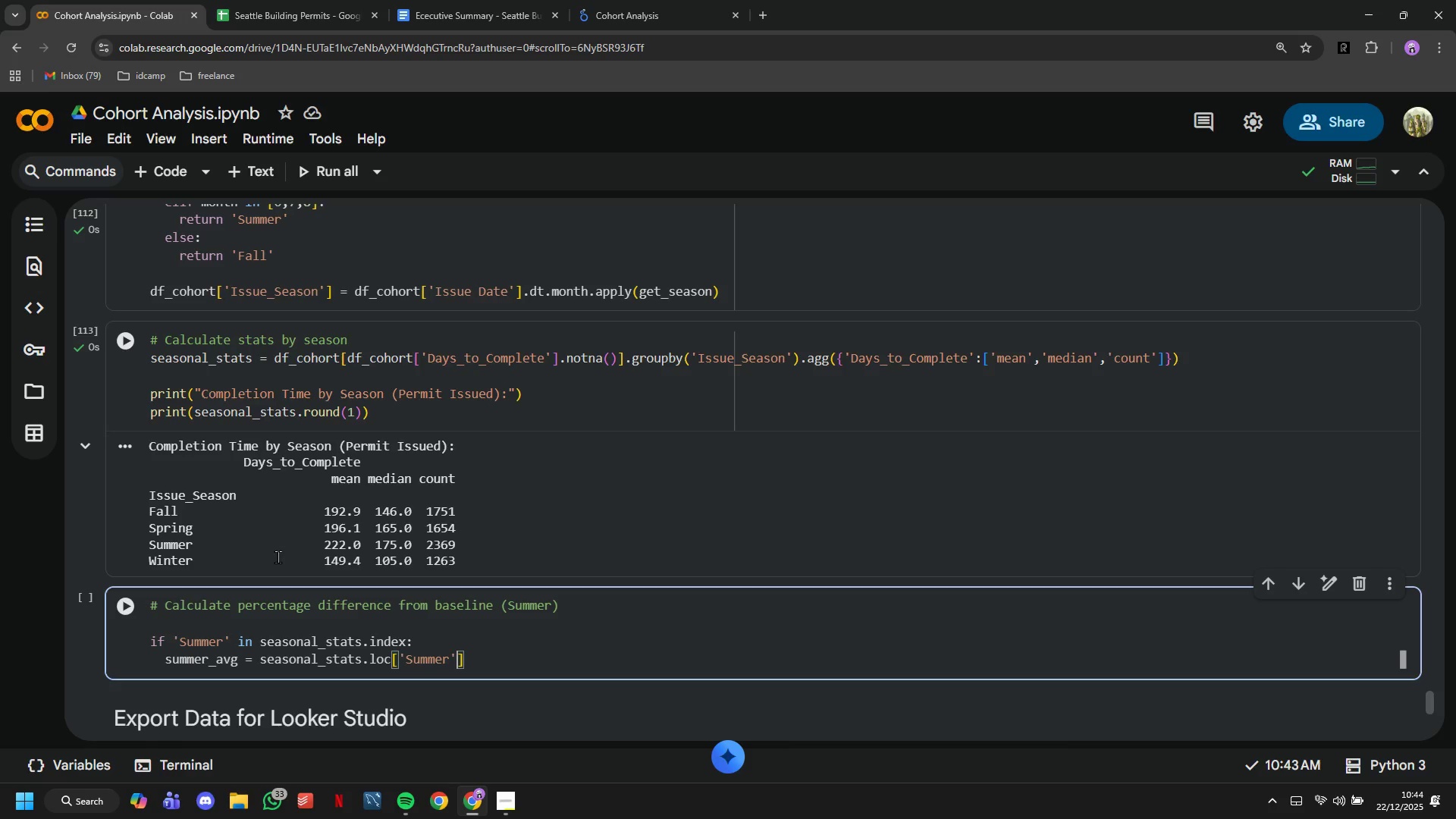 
 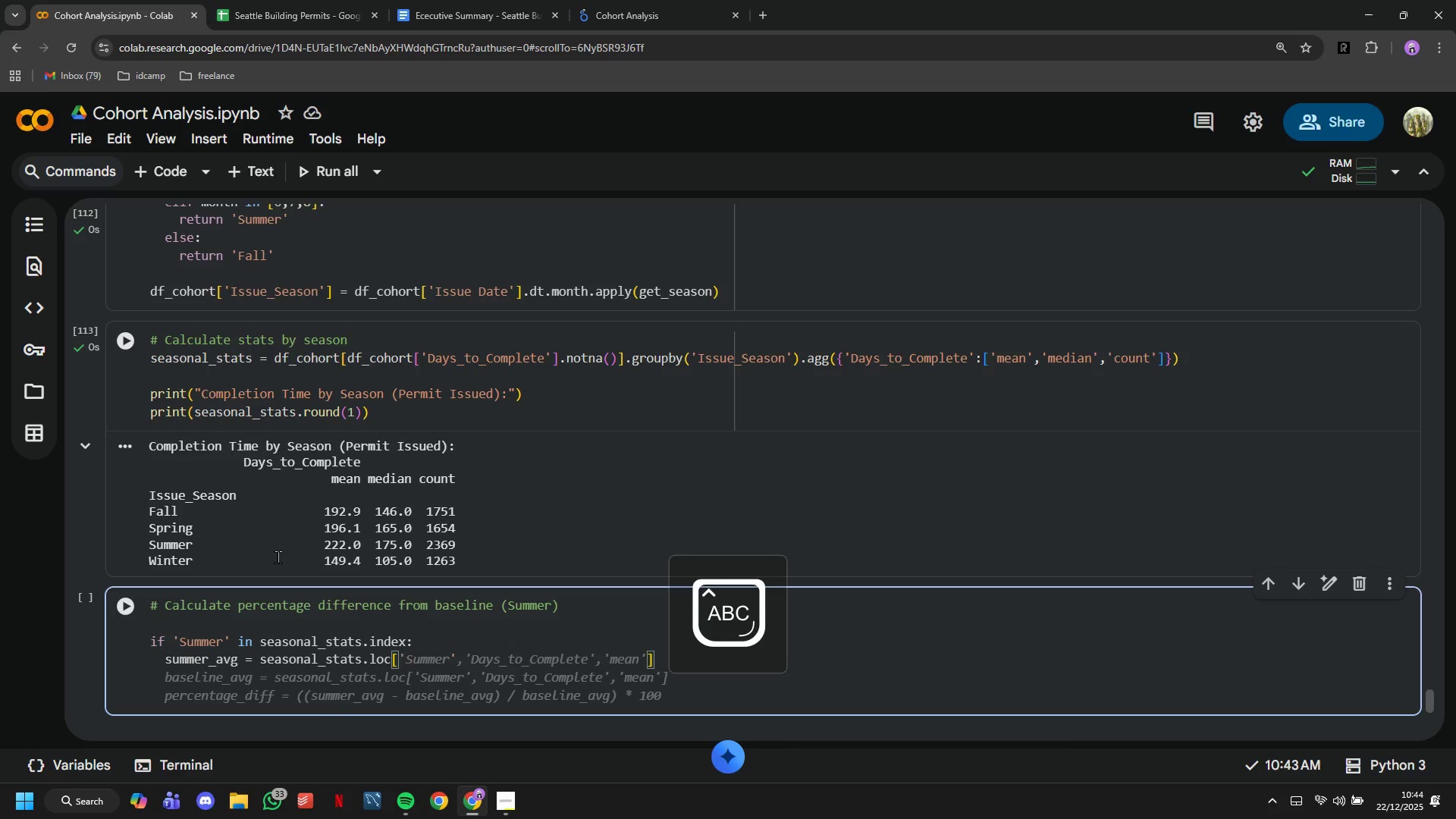 
key(ArrowRight)
 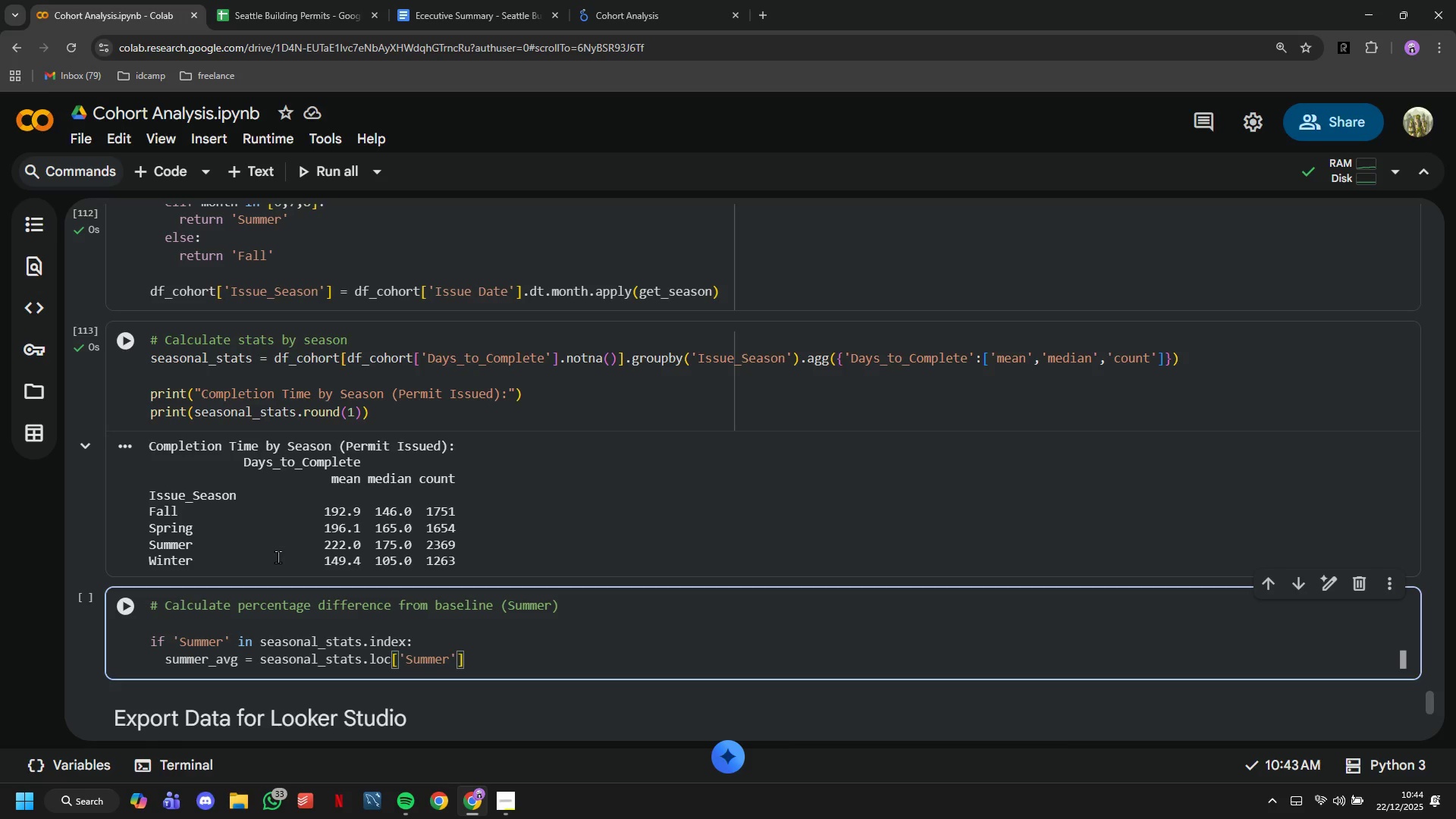 
key(Comma)
 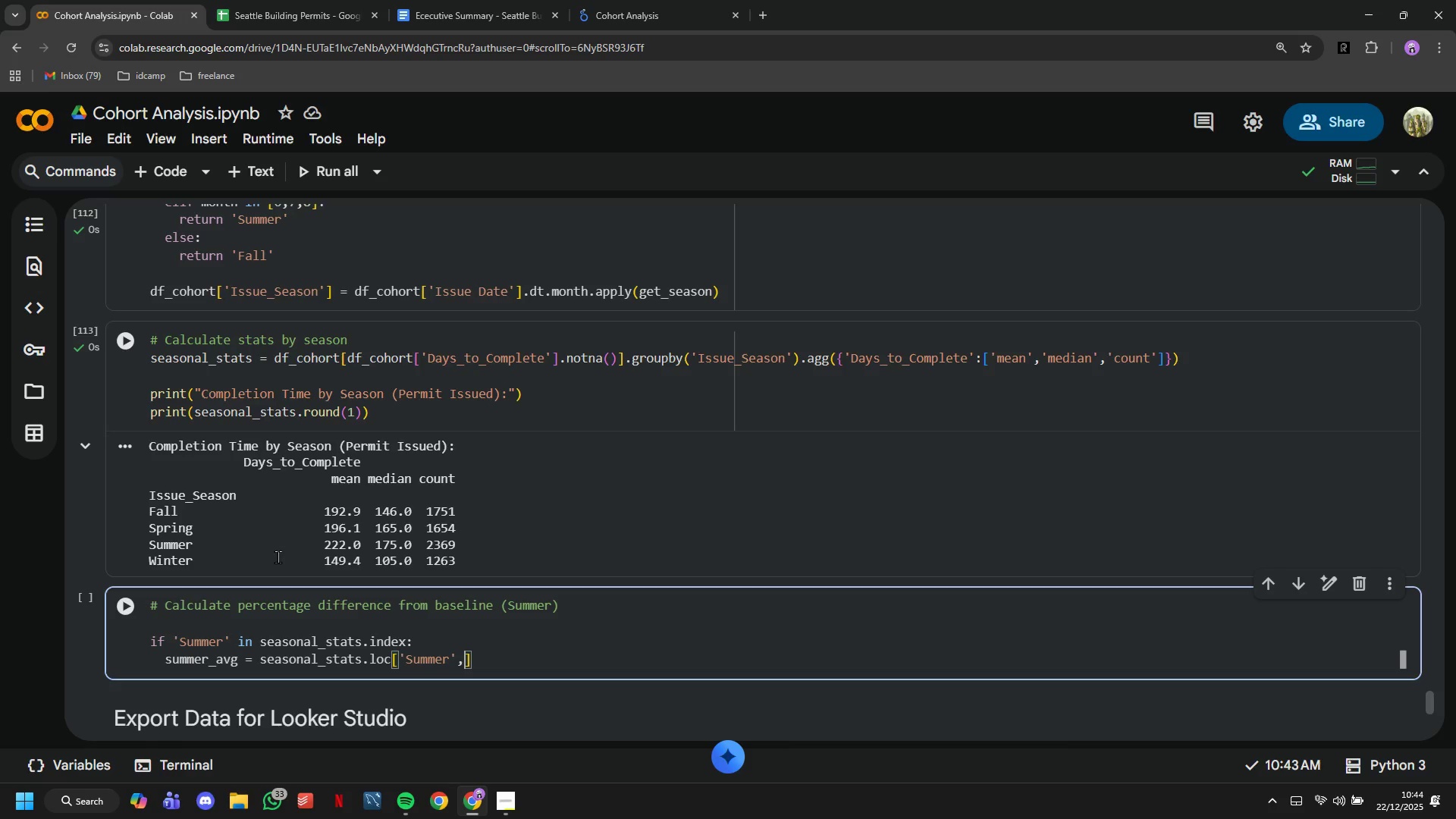 
type(('Days_to_Complete)
 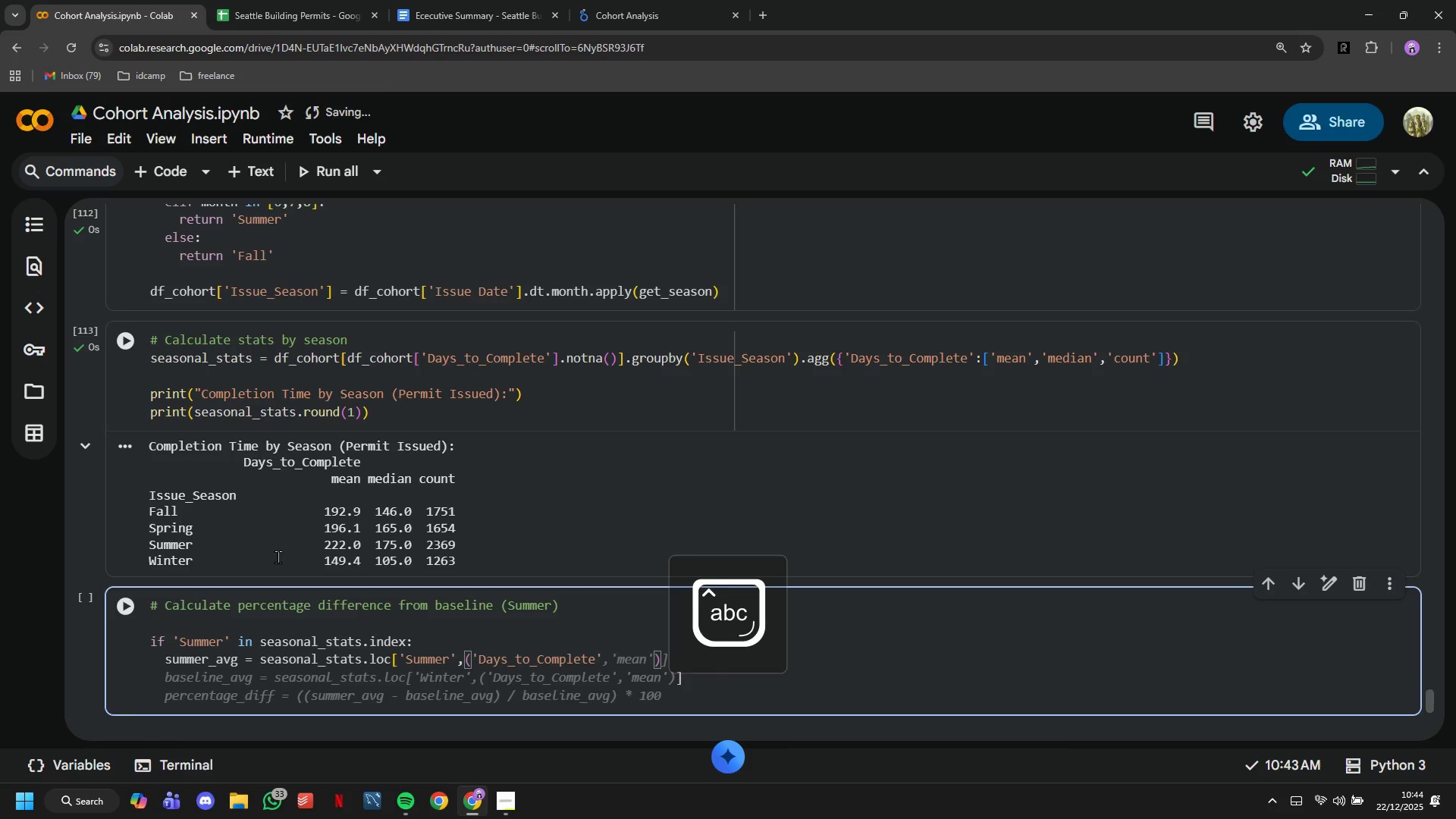 
key(ArrowRight)
 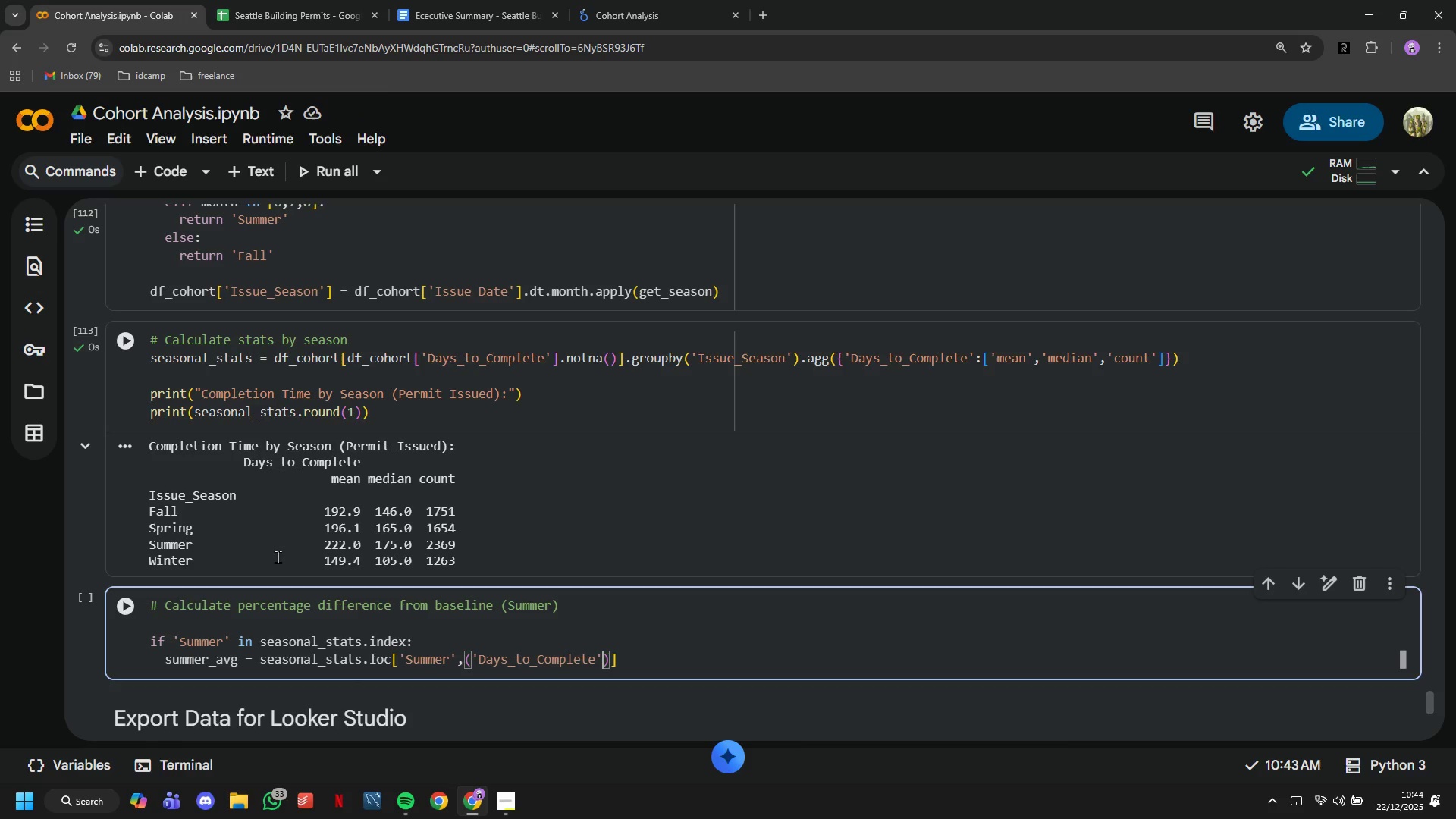 
type(,'mean)
 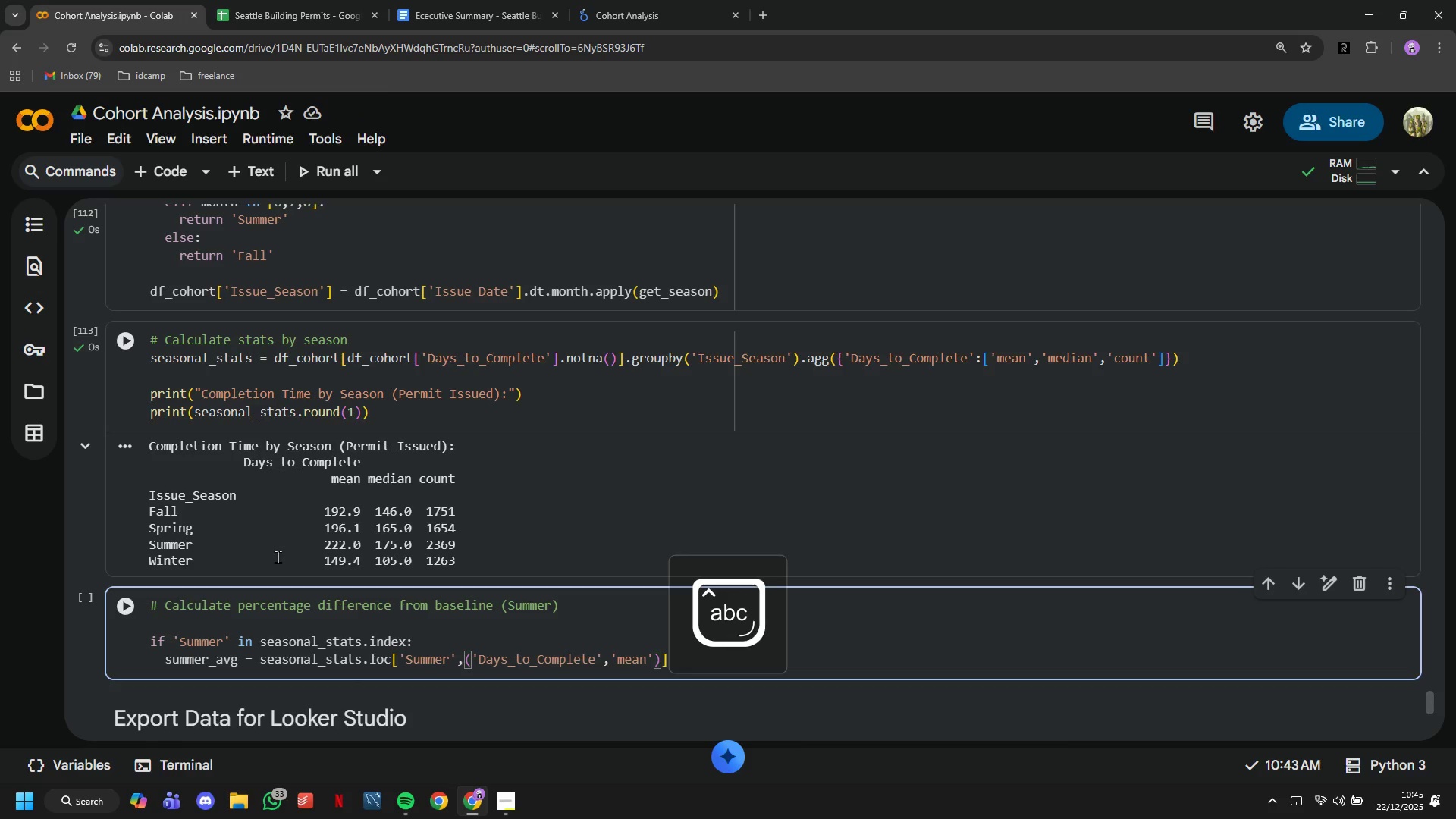 
key(ArrowRight)
 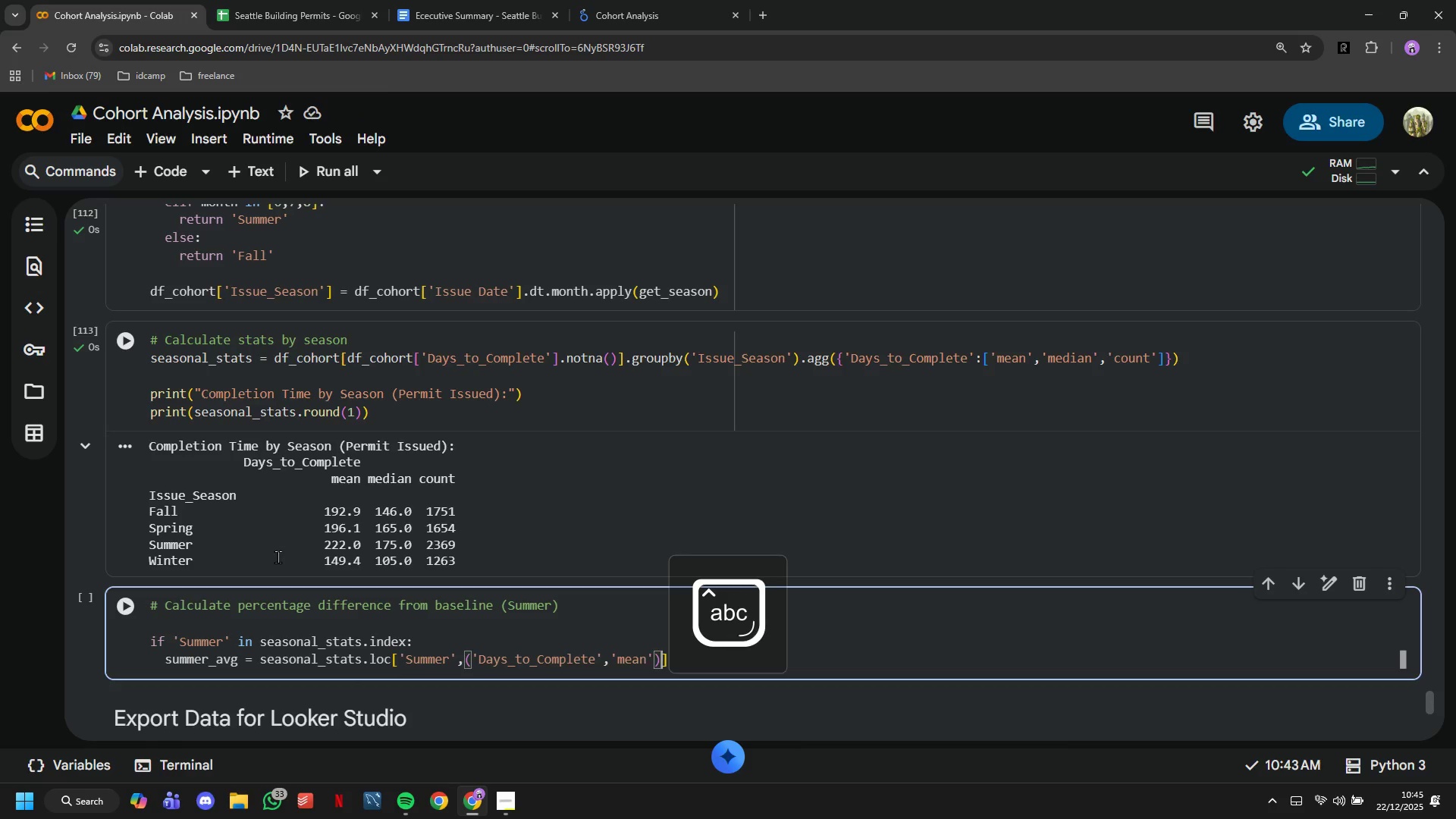 
key(ArrowRight)
 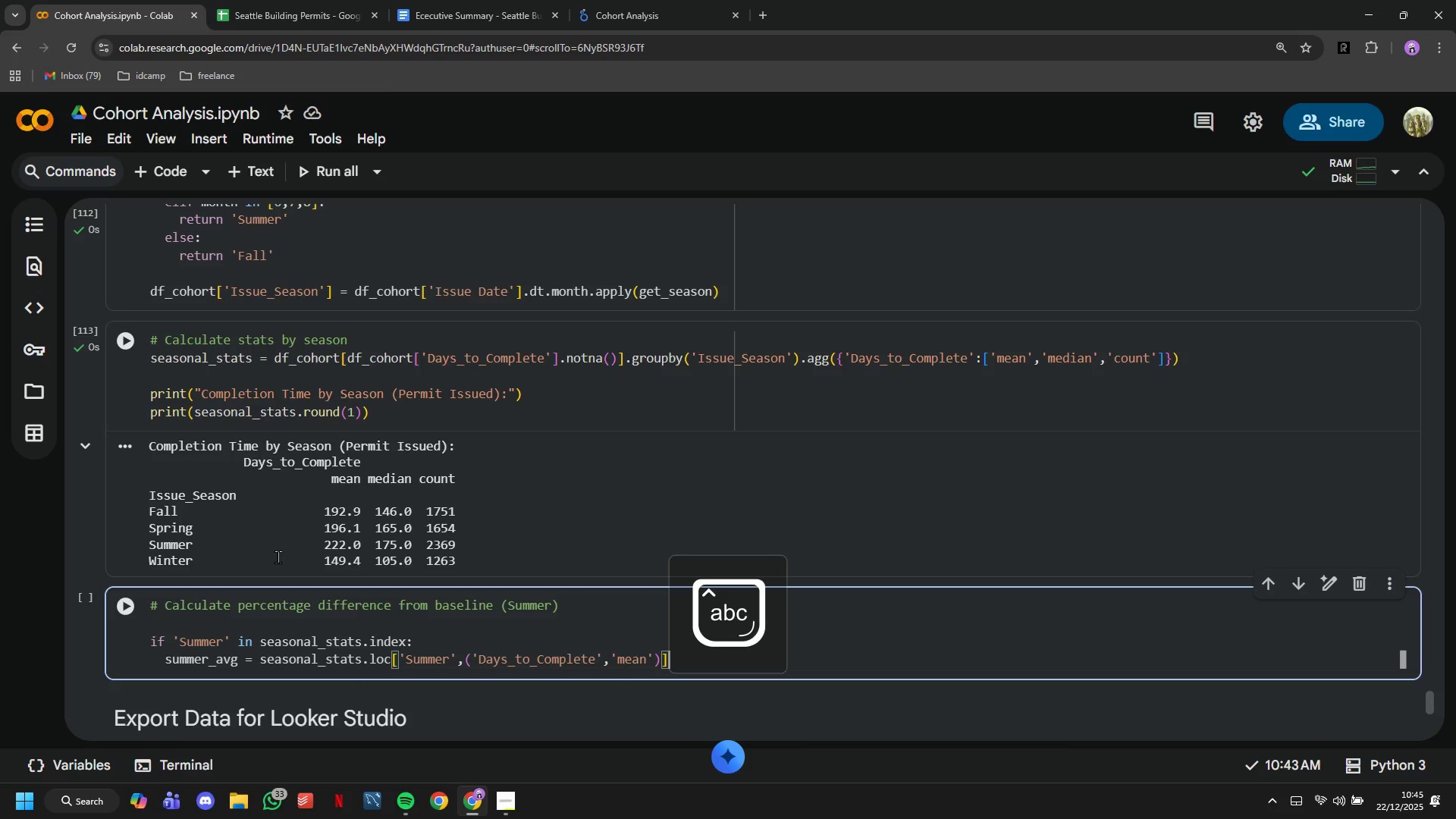 
key(ArrowRight)
 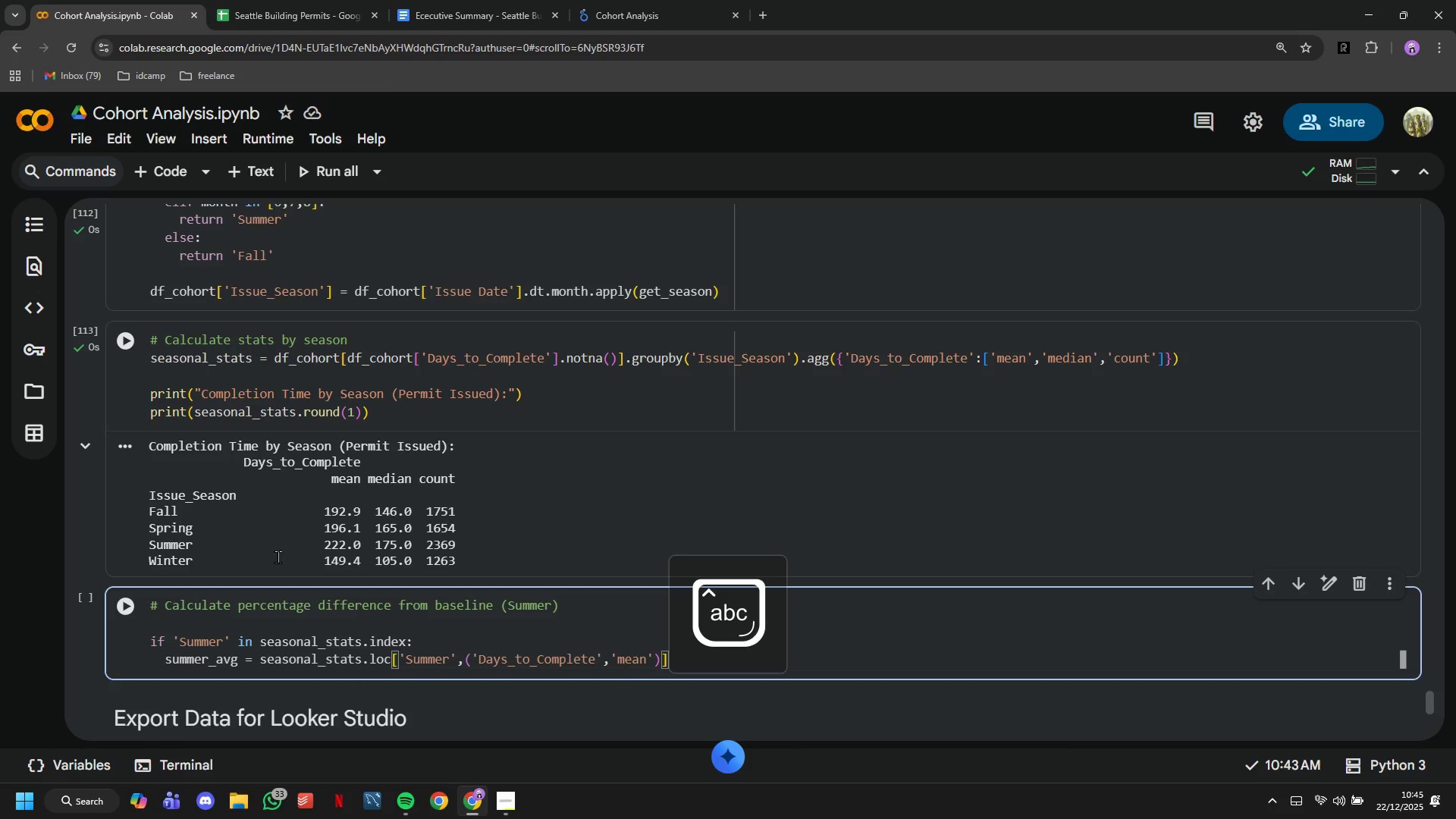 
key(ArrowRight)
 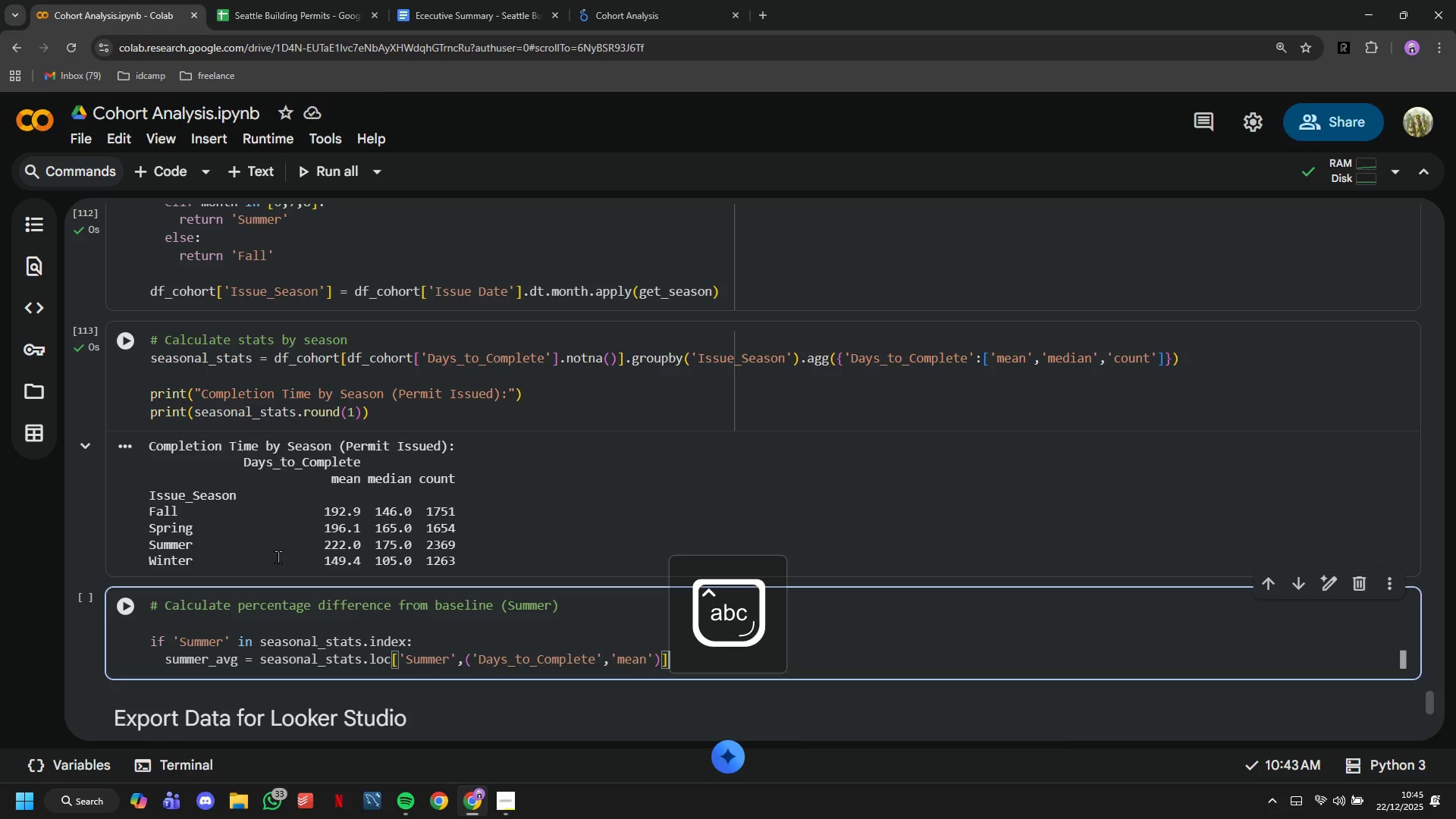 
key(Enter)
 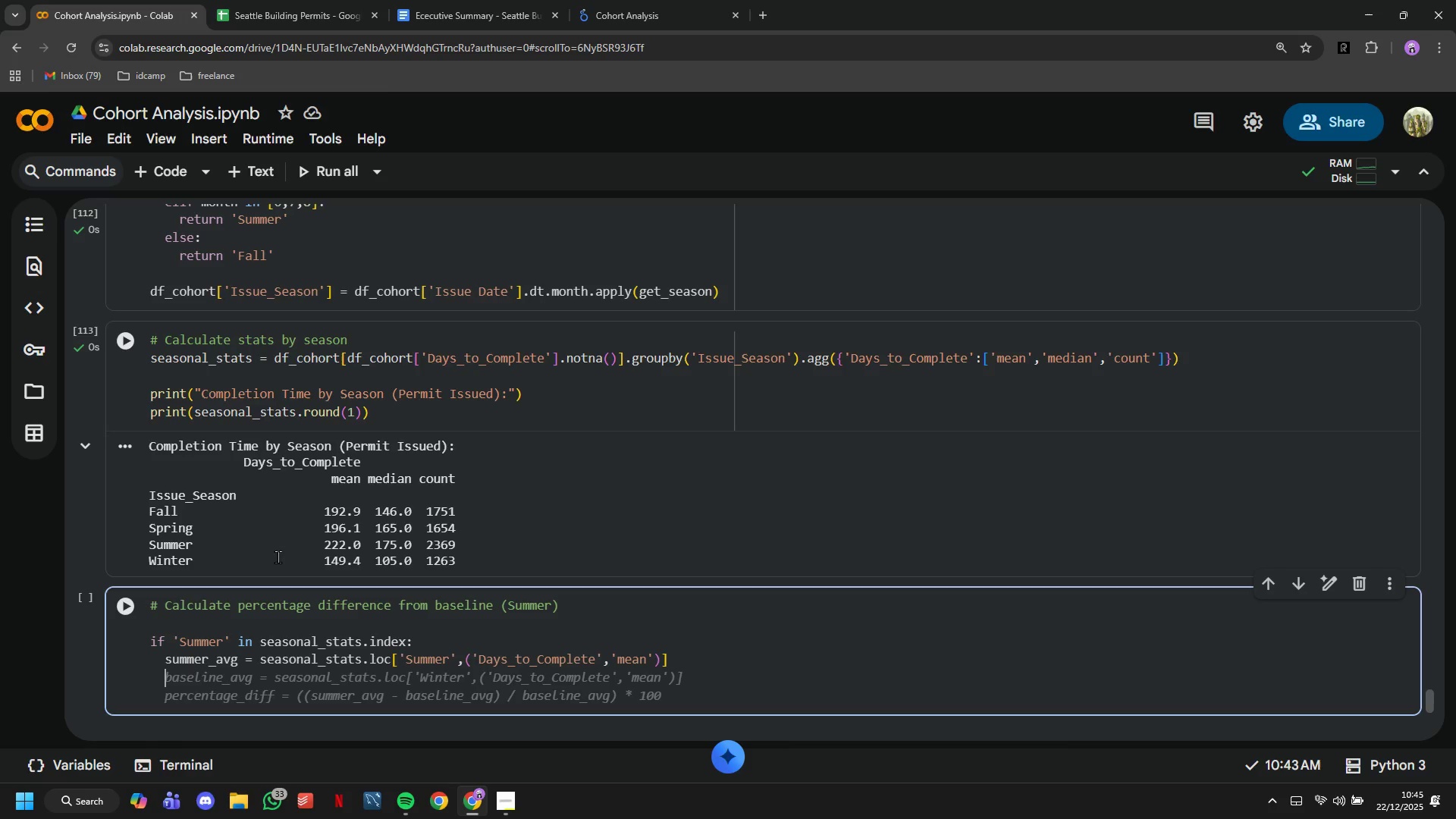 
key(Enter)
 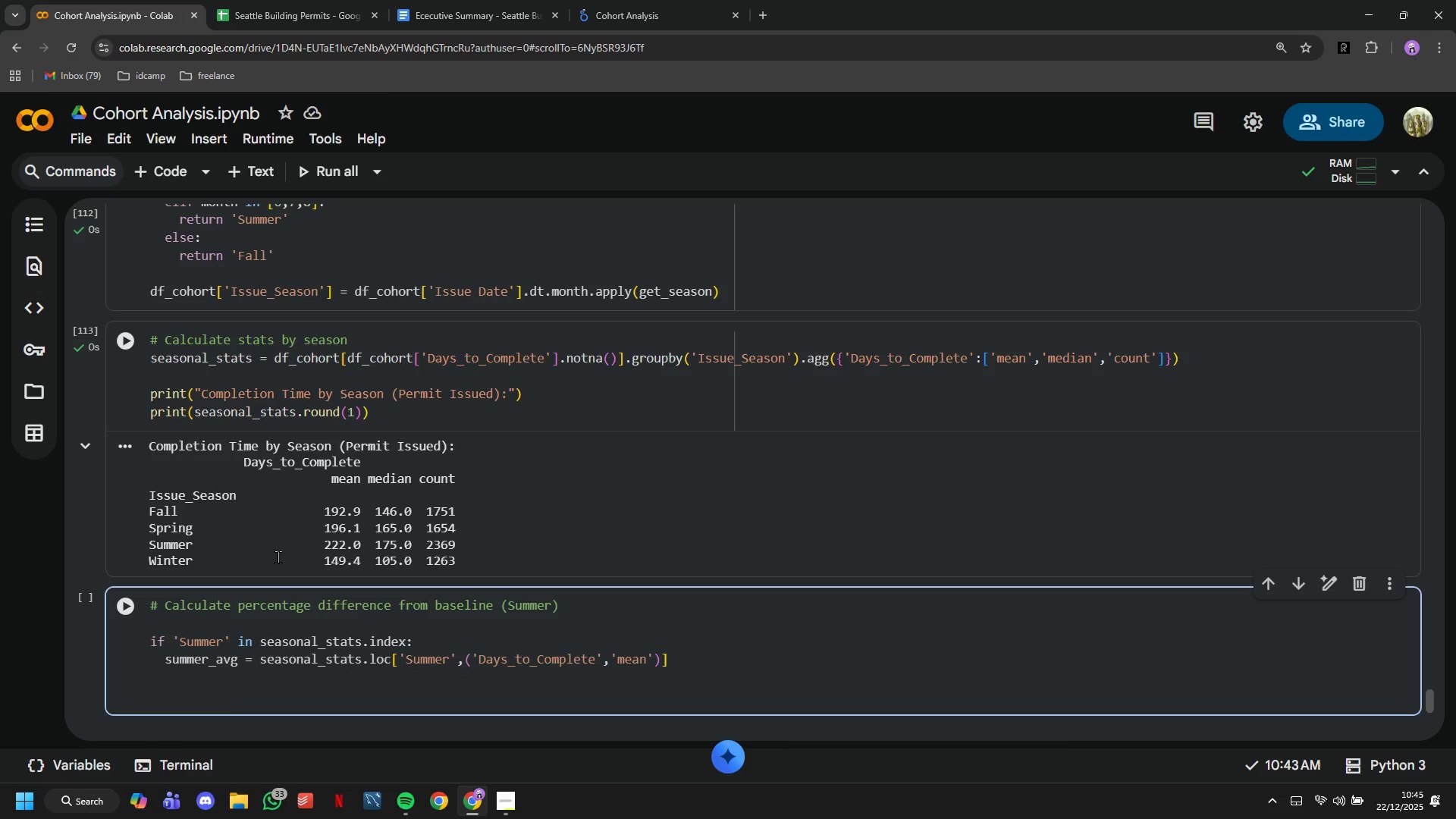 
type(print("Seasonal Decay Analysis (vs Summer baselibe)
key(Backspace)
key(Backspace)
type(ne)
 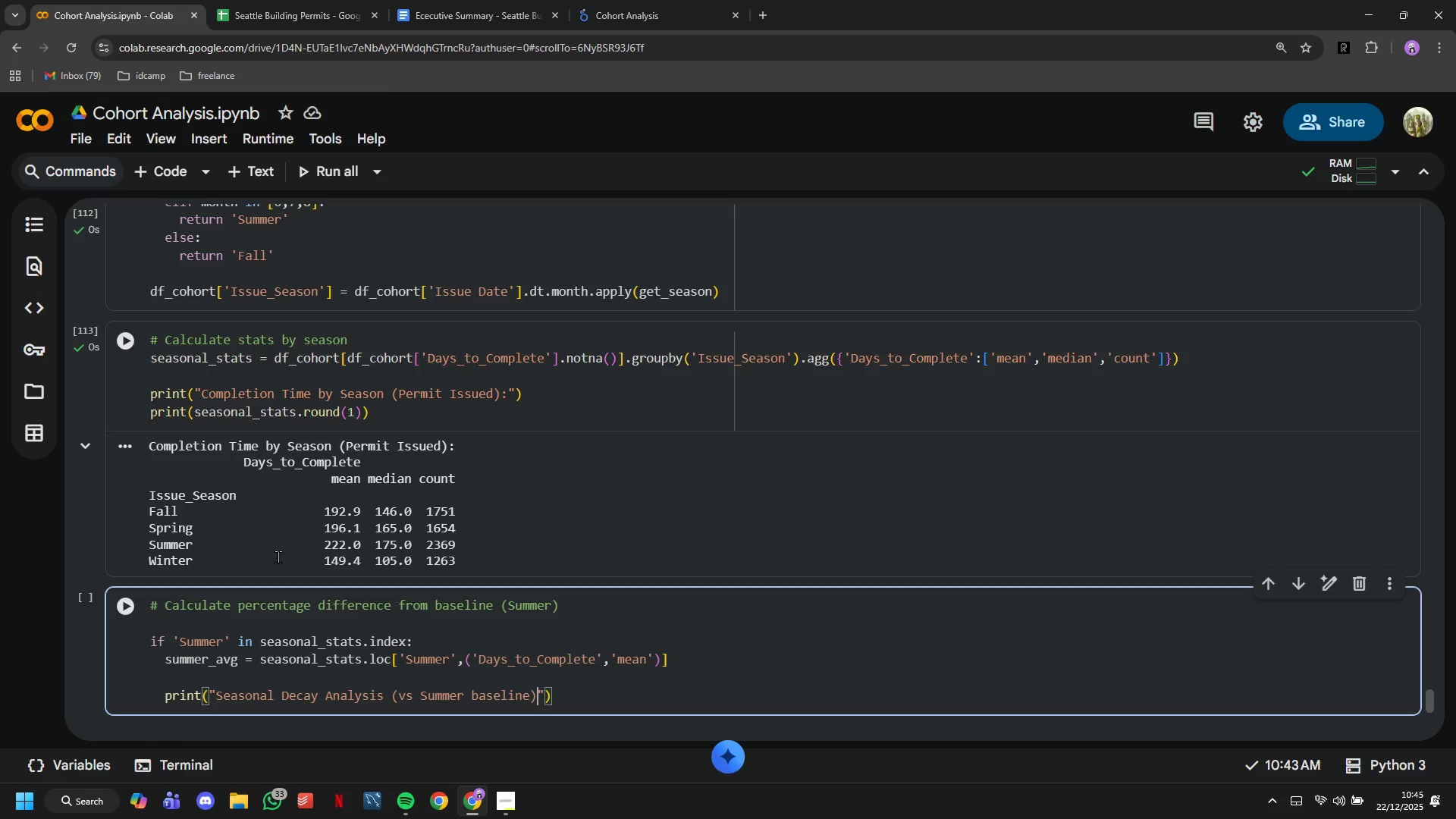 
 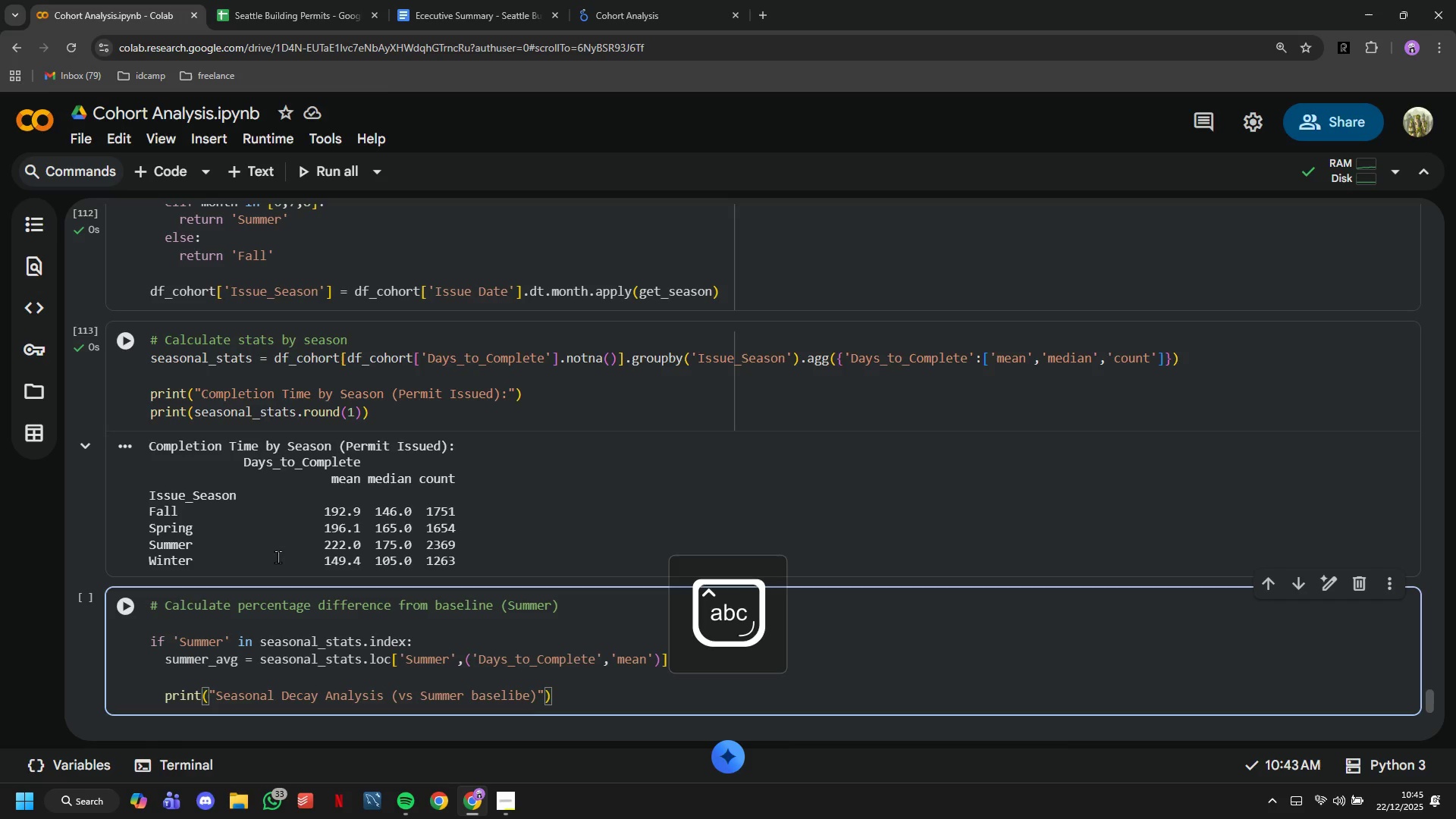 
key(ArrowRight)
 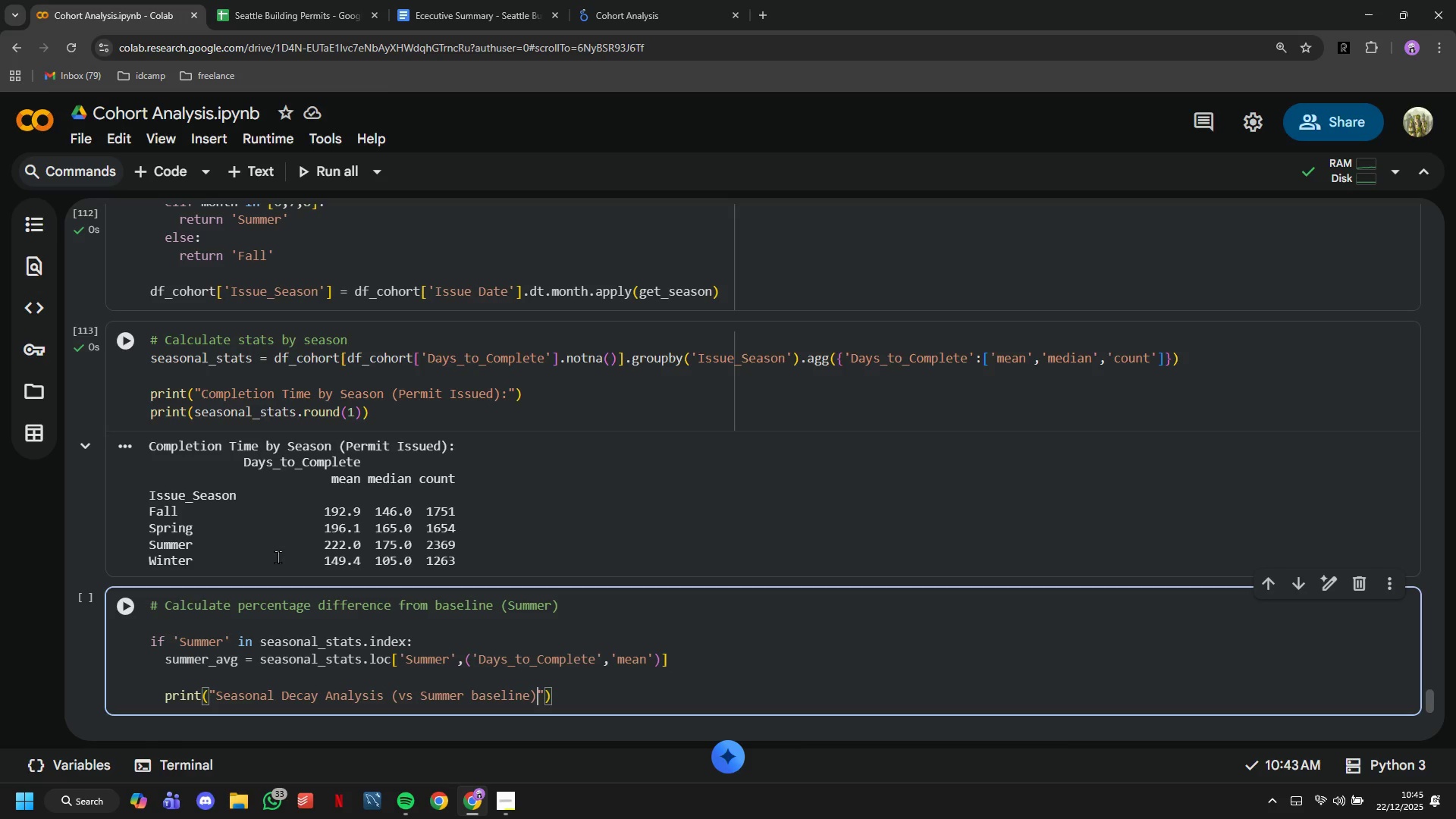 
key(Shift+Semicolon)
 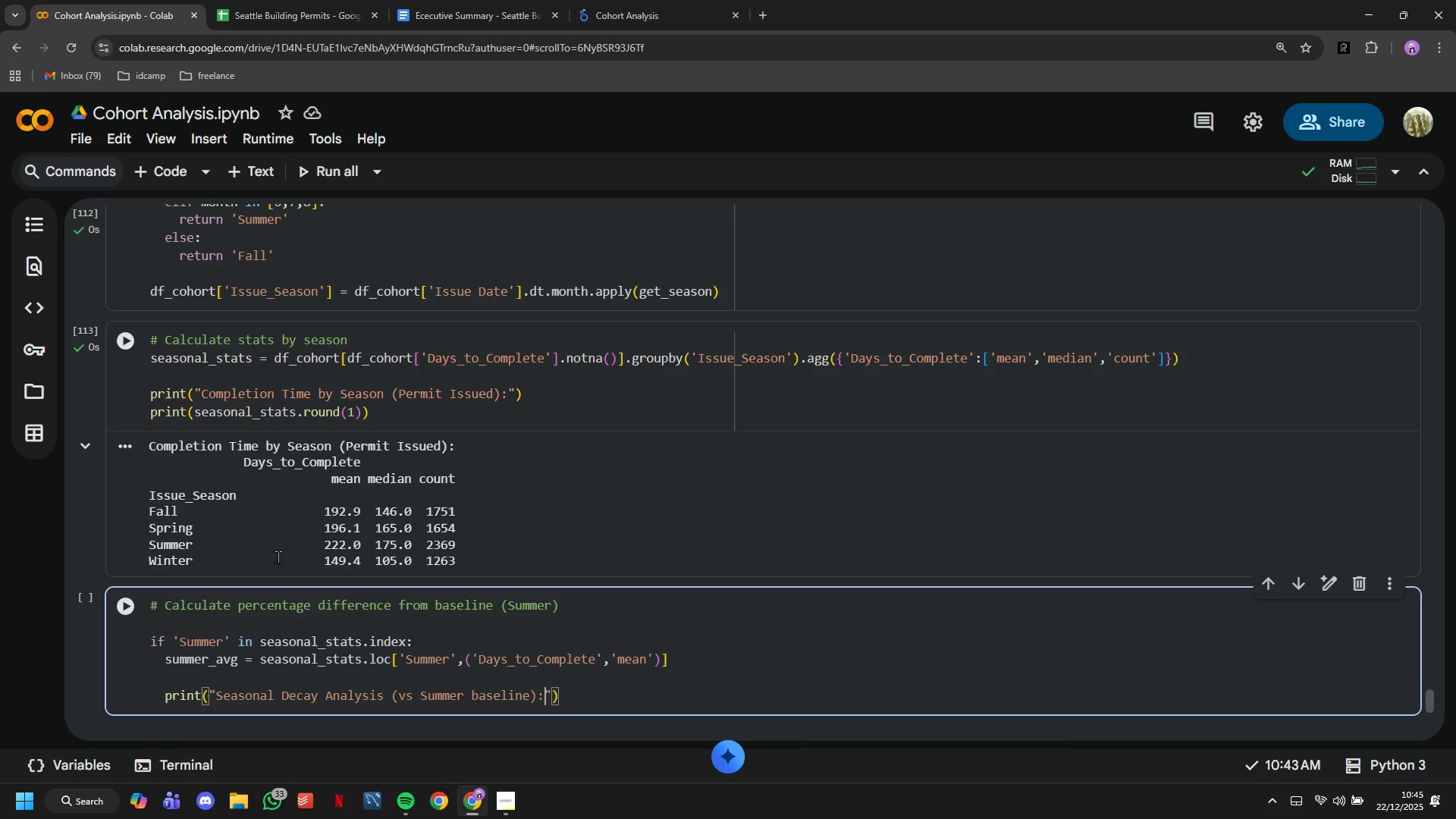 
key(Space)
 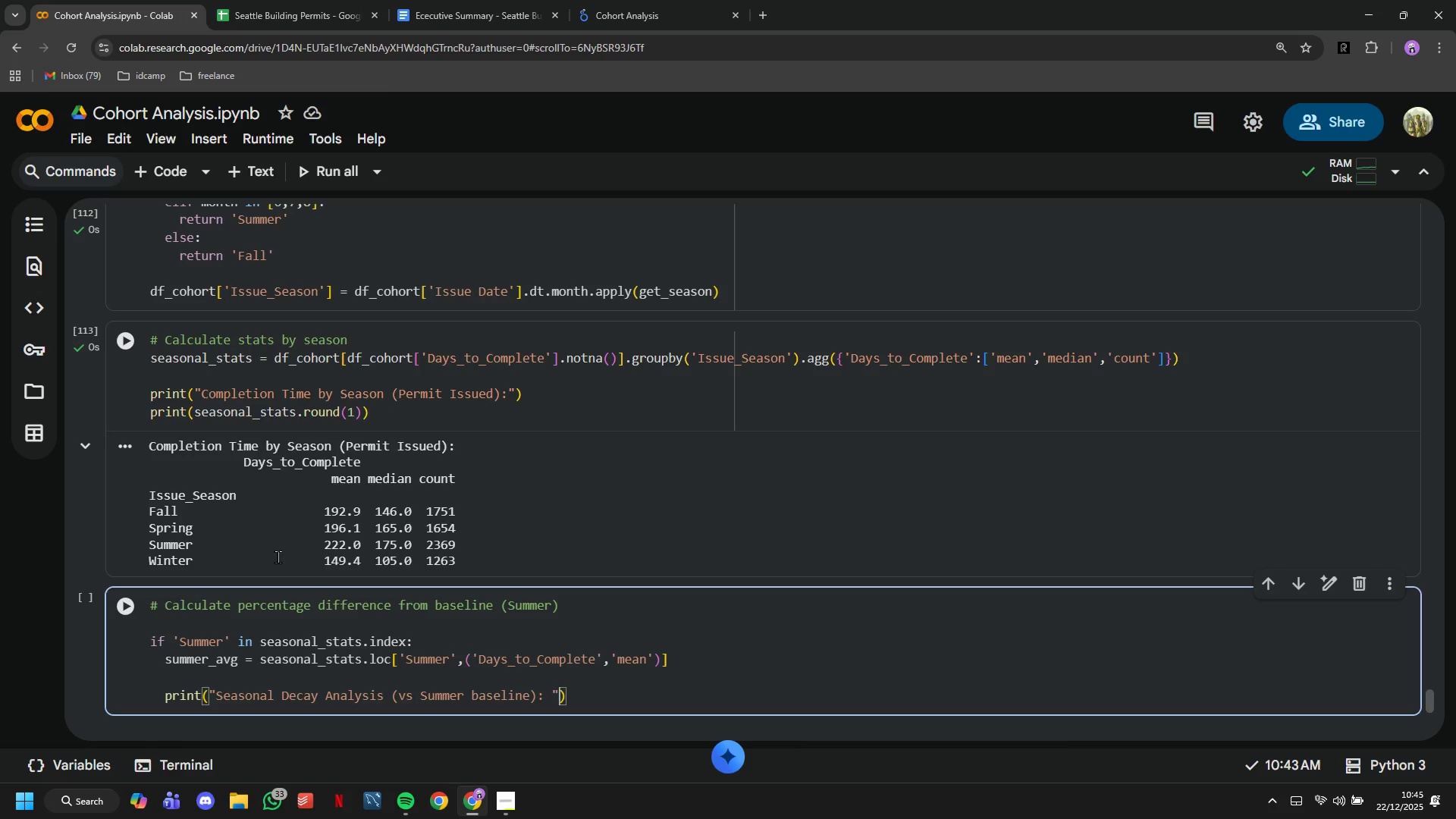 
key(ArrowRight)
 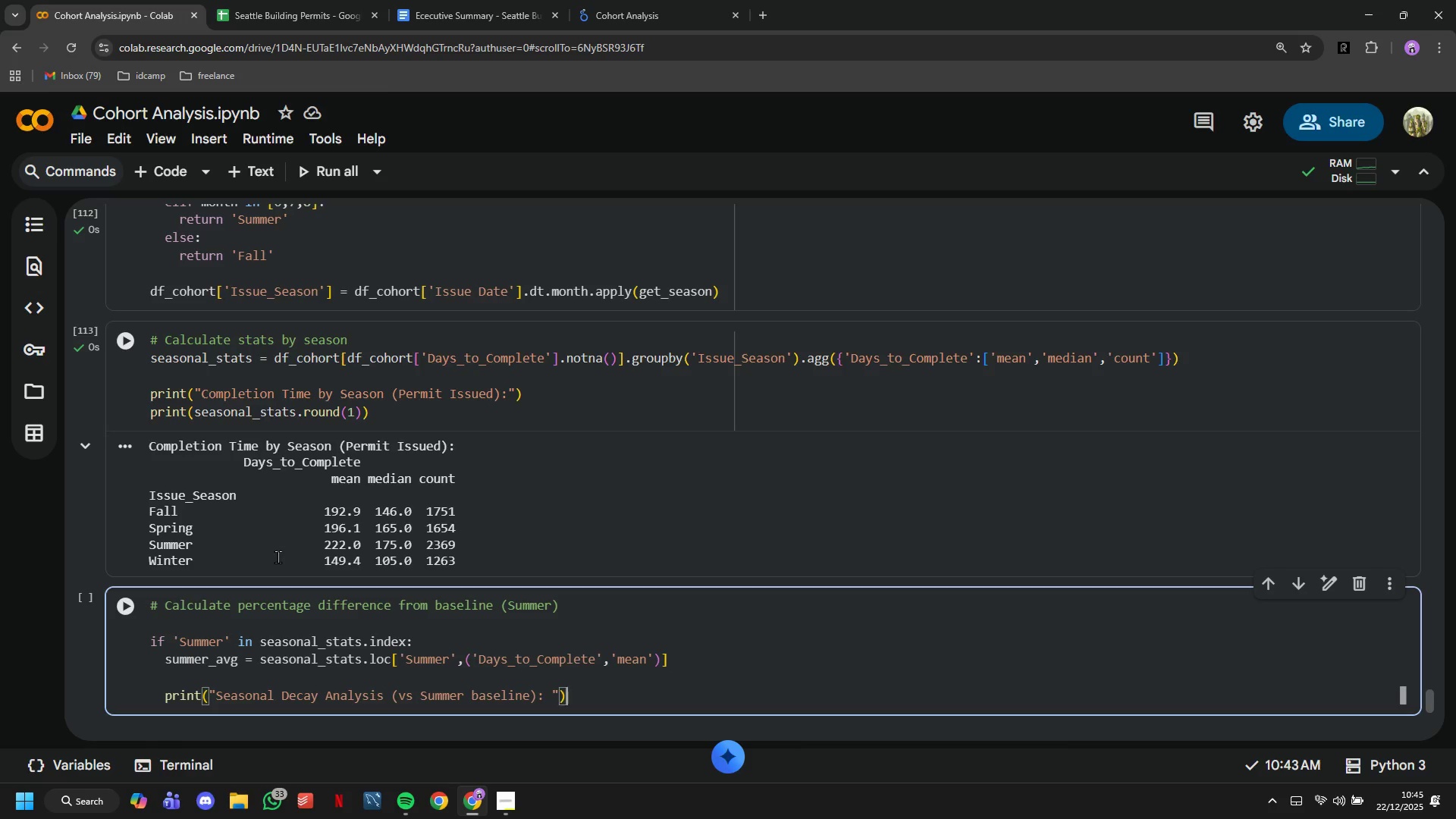 
key(ArrowRight)
 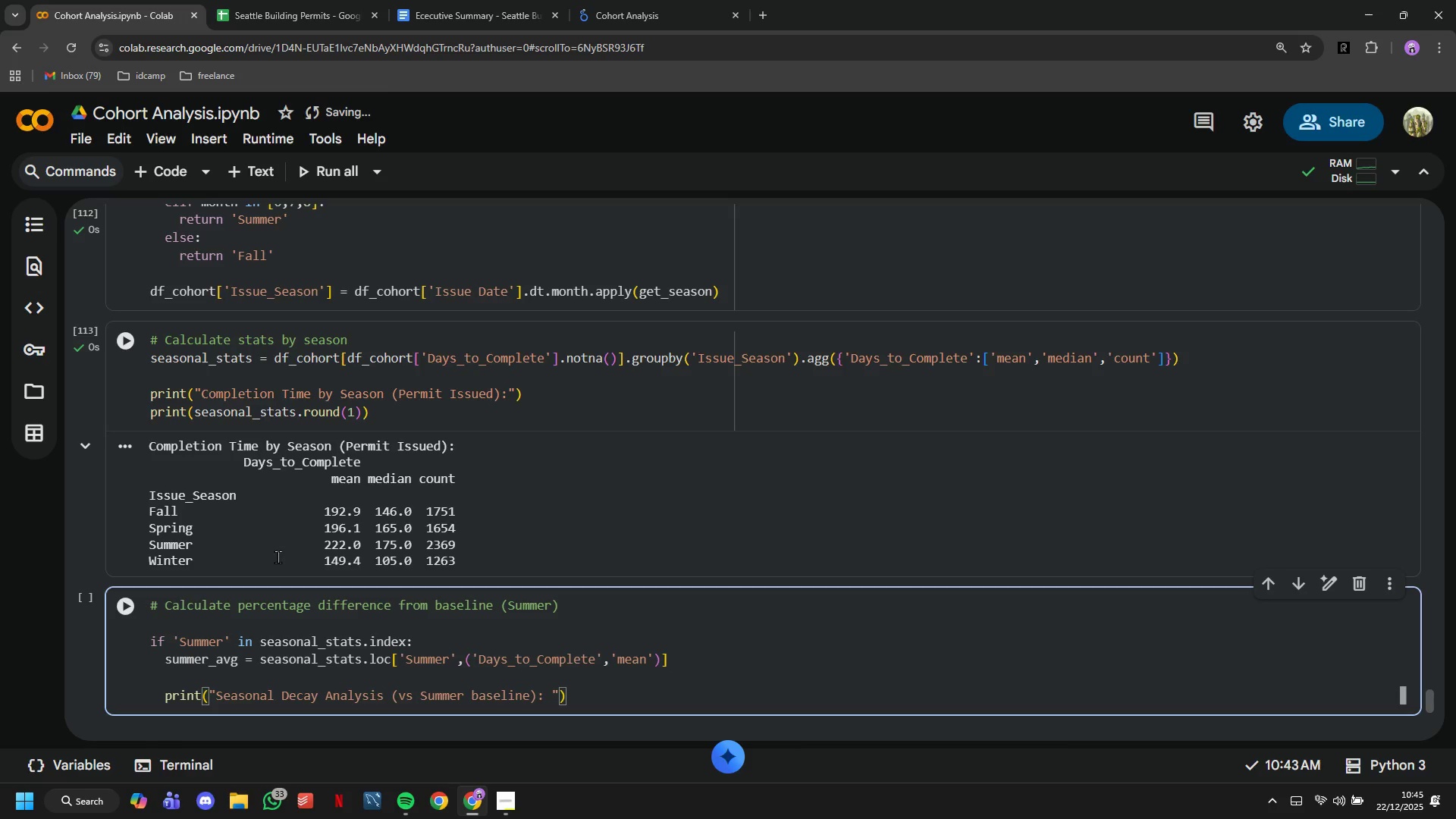 
key(Enter)
 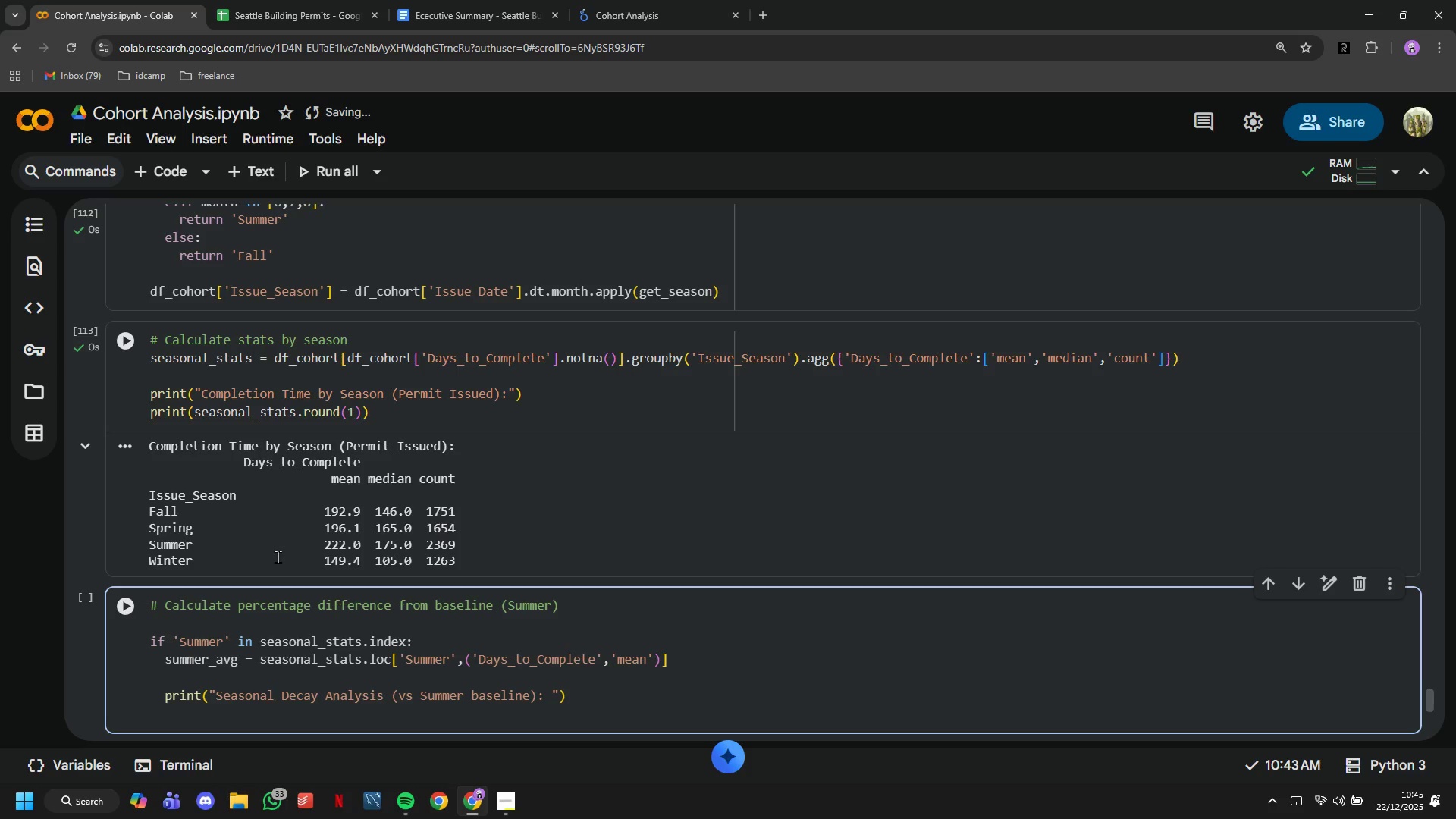 
type(for seasob)
key(Backspace)
type(n in seasonal)
 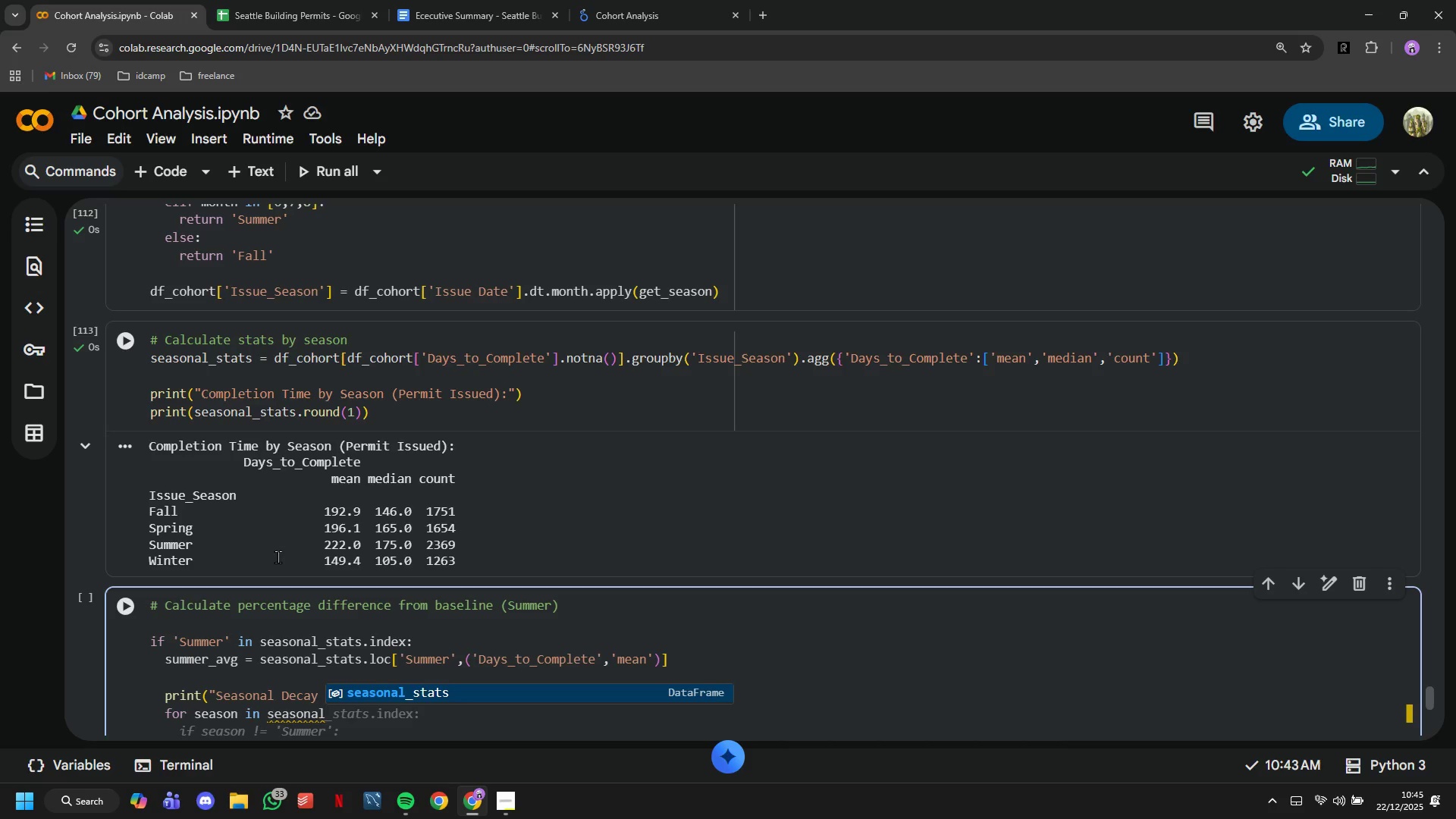 
wait(8.66)
 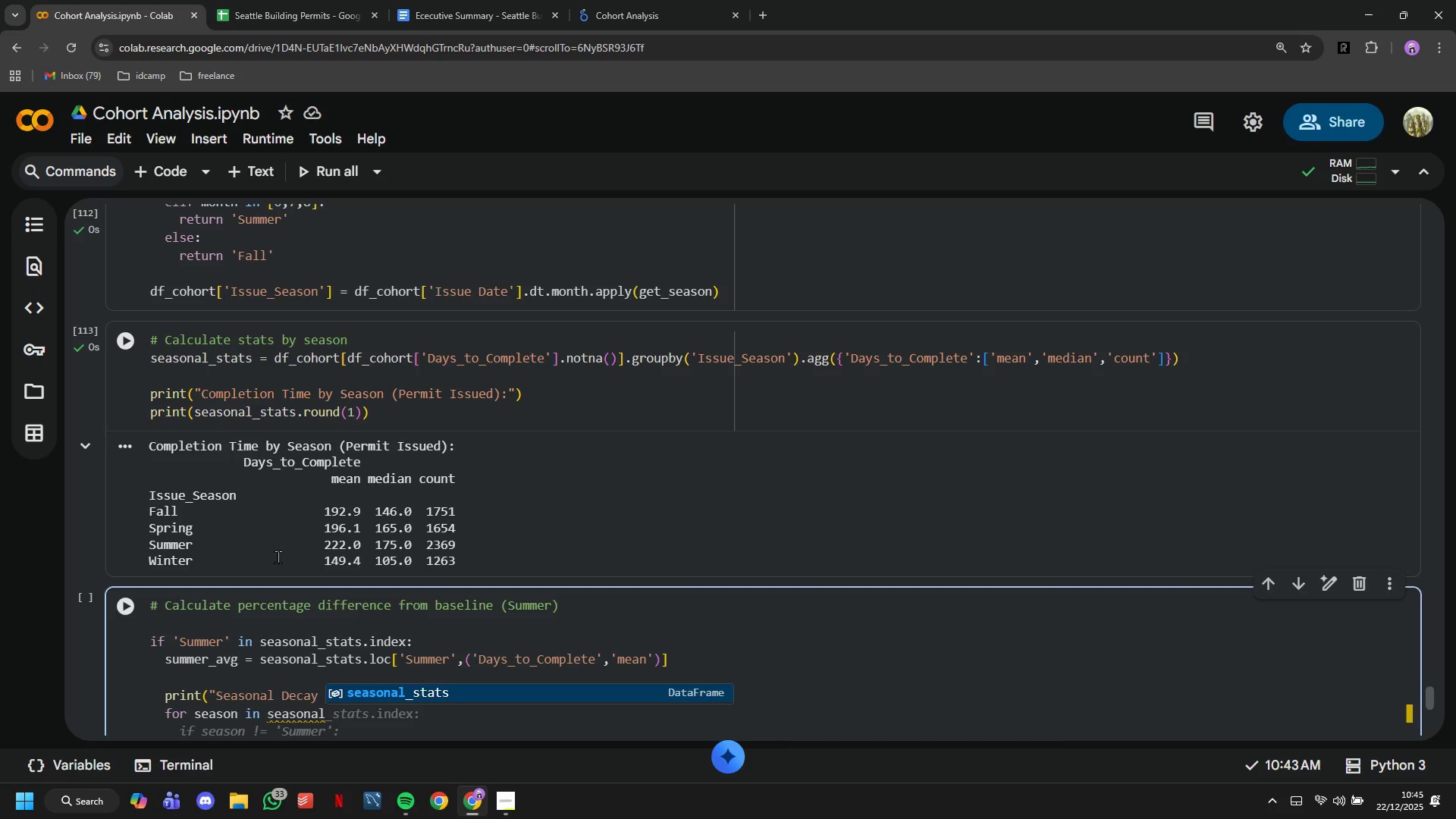 
type(_stats.index:)
 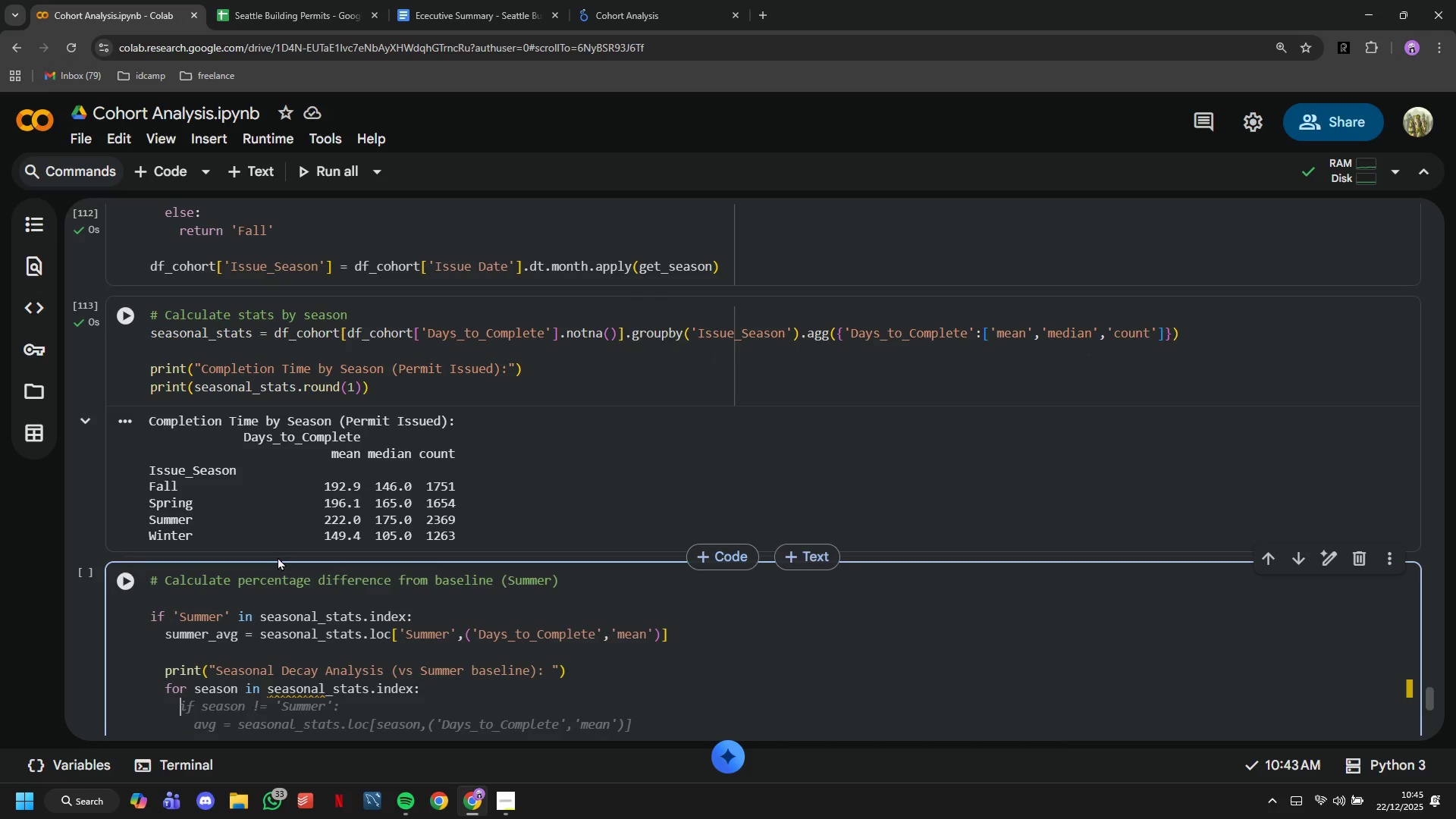 
 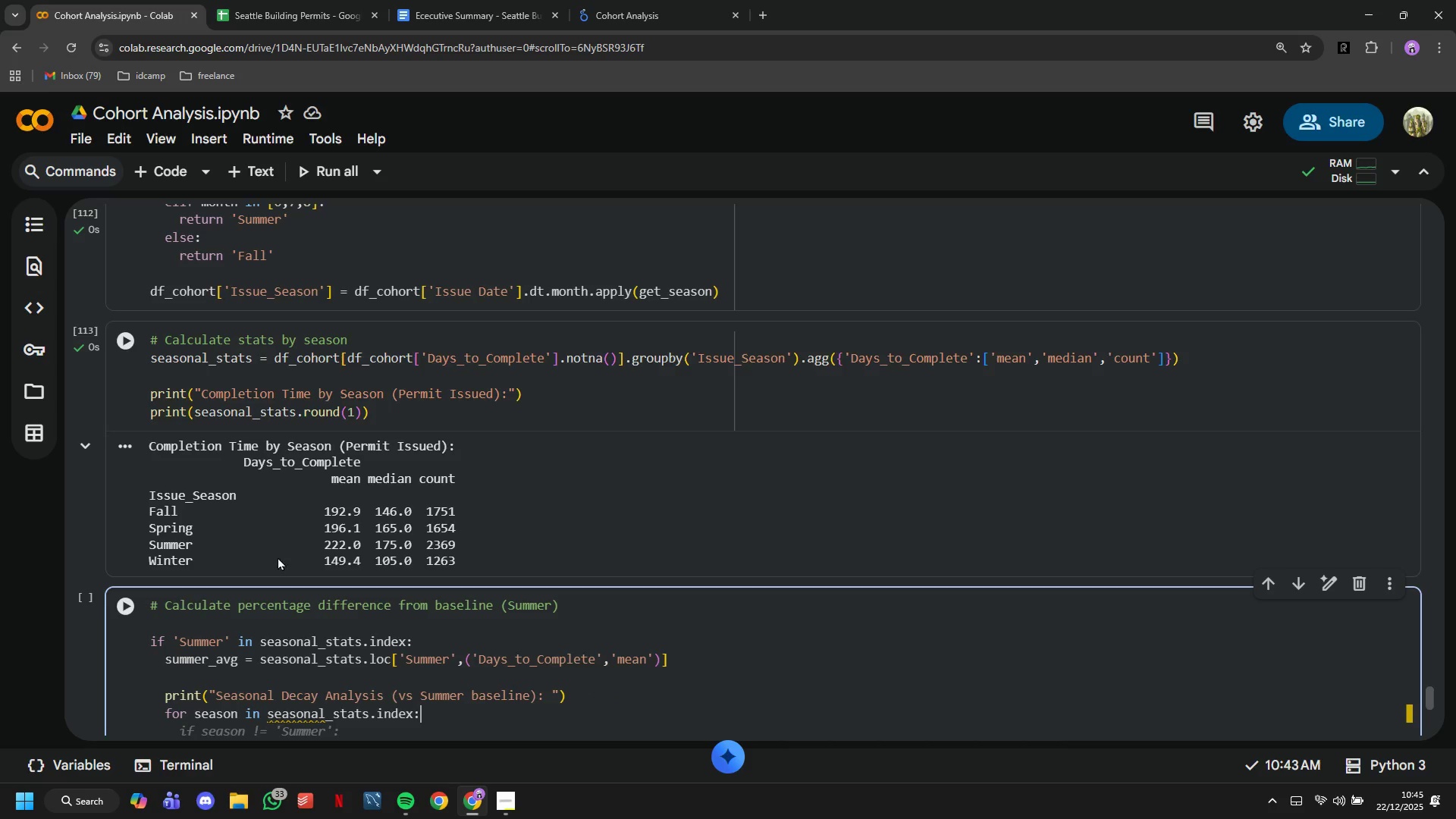 
key(Enter)
 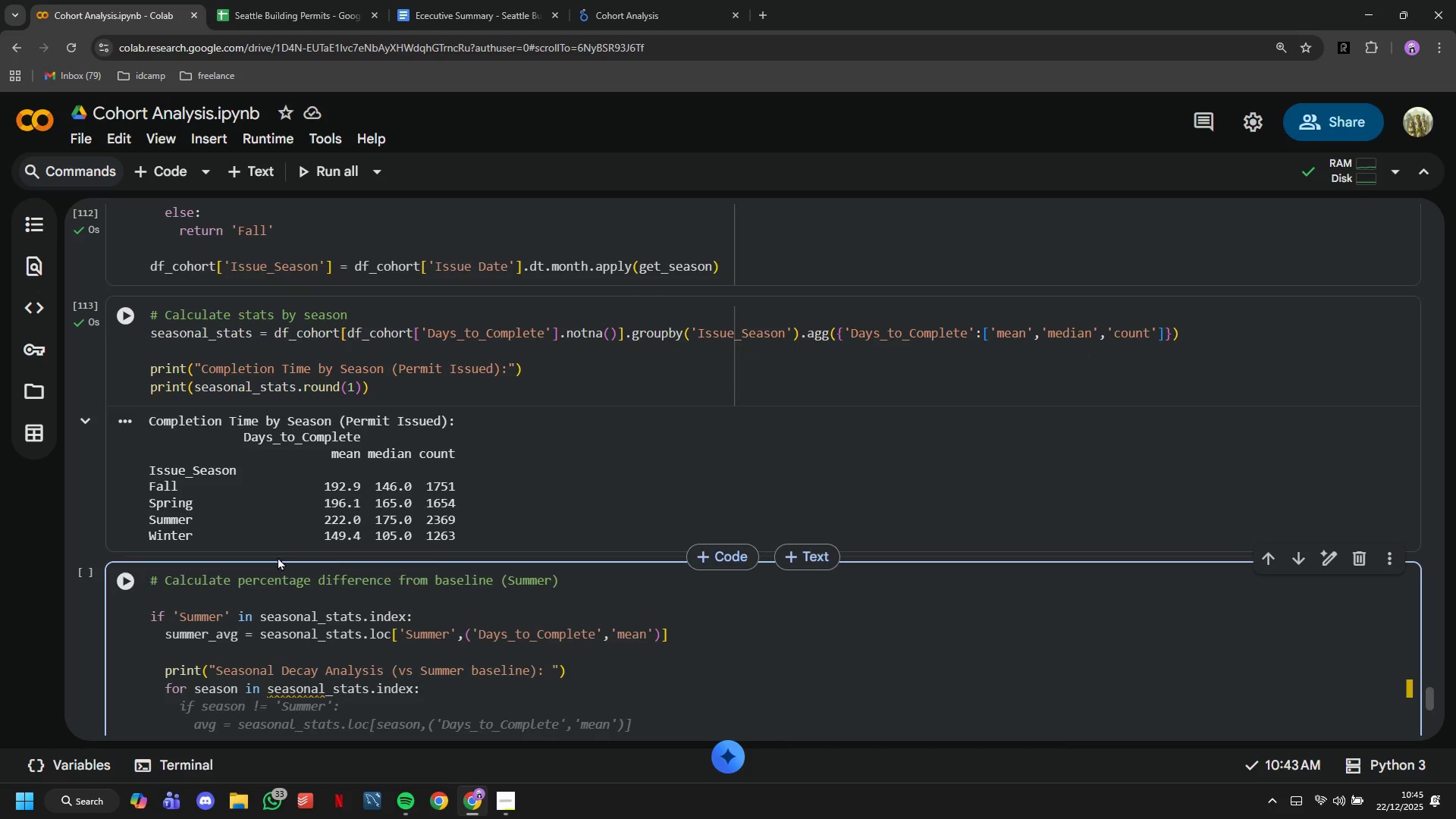 
type(seasona_avg = seasonal_stats.loc[season,('Days)
 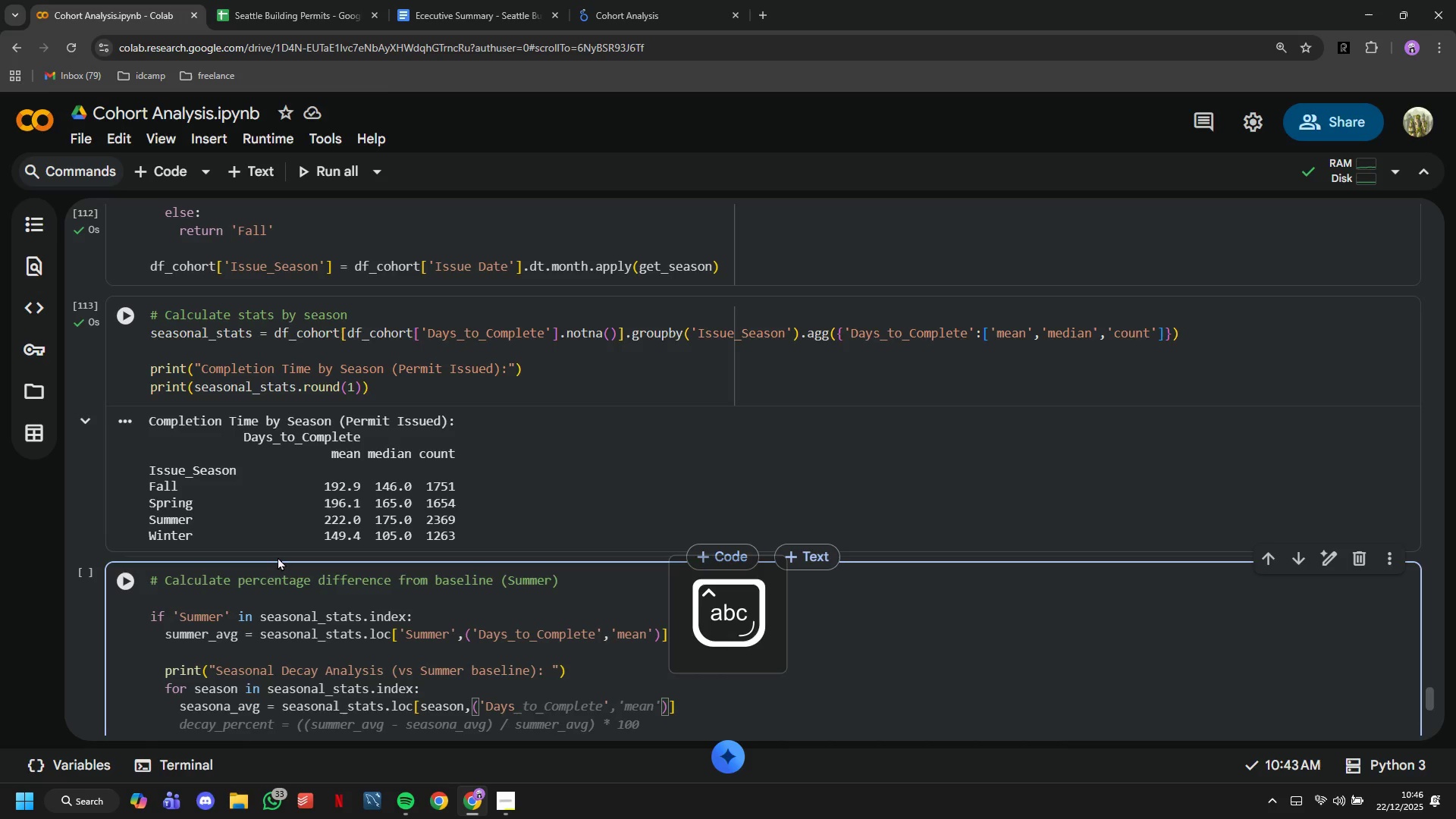 
wait(6.44)
 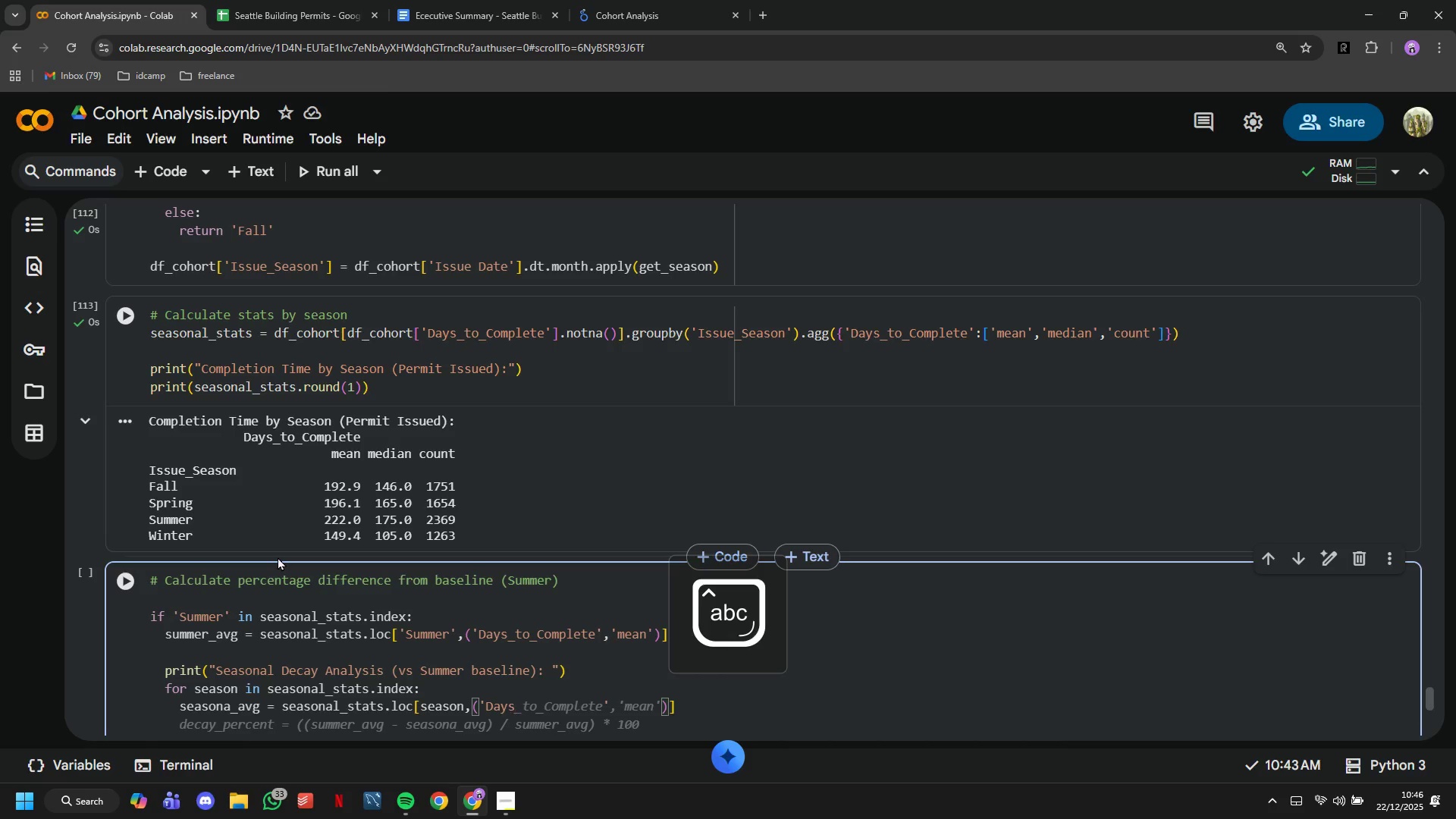 
type(_to_Complete)
 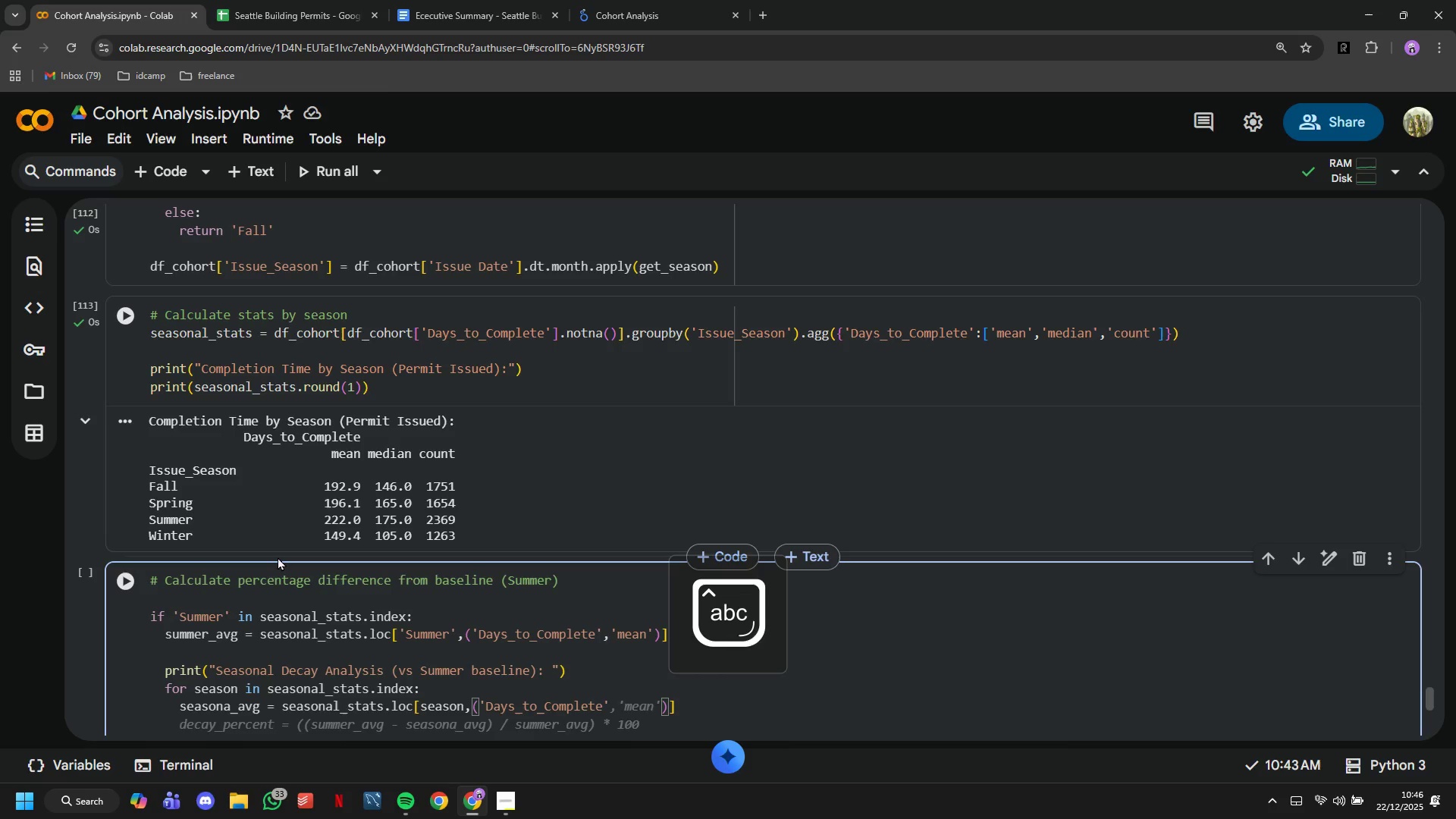 
key(ArrowRight)
 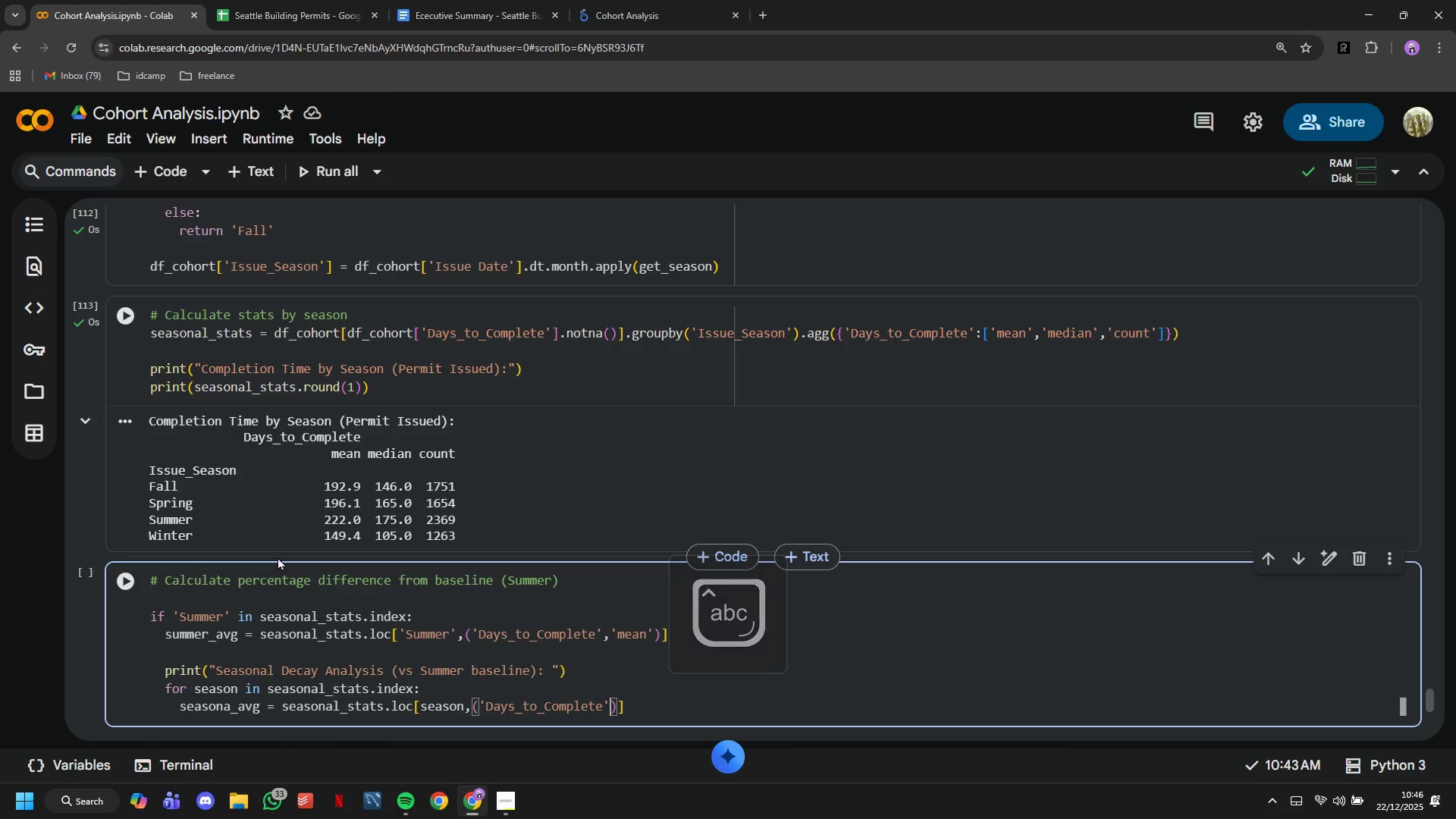 
type(,'mean)
 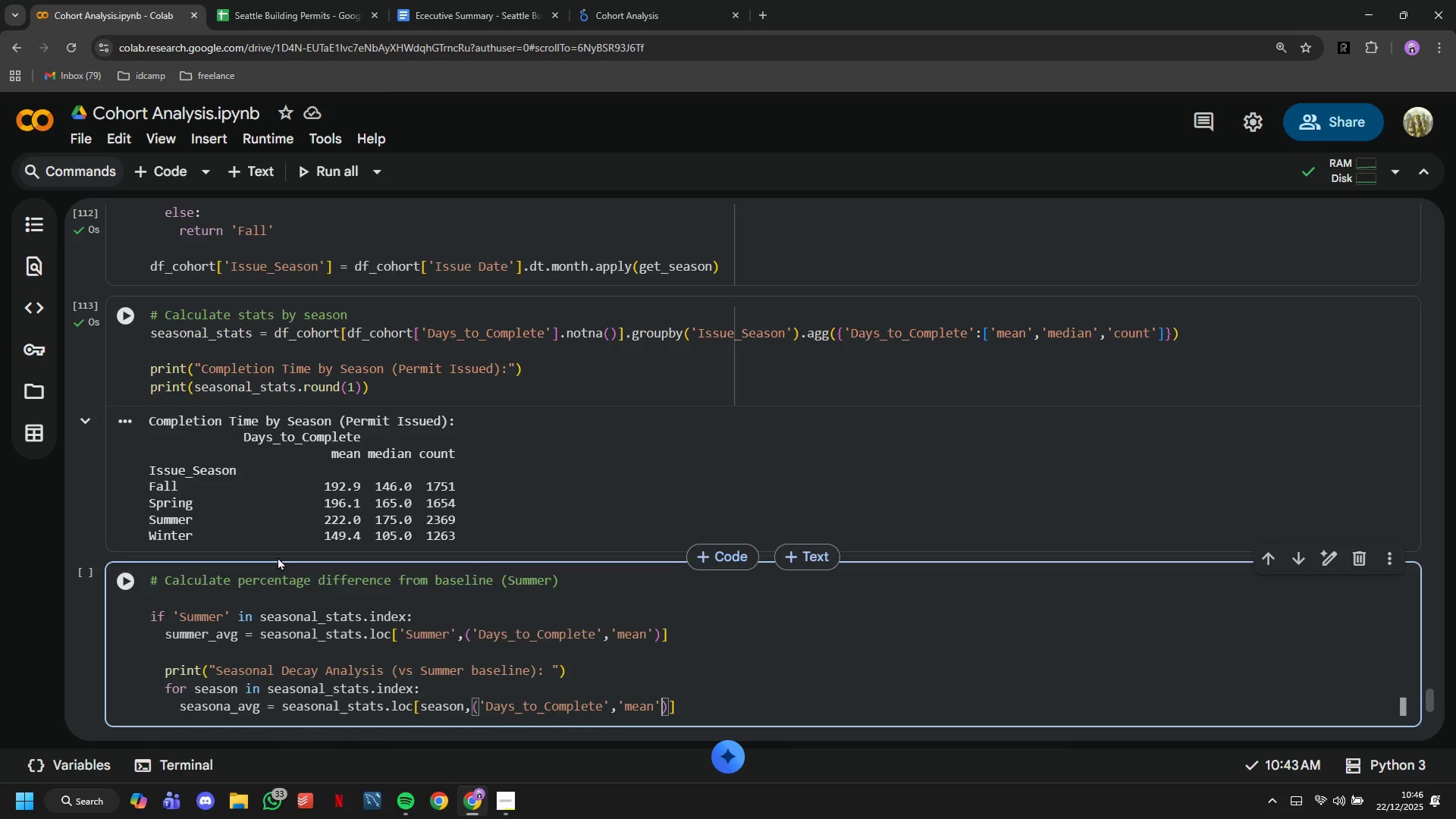 
key(ArrowRight)
 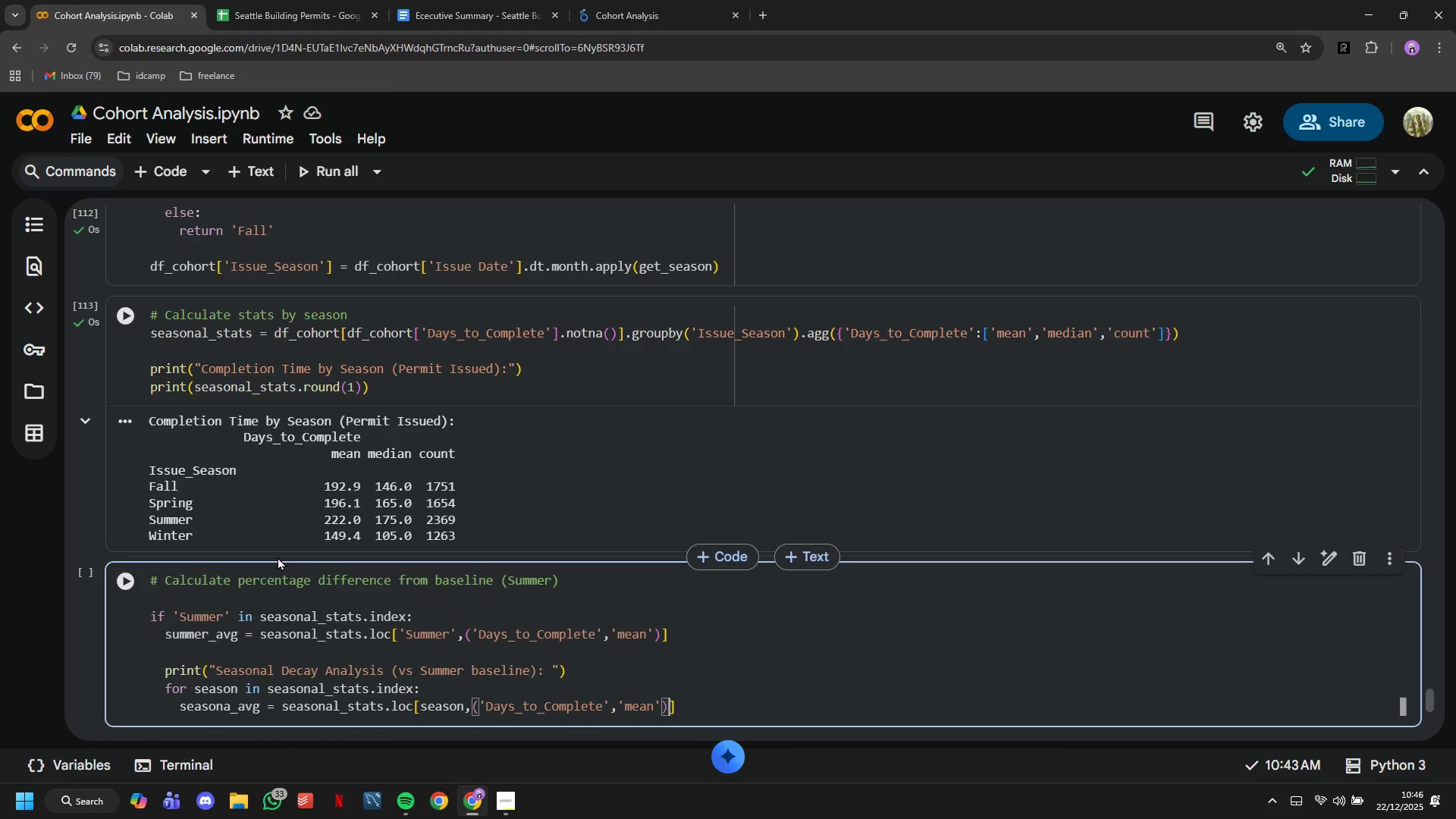 
key(ArrowRight)
 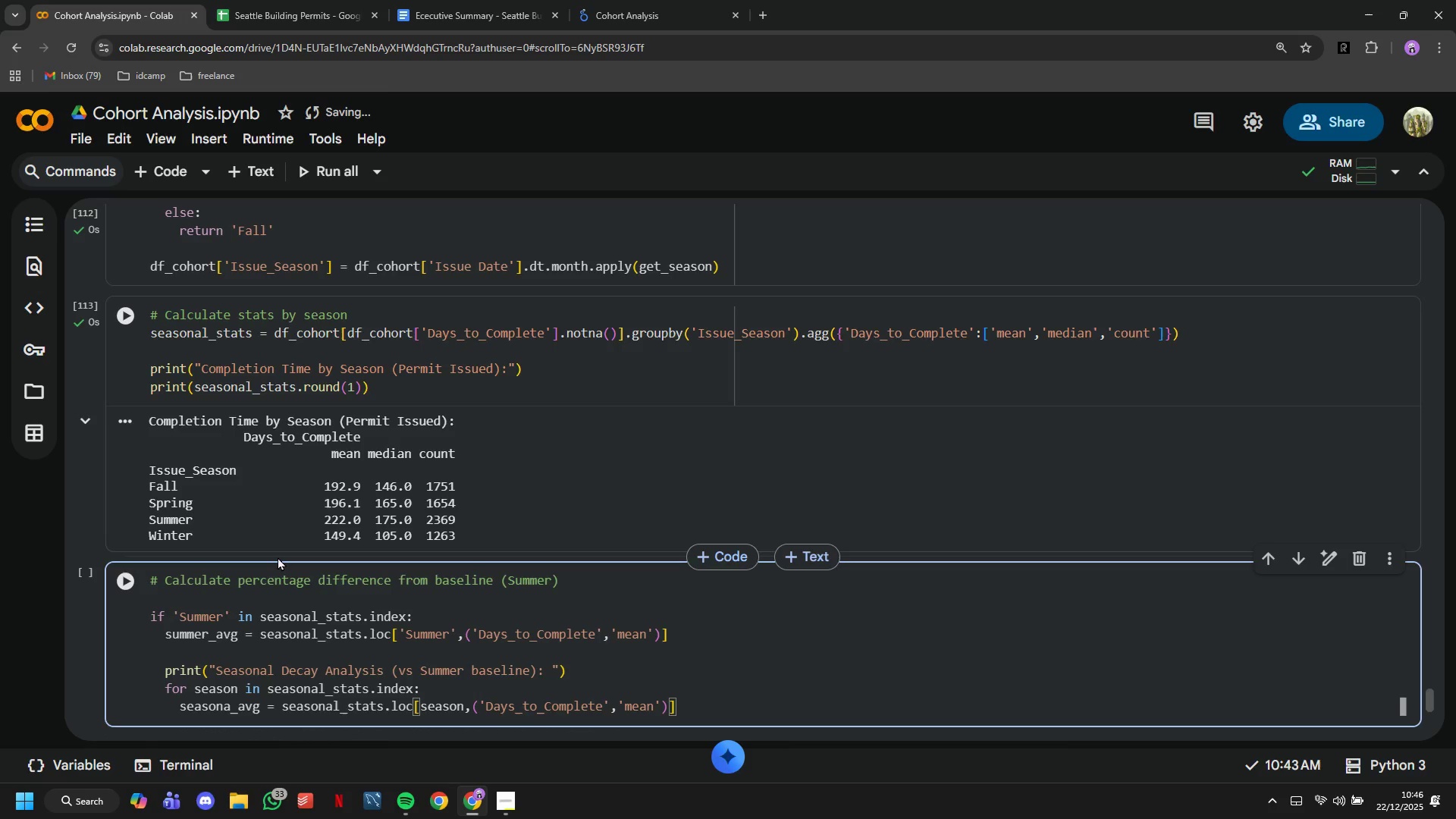 
key(ArrowRight)
 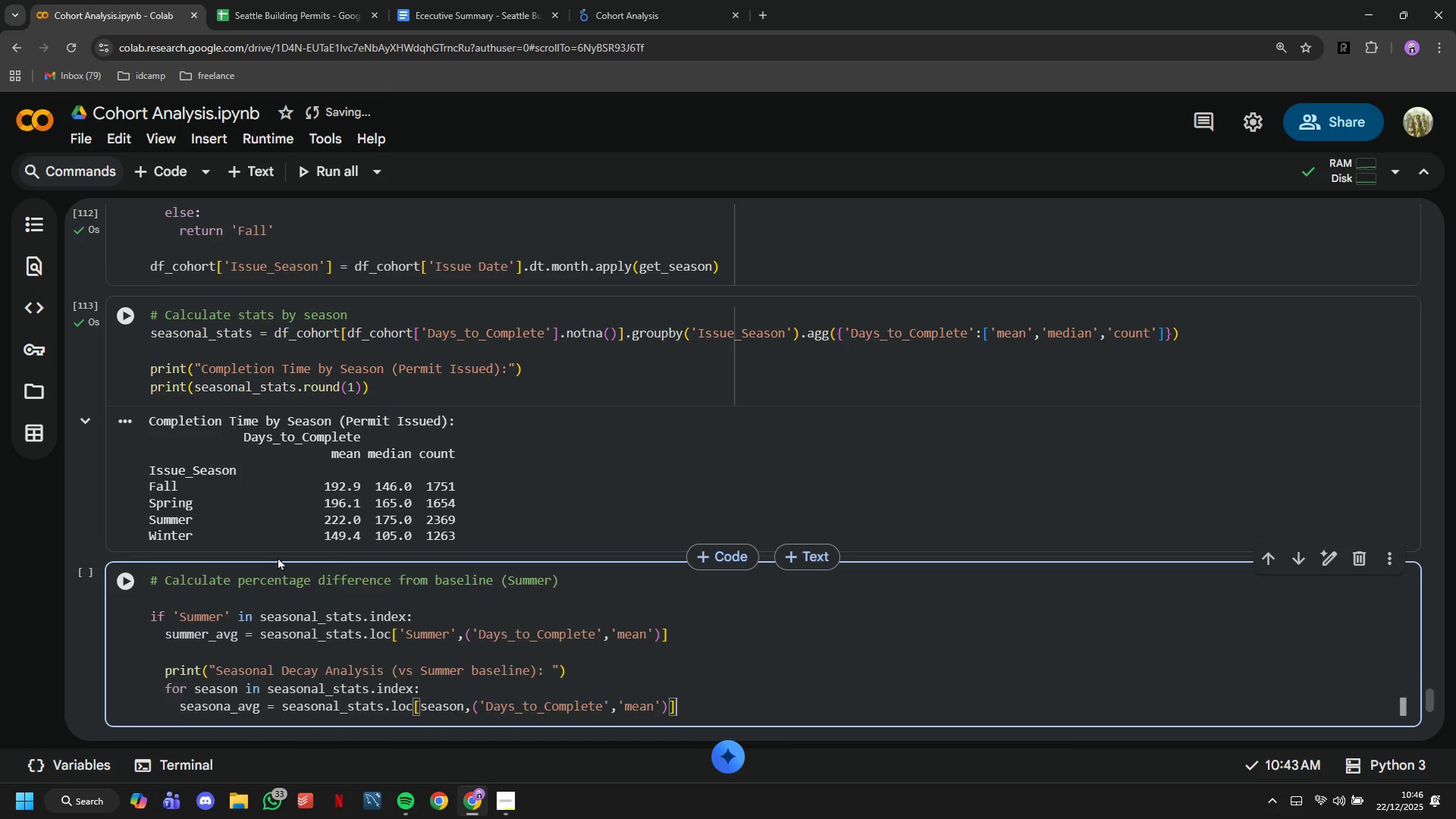 
key(Enter)
 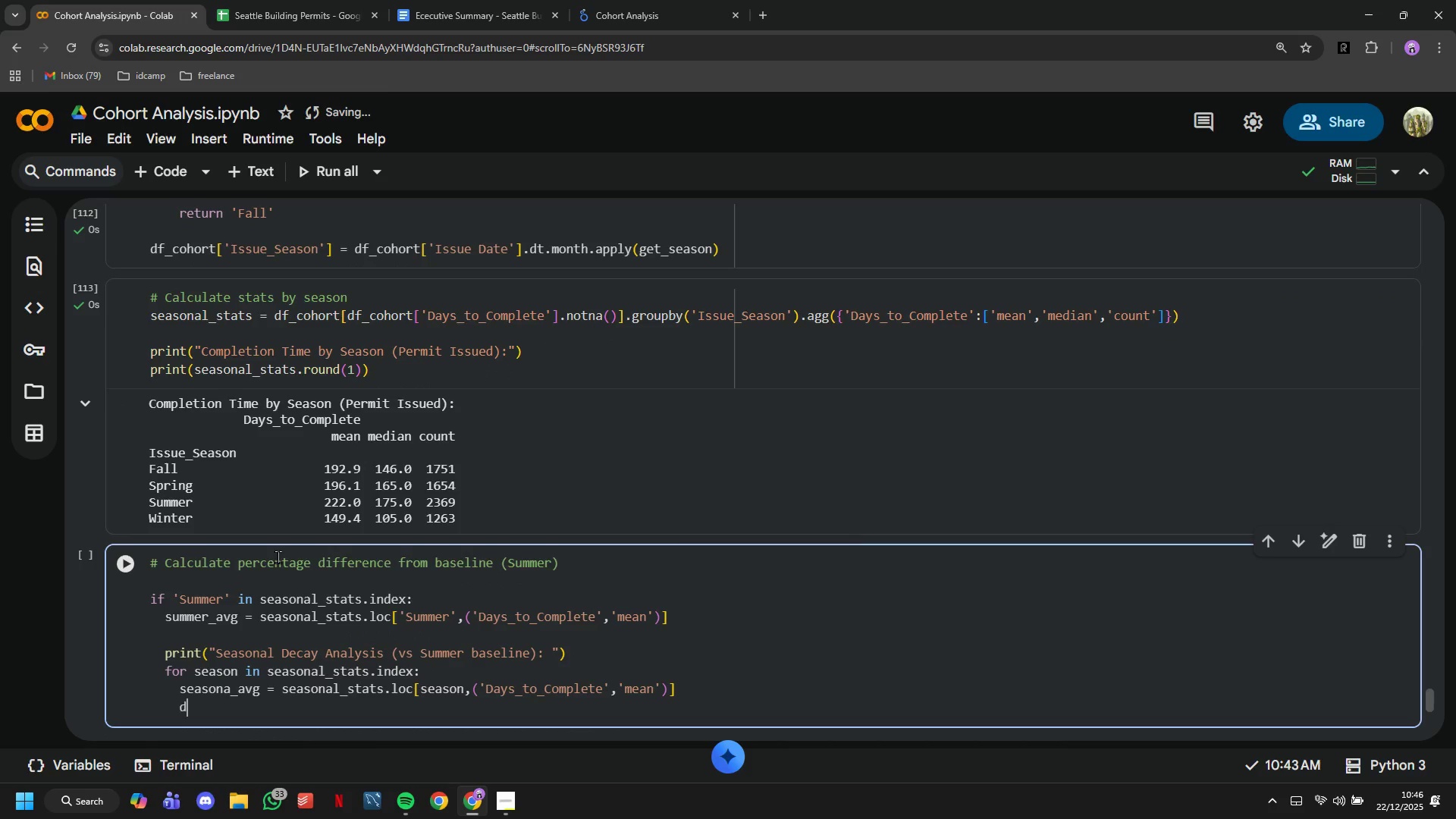 
type(diff = ((season_ab)
key(Backspace)
type(vg -)
 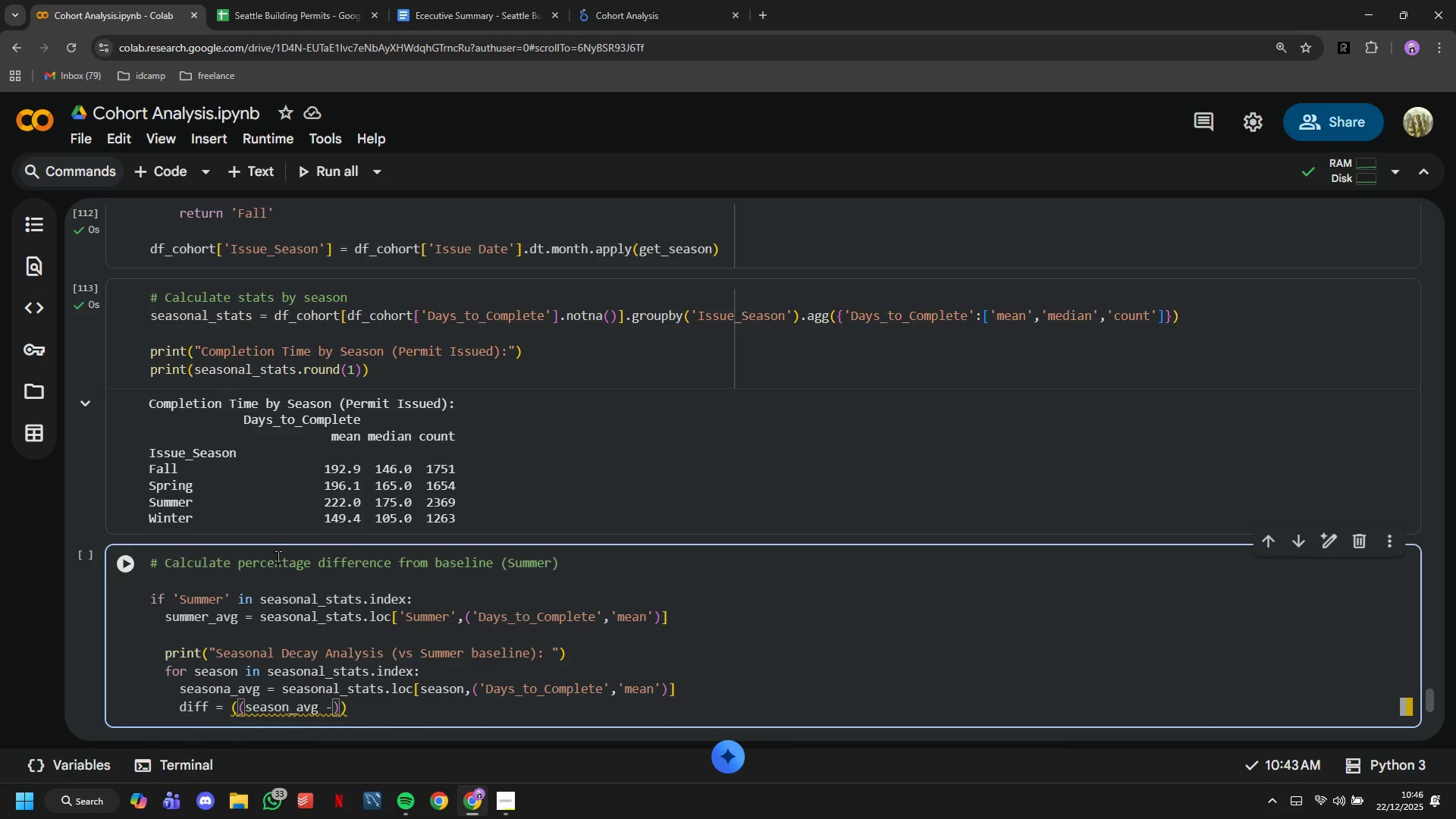 
wait(8.52)
 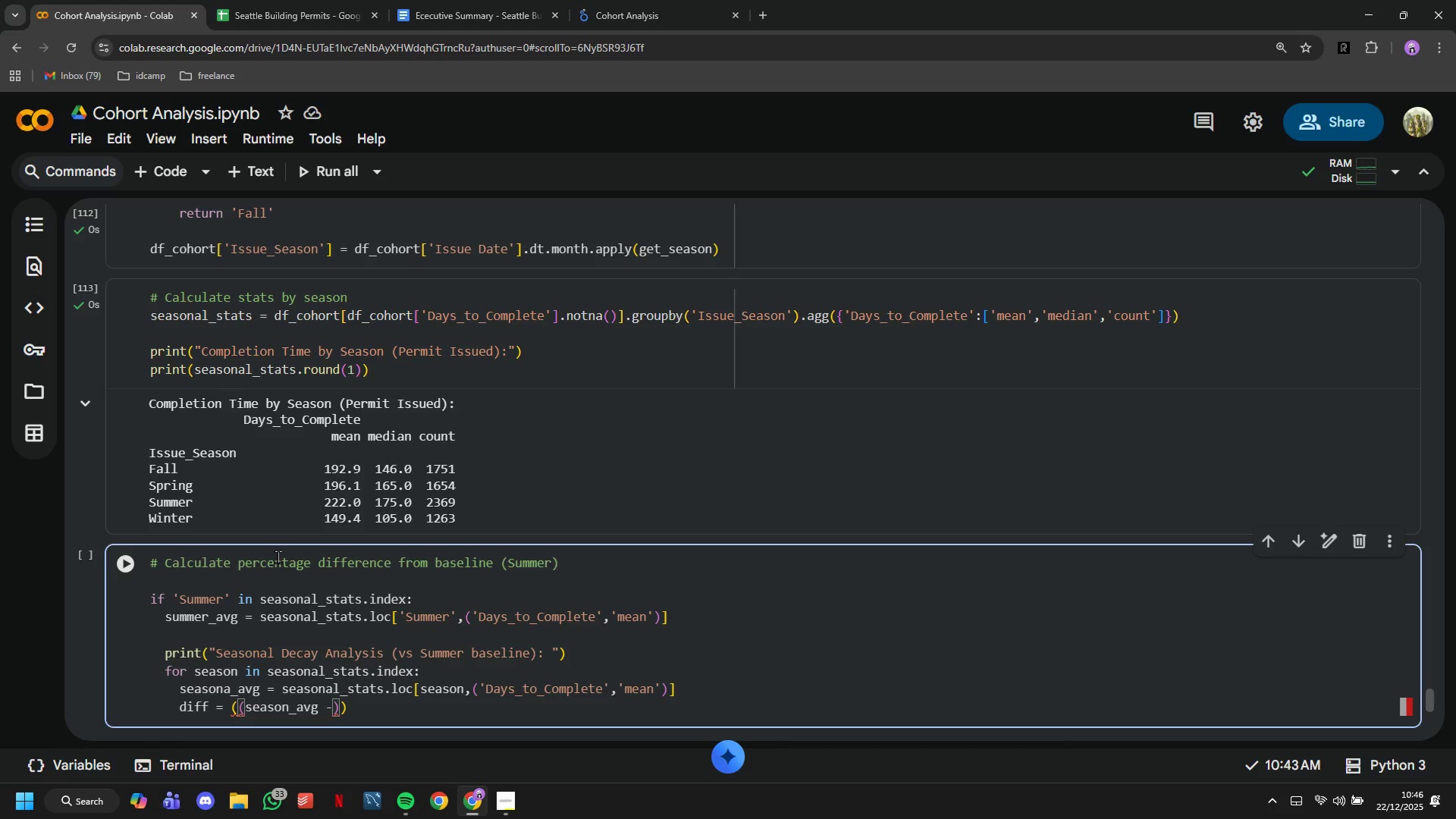 
key(ArrowUp)
 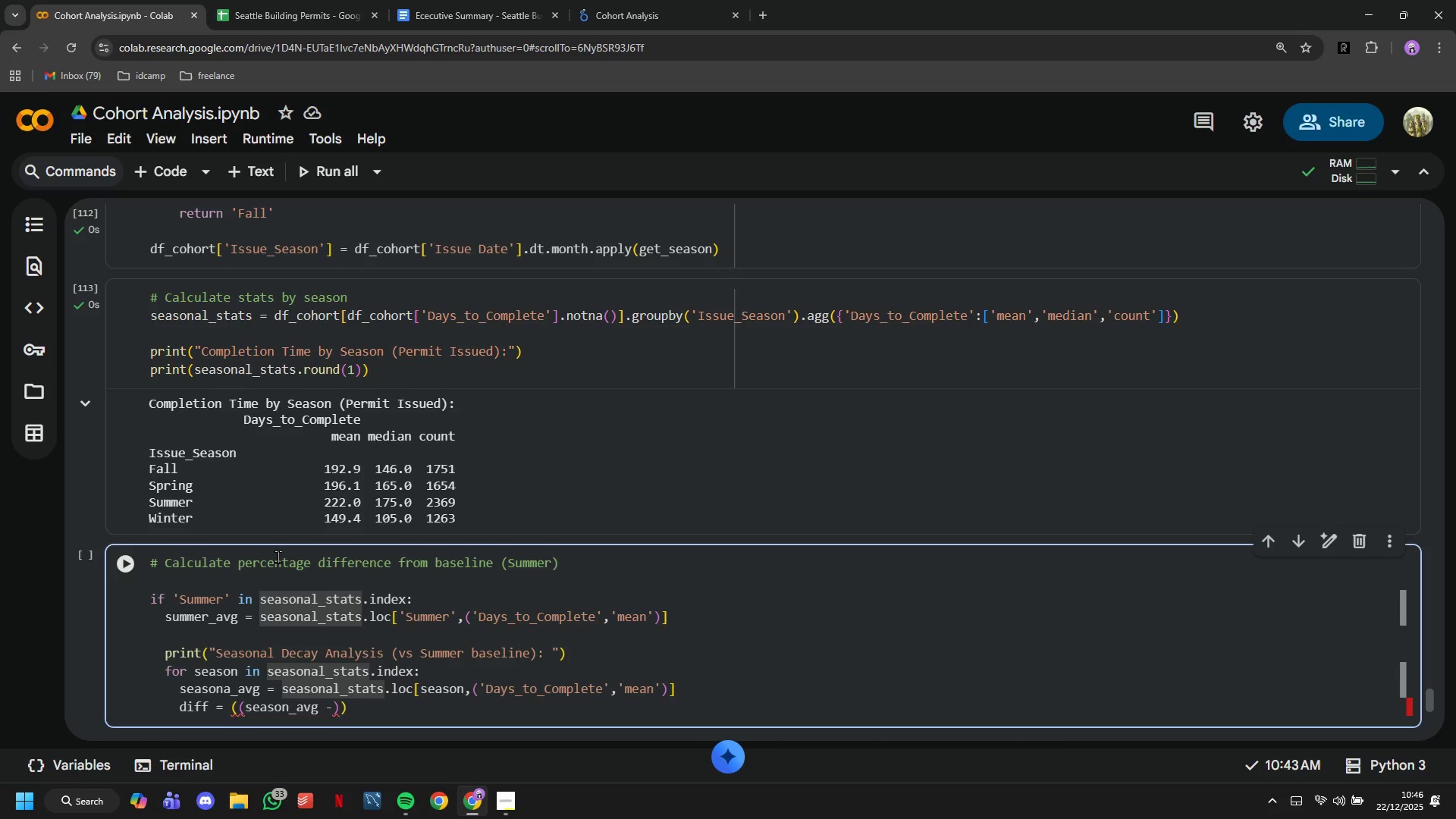 
hold_key(key=ArrowLeft, duration=0.91)
 